 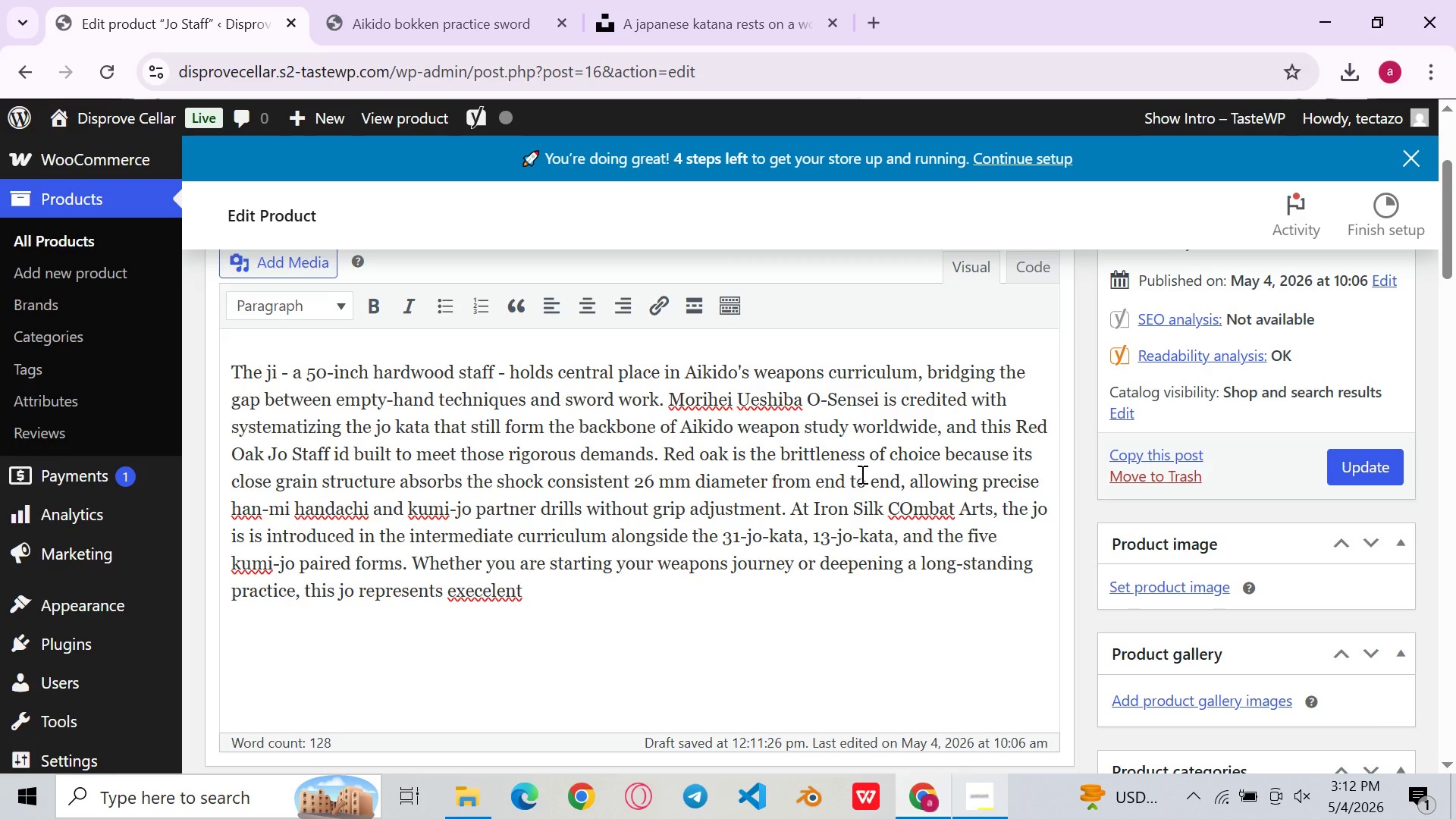 
left_click([475, 586])
 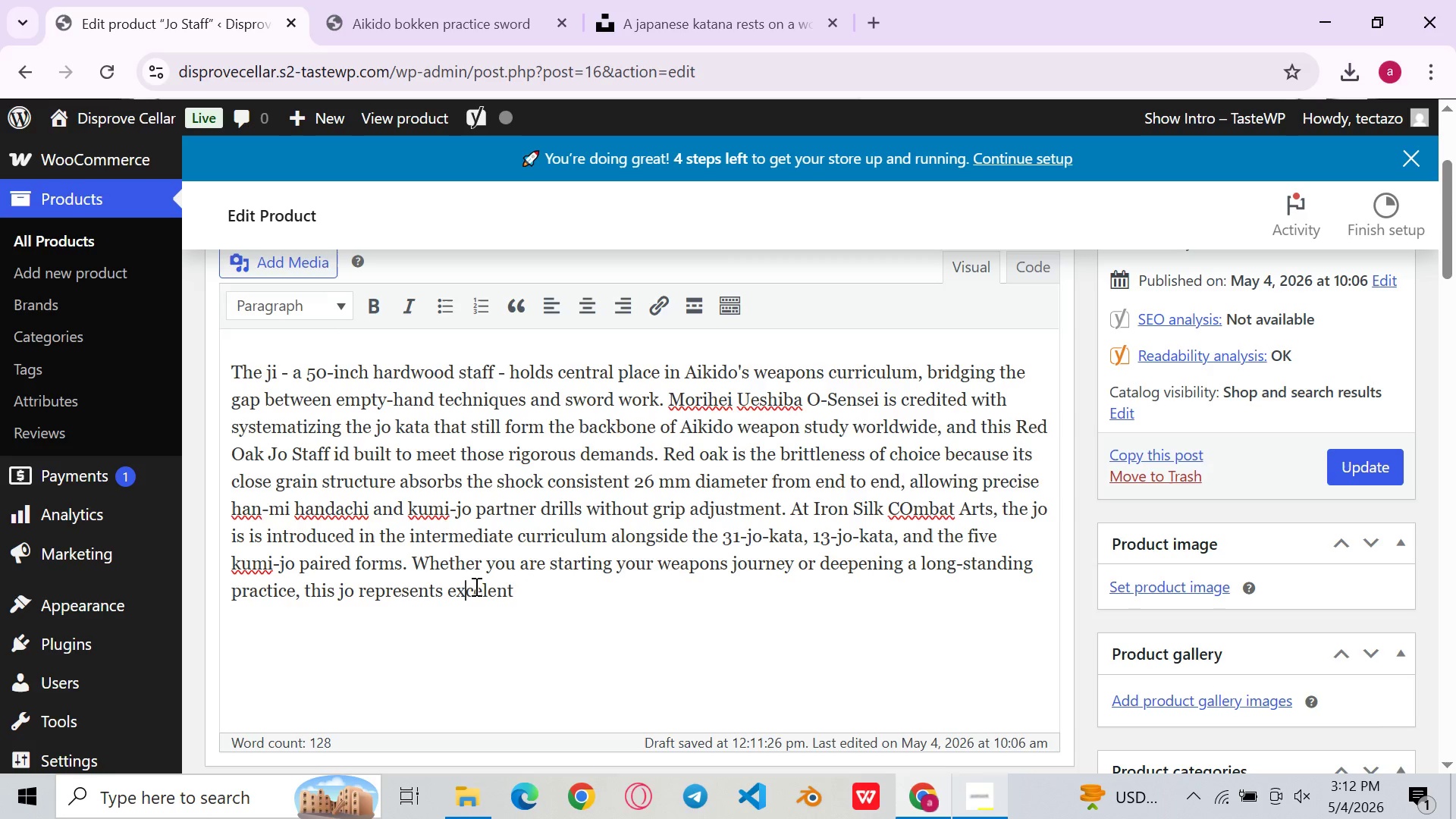 
key(Backspace)
 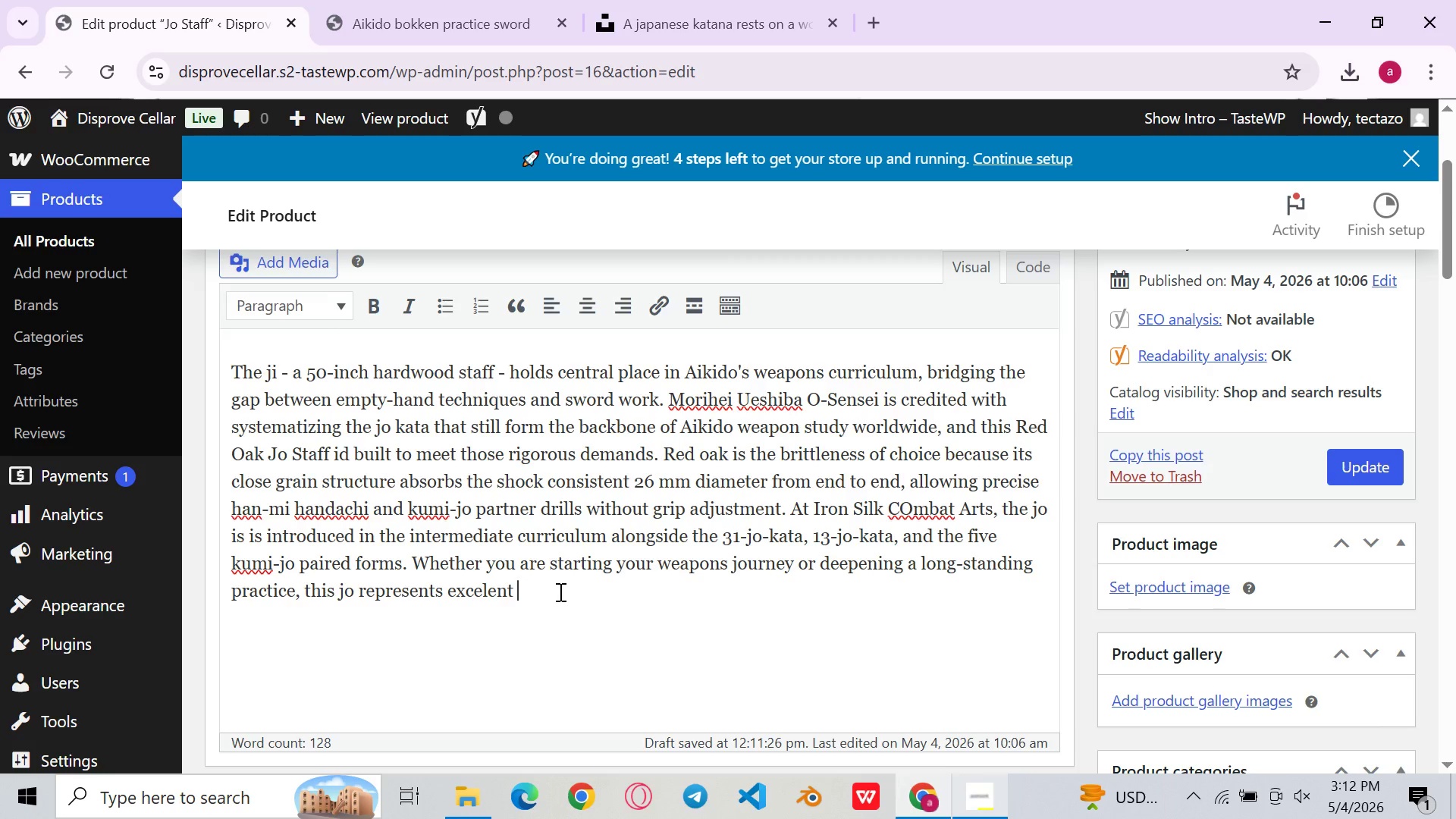 
left_click([559, 592])
 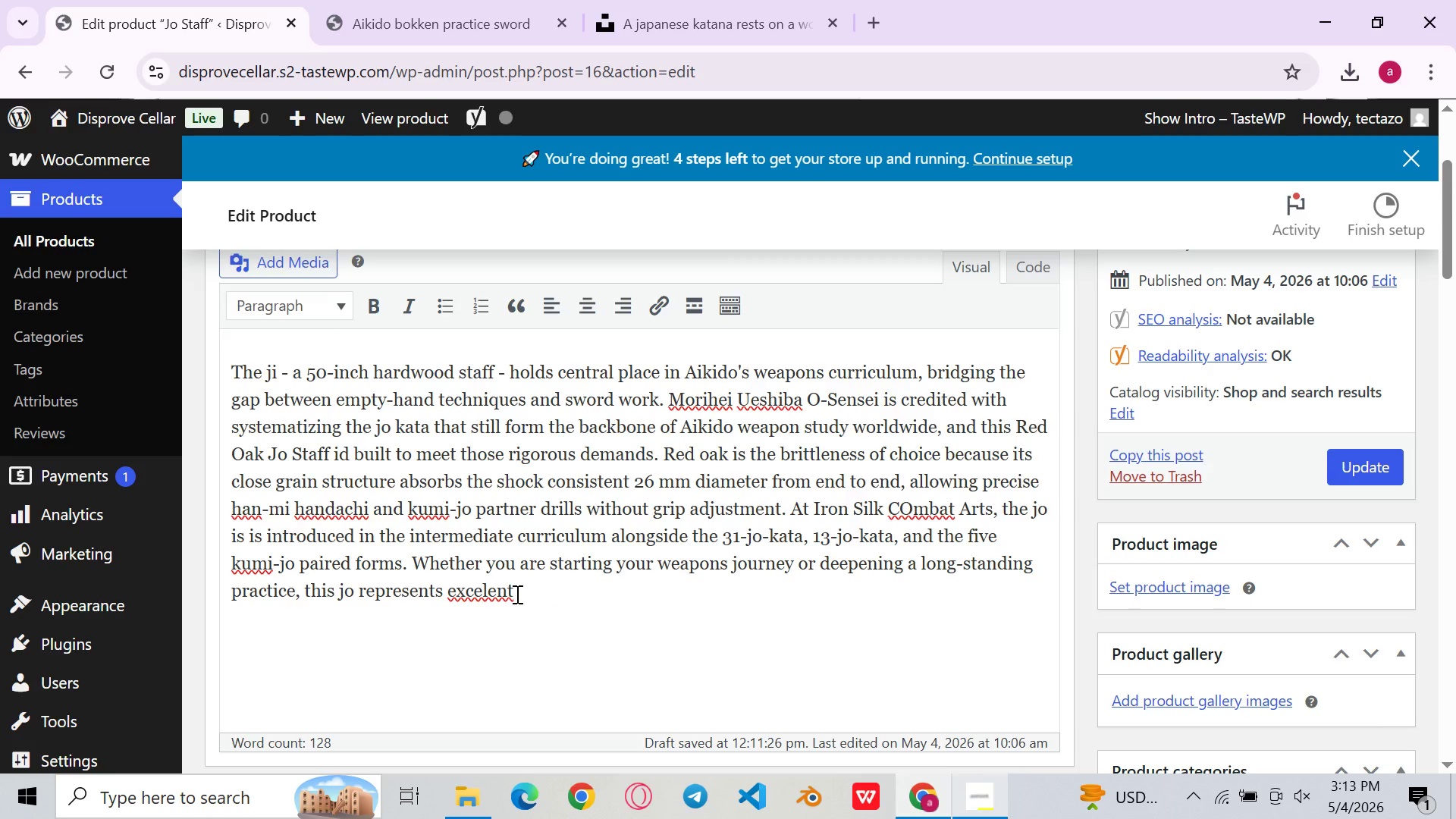 
left_click([492, 593])
 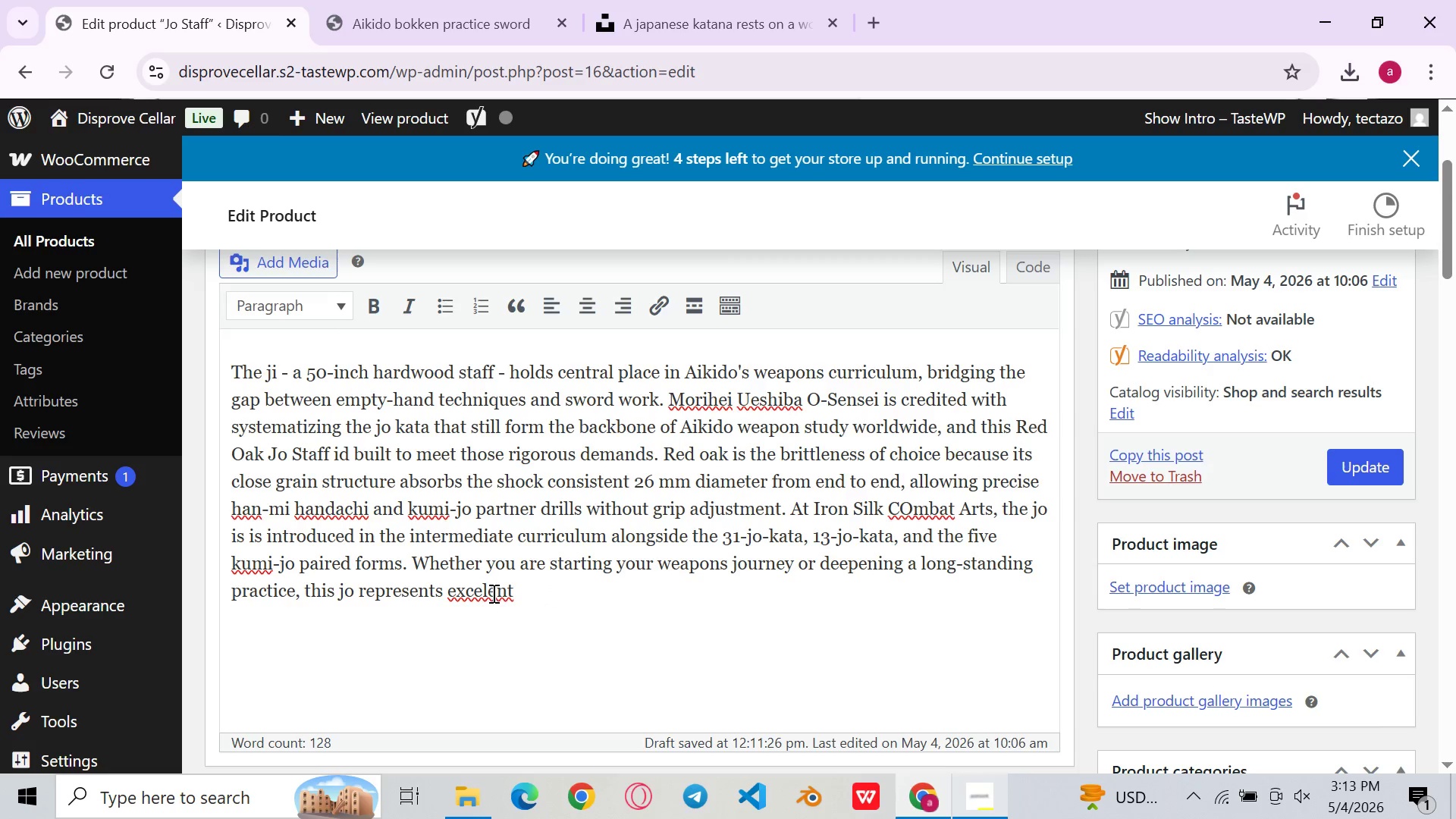 
key(ArrowLeft)
 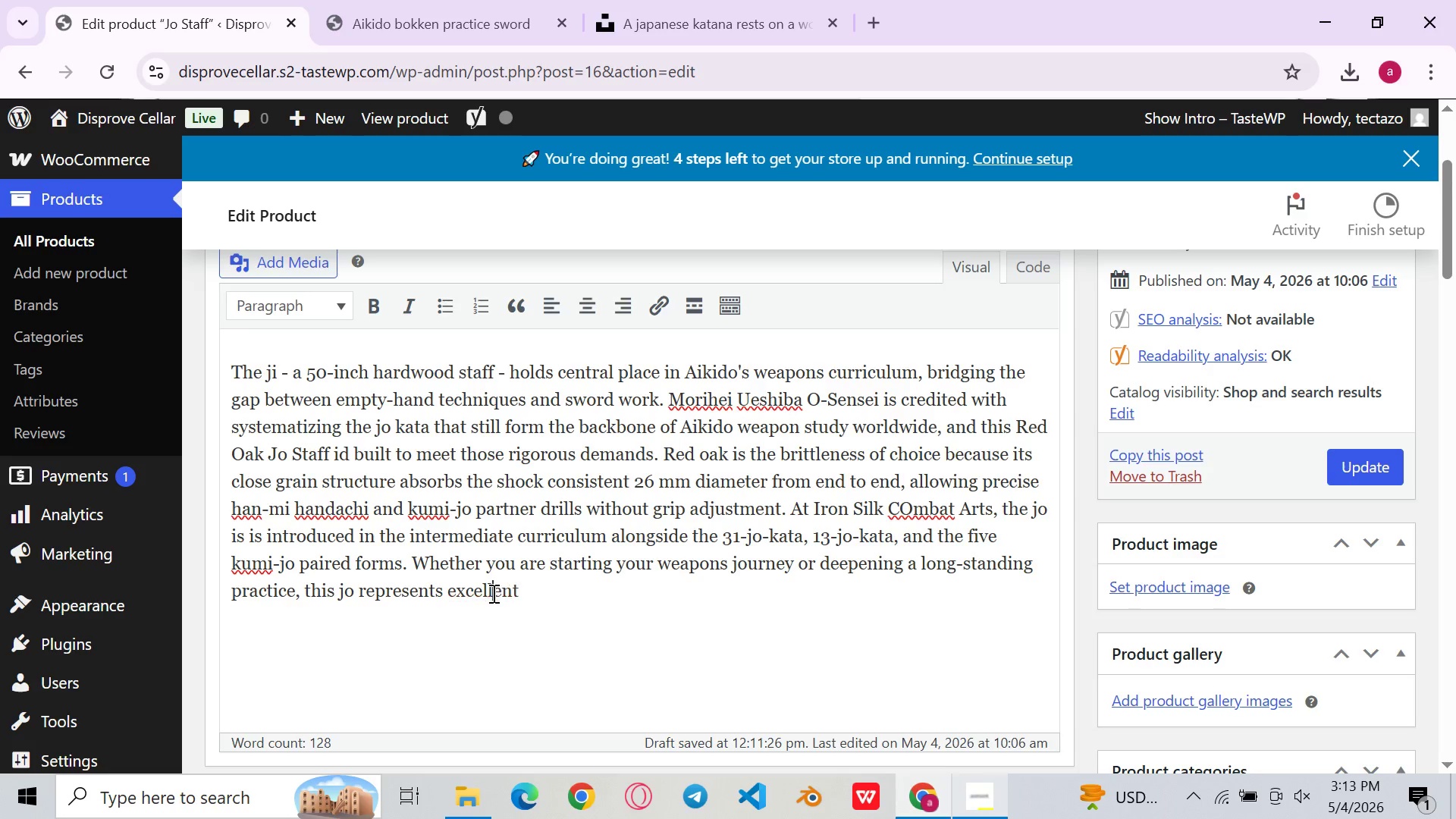 
key(L)
 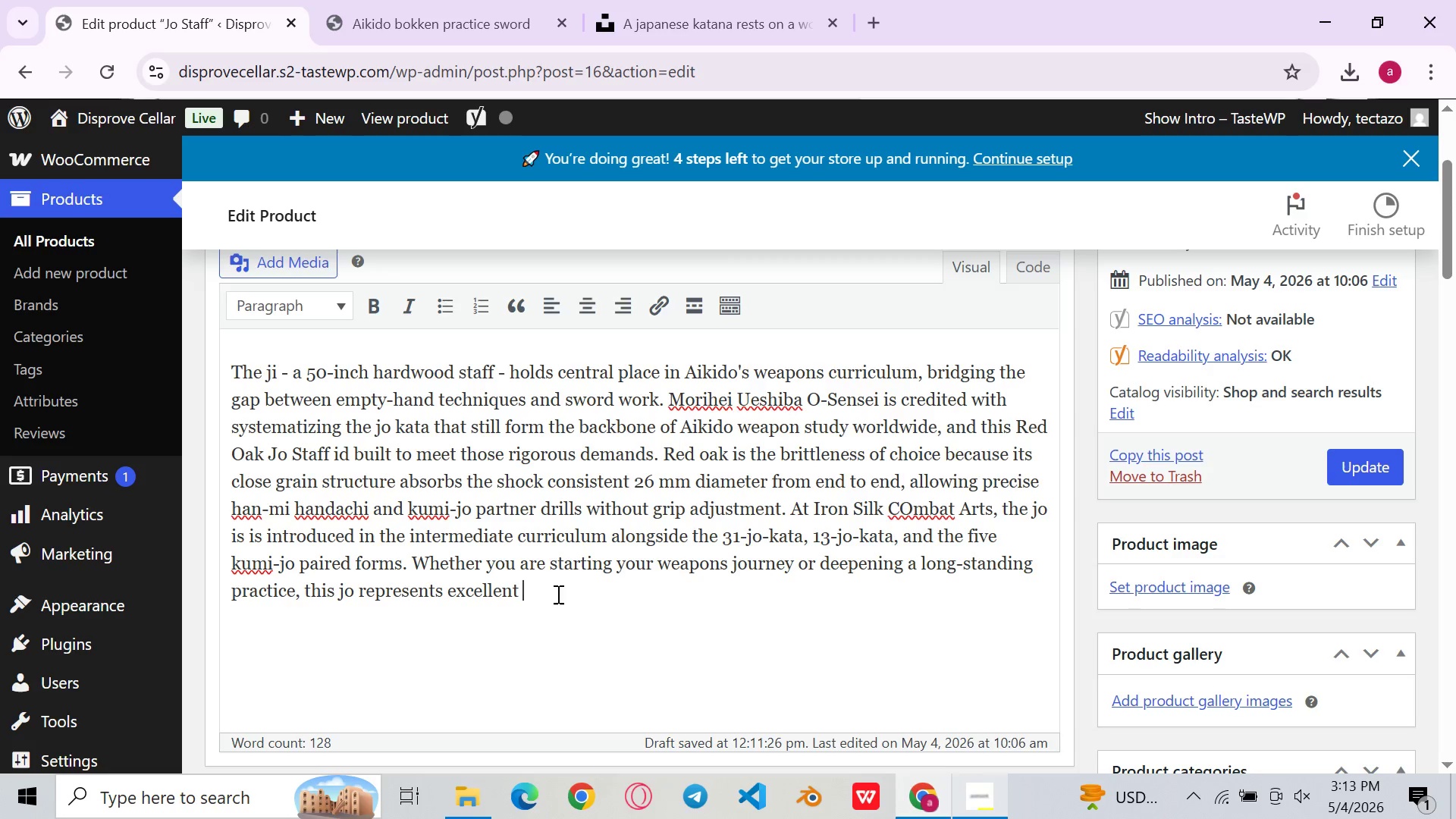 
left_click([557, 594])
 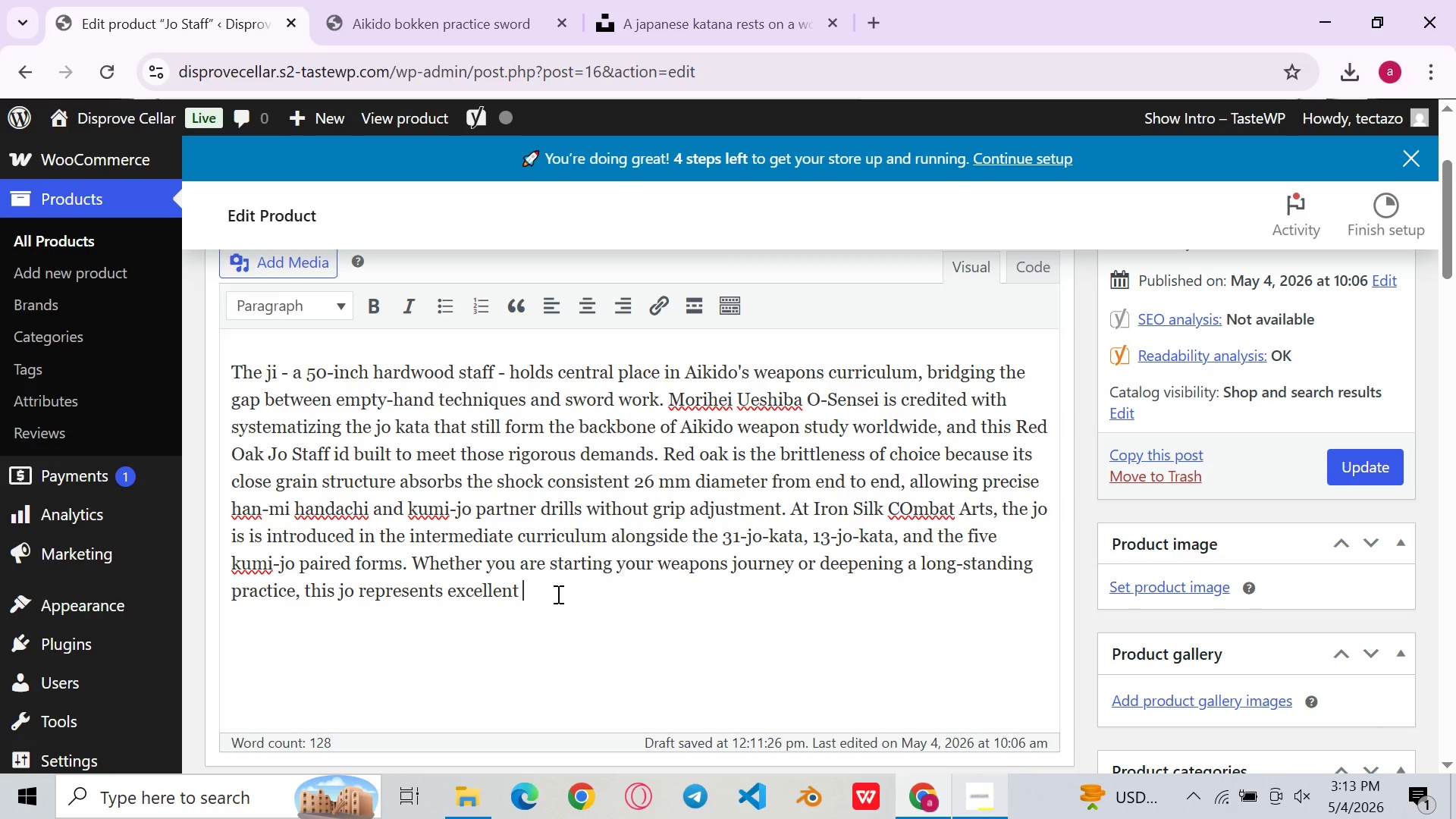 
wait(5.8)
 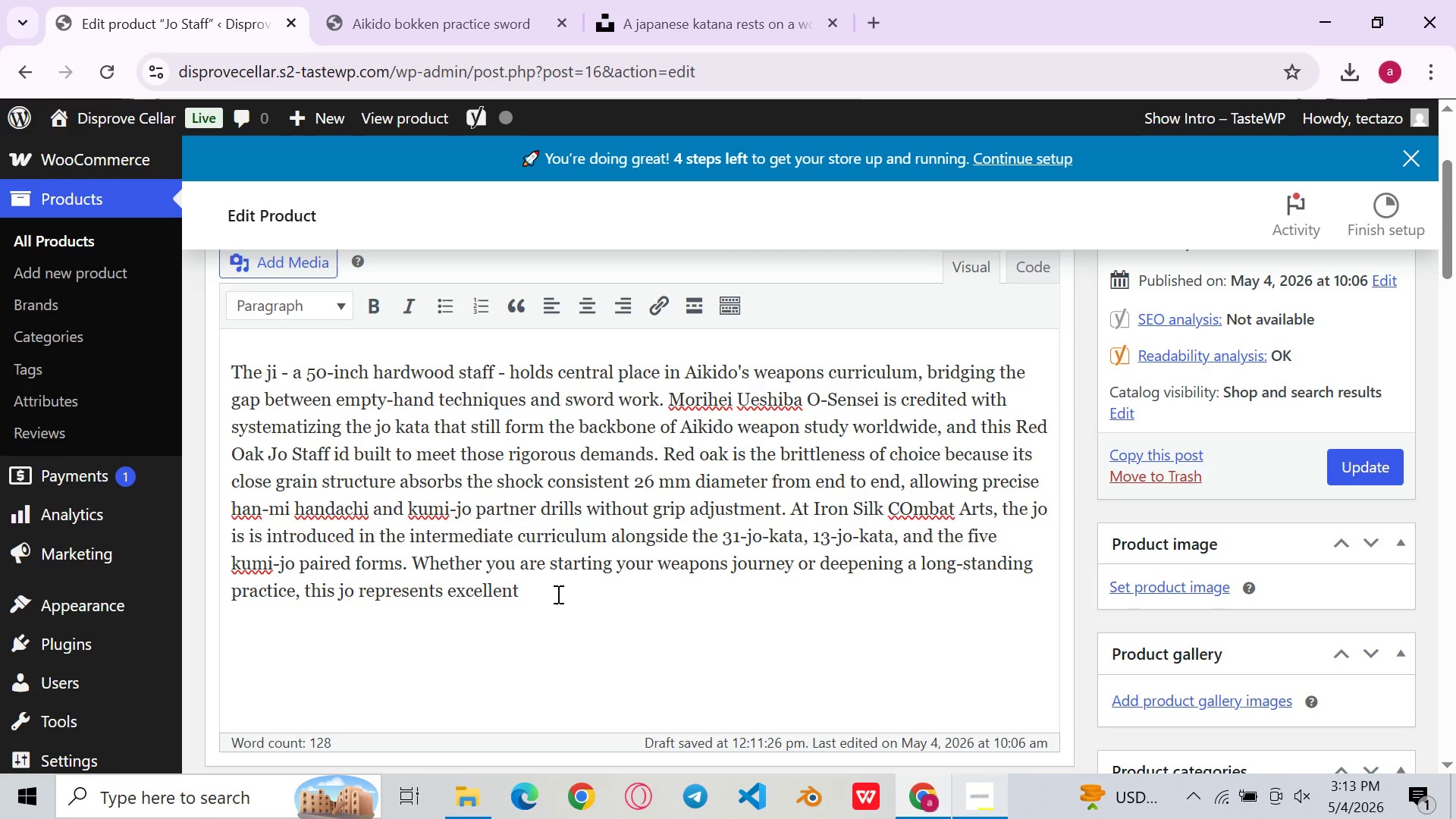 
type(value for a dojo-quality tool that will serve you for years.)
 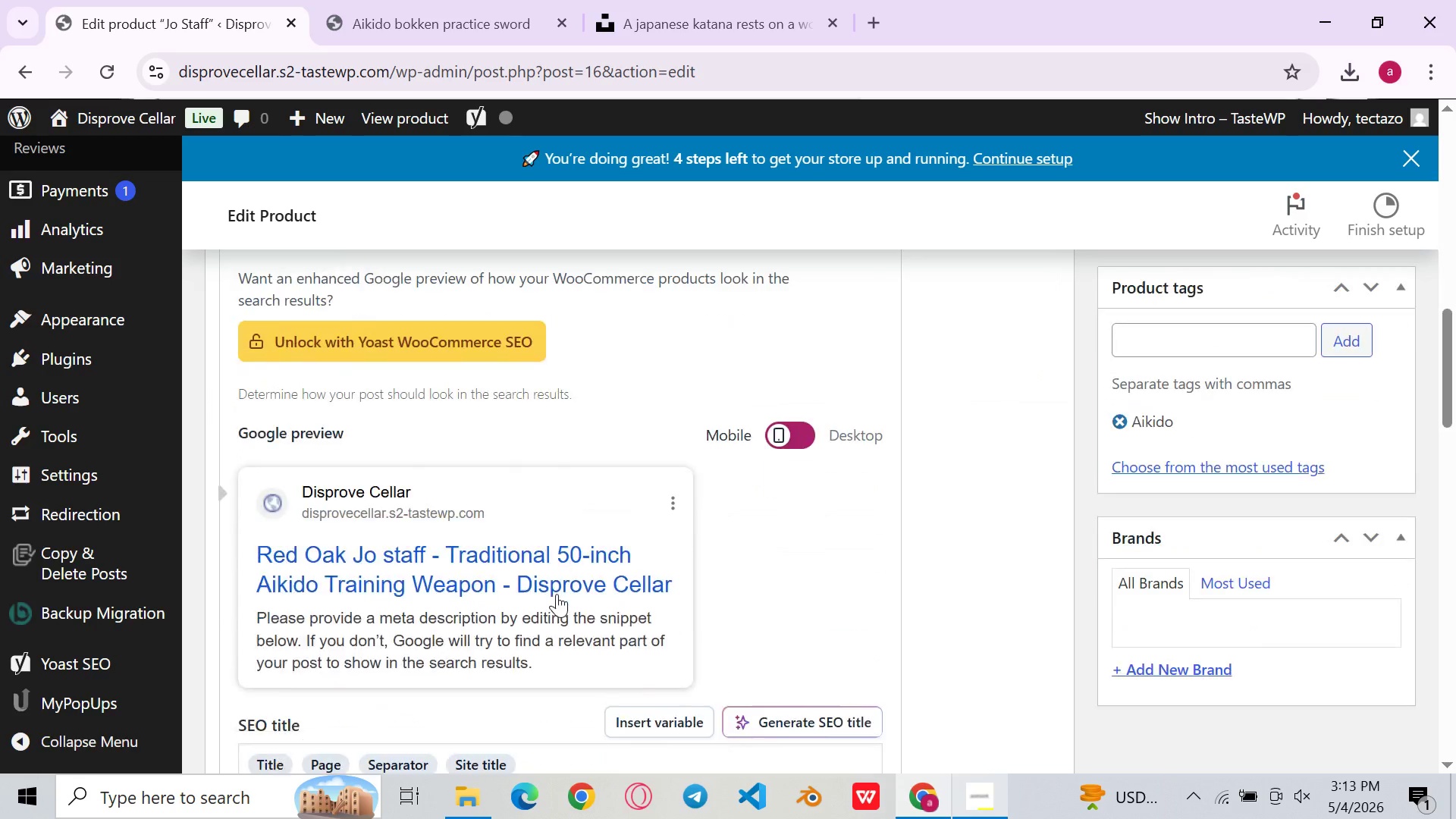 
wait(13.66)
 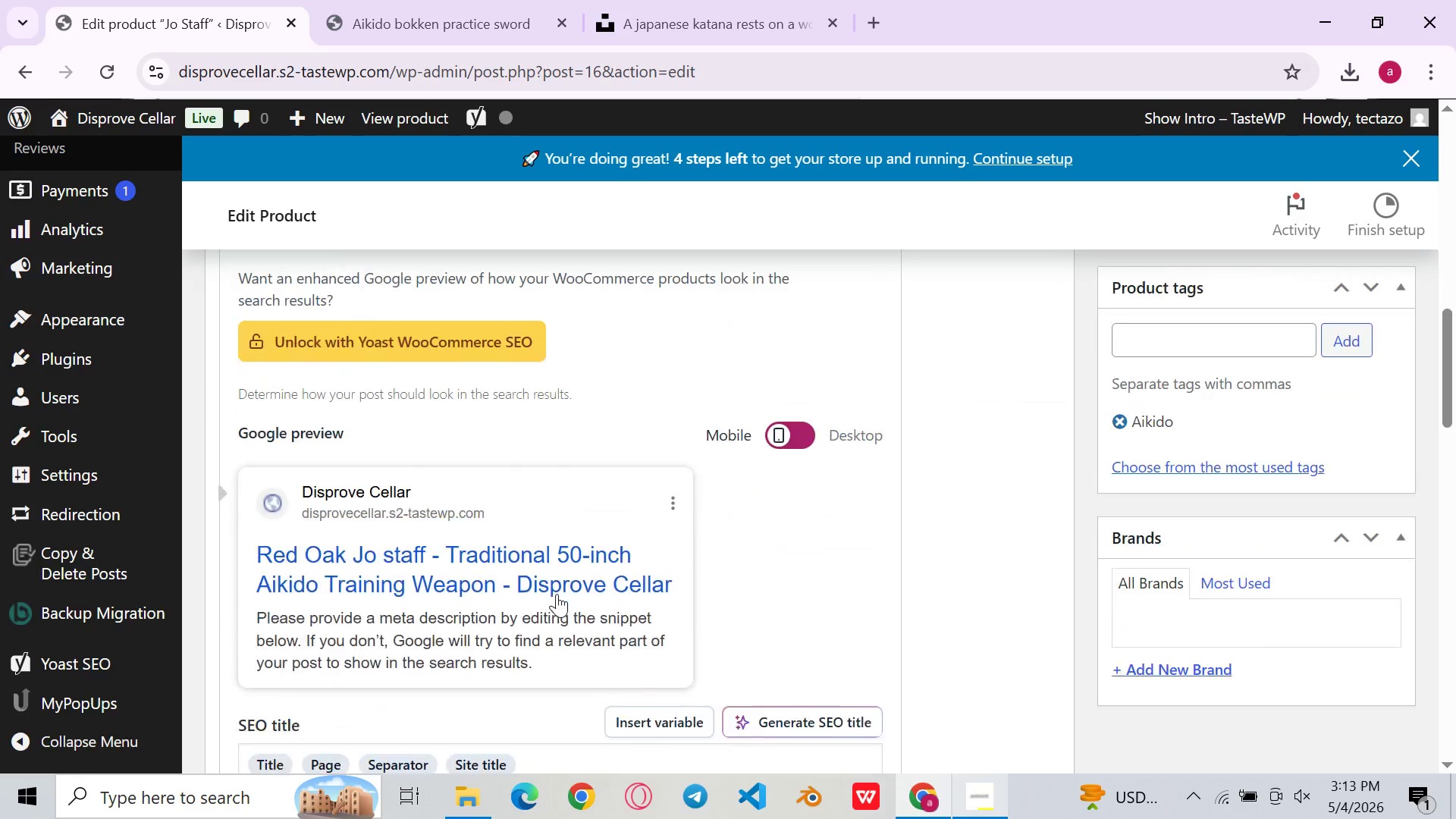 
left_click([613, 388])
 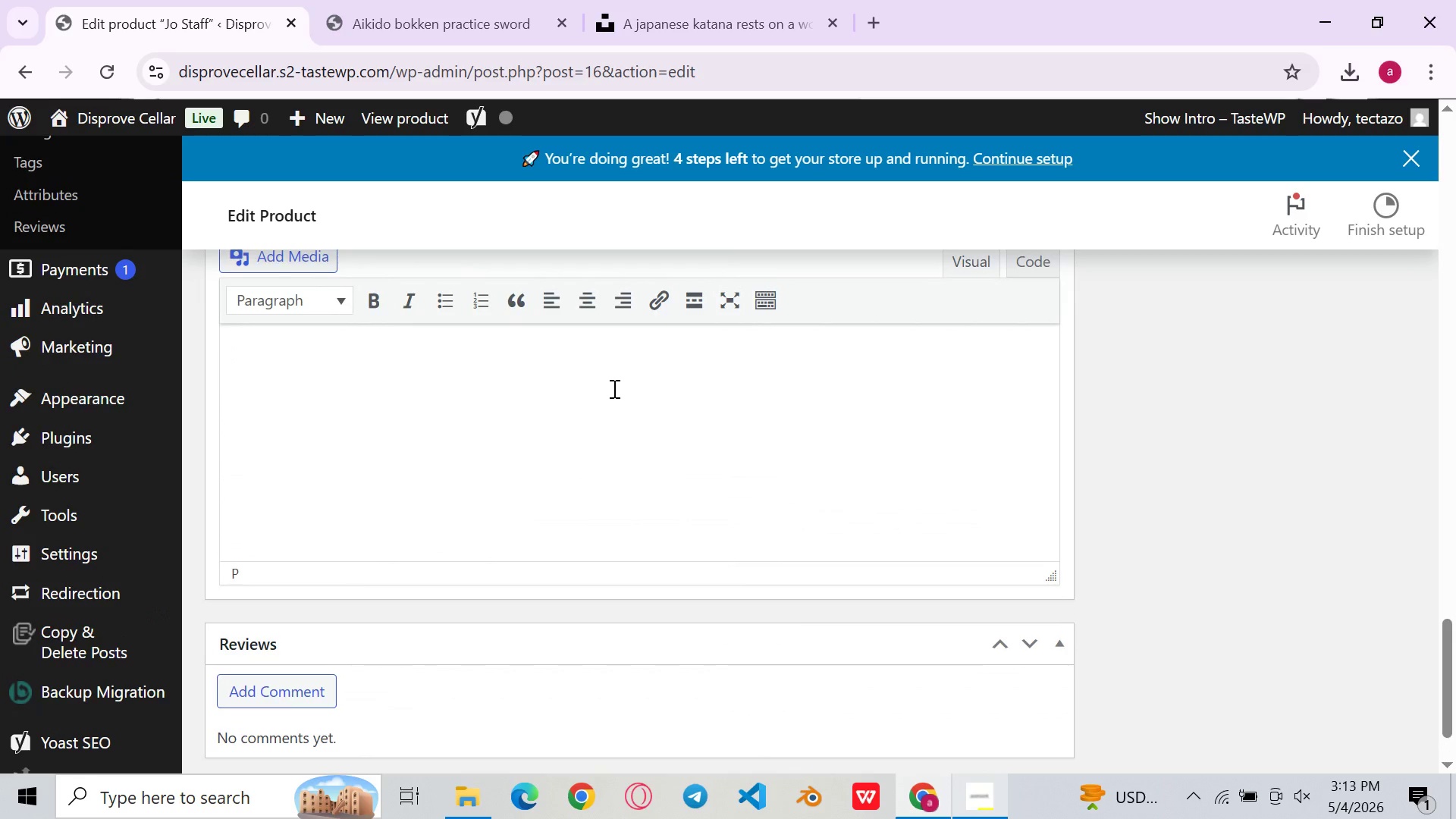 
type(Traditiona)
key(Backspace)
key(Backspace)
key(Backspace)
key(Backspace)
key(Backspace)
key(Backspace)
key(Backspace)
key(Backspace)
key(Backspace)
key(Backspace)
key(Backspace)
key(Backspace)
 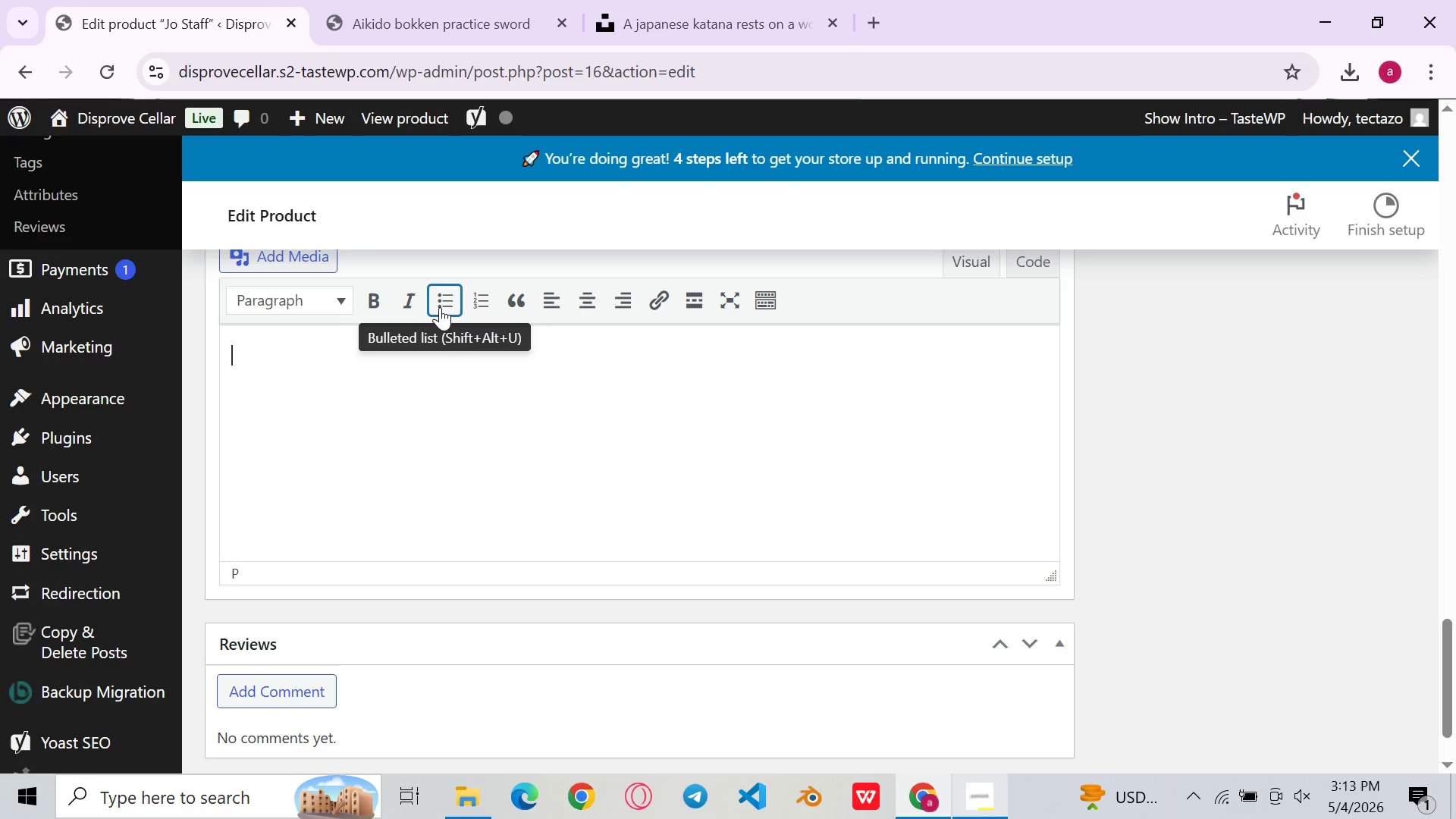 
left_click([440, 307])
 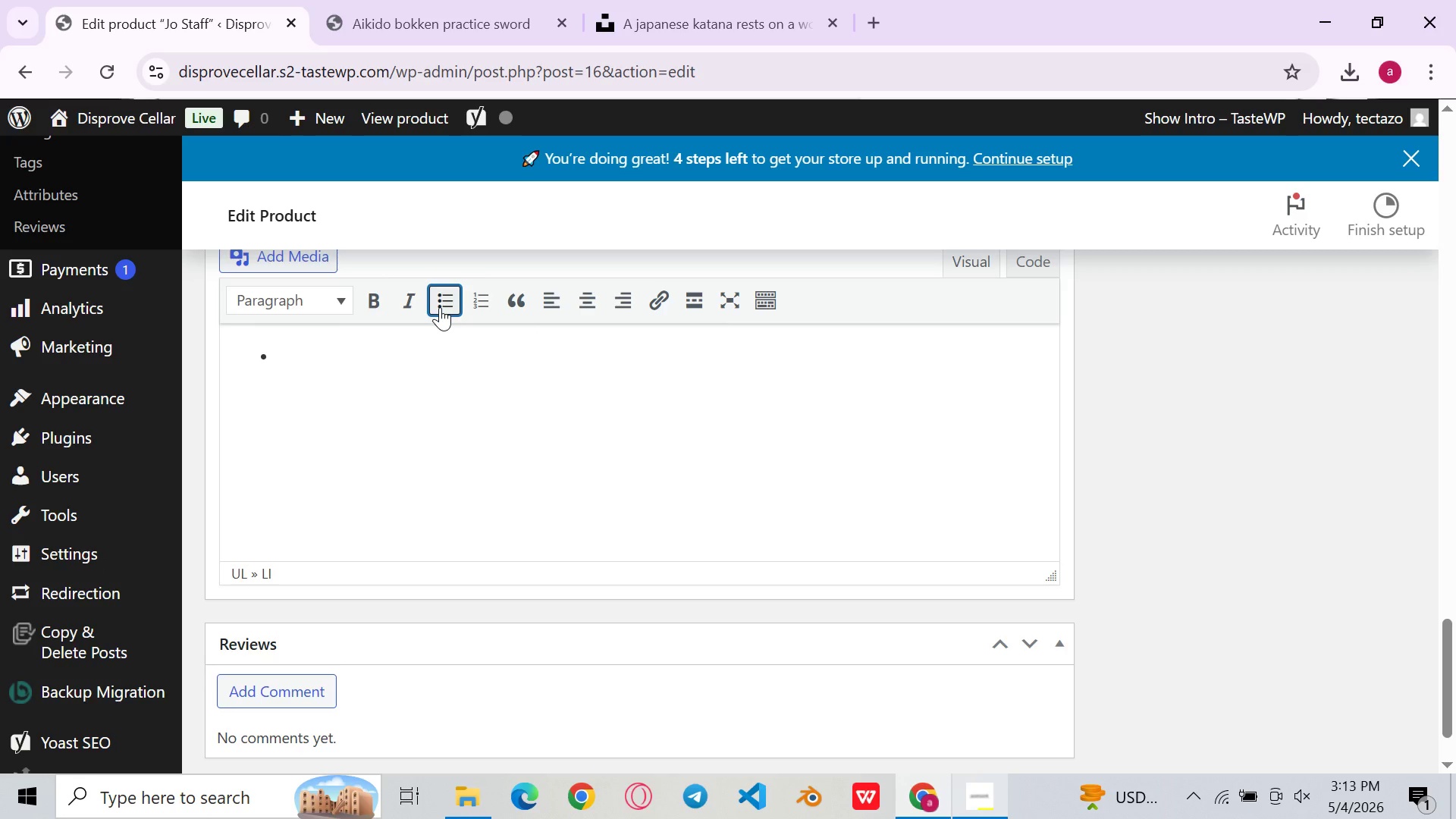 
type(Solid red oak consrtuction - dense hardwood chosen for impact resistance and longevity )
 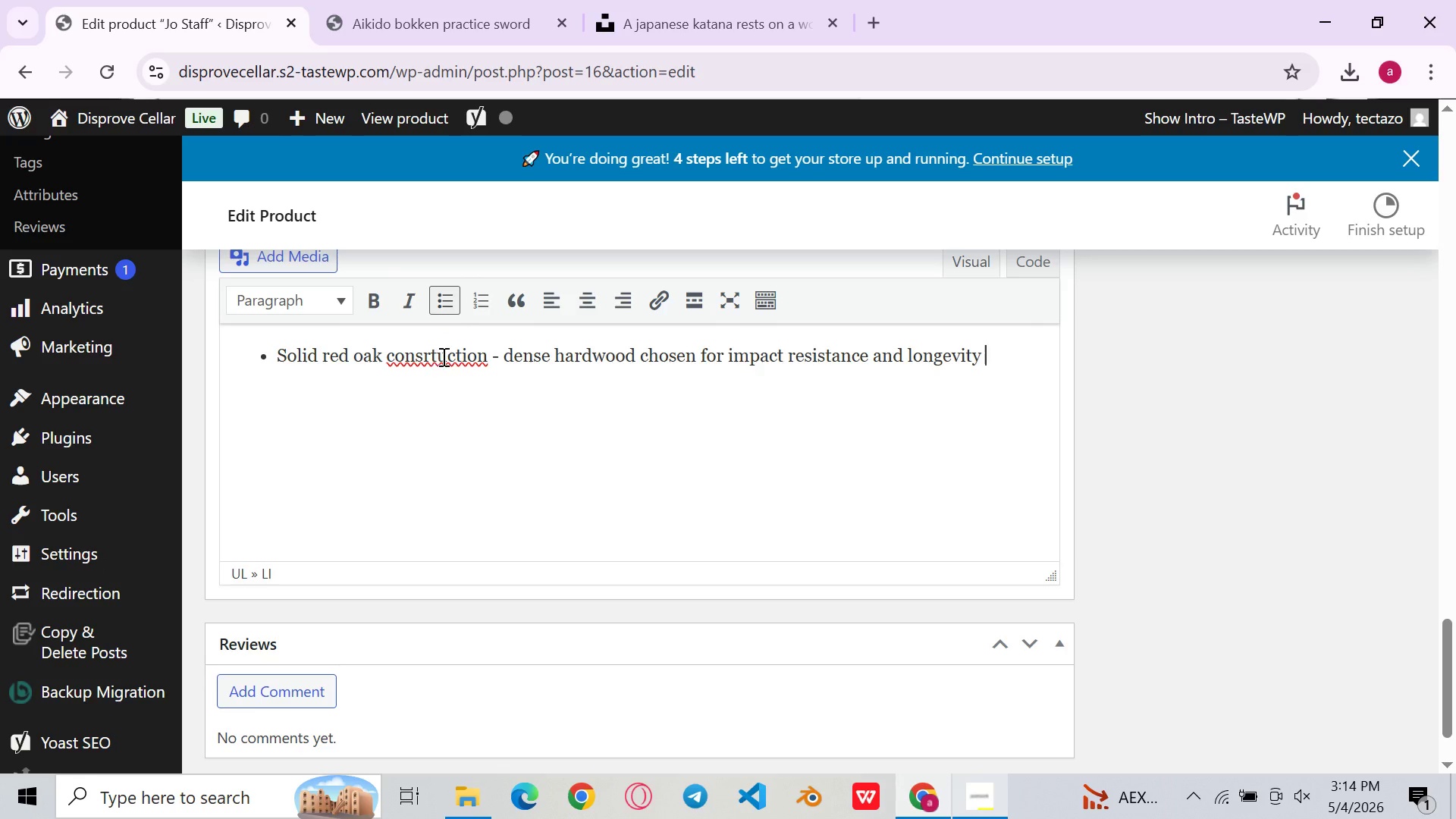 
left_click([428, 354])
 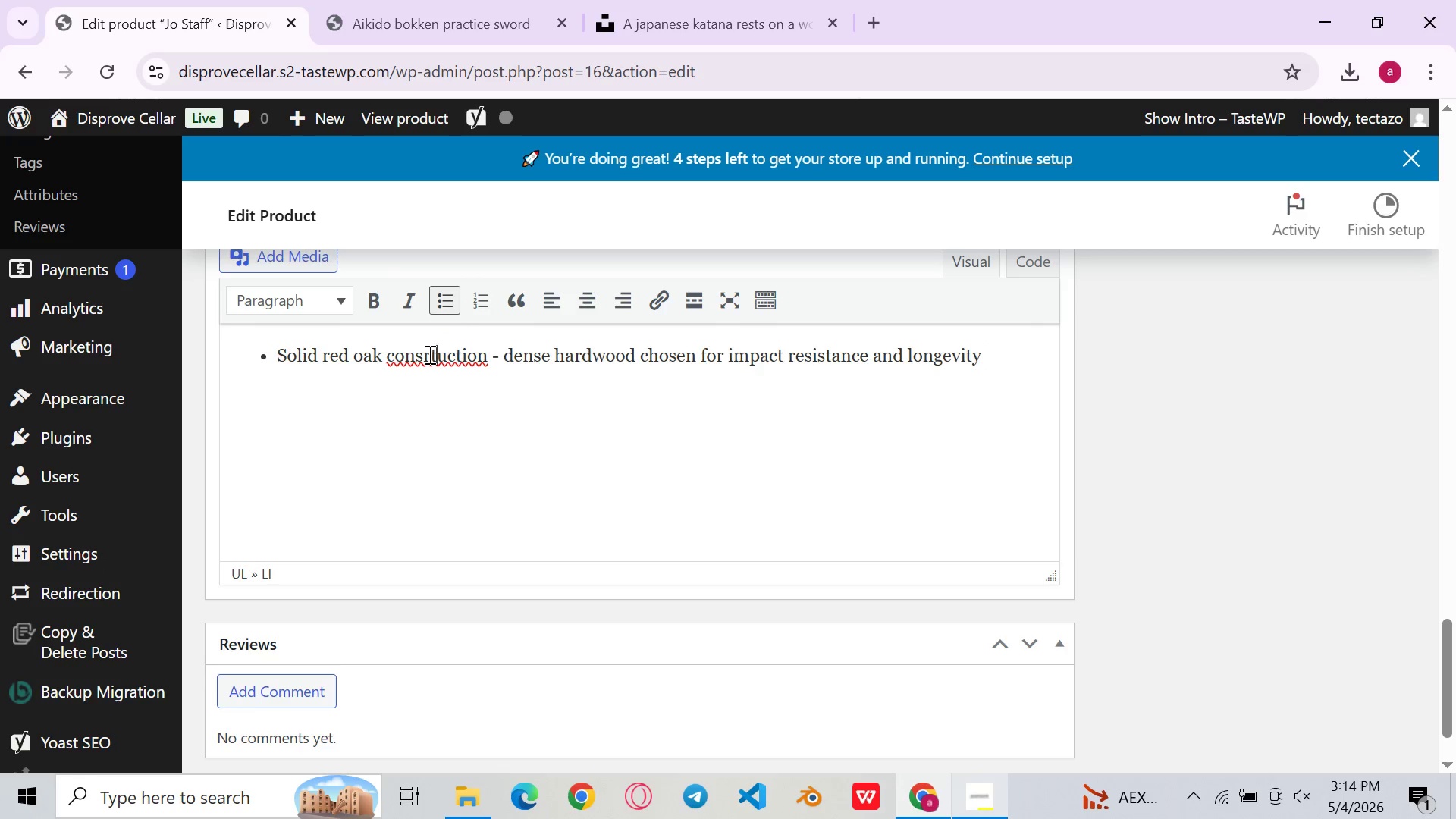 
key(ArrowRight)
 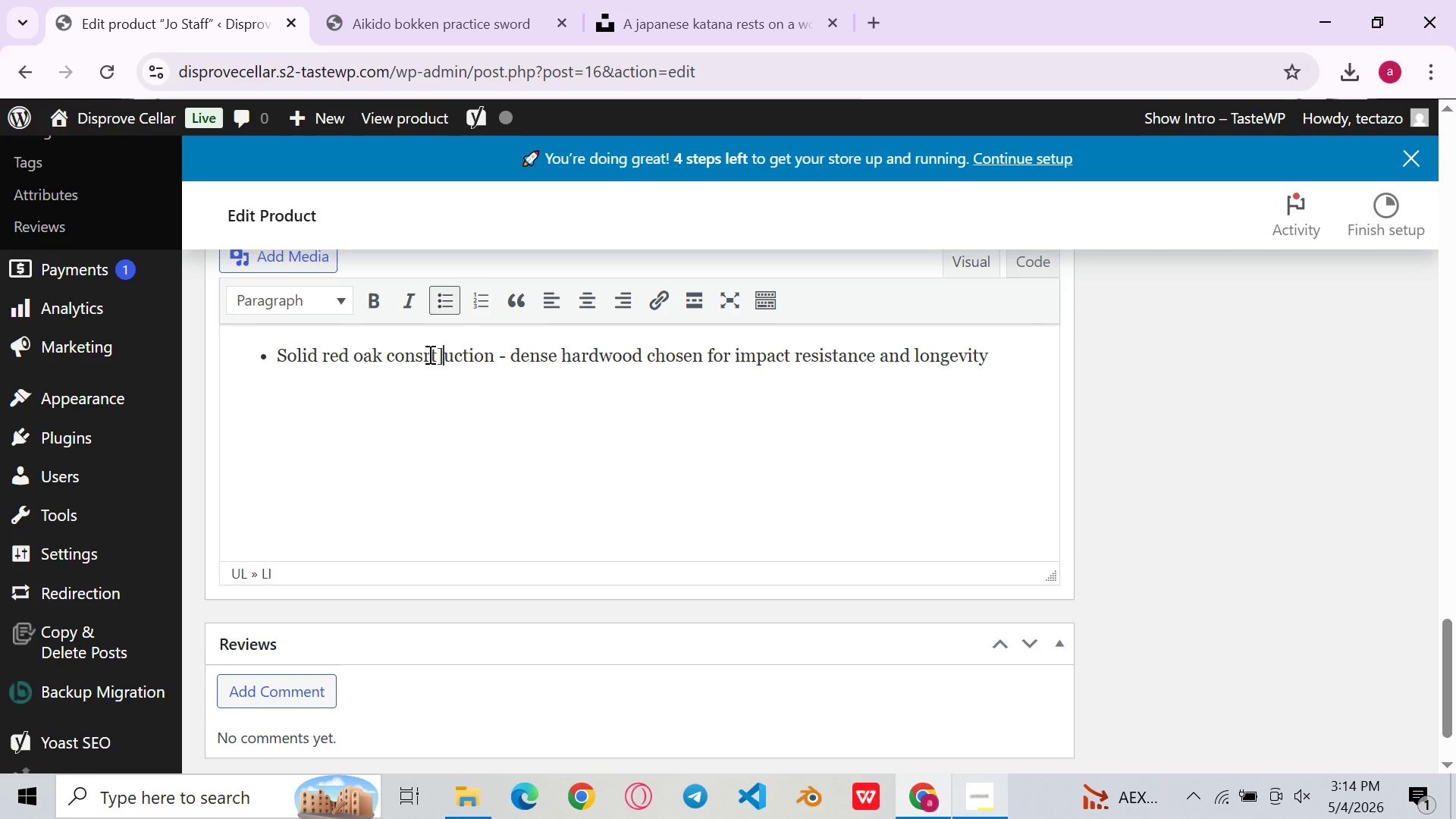 
type(])
key(Backspace)
key(Backspace)
key(Backspace)
type(tr)
 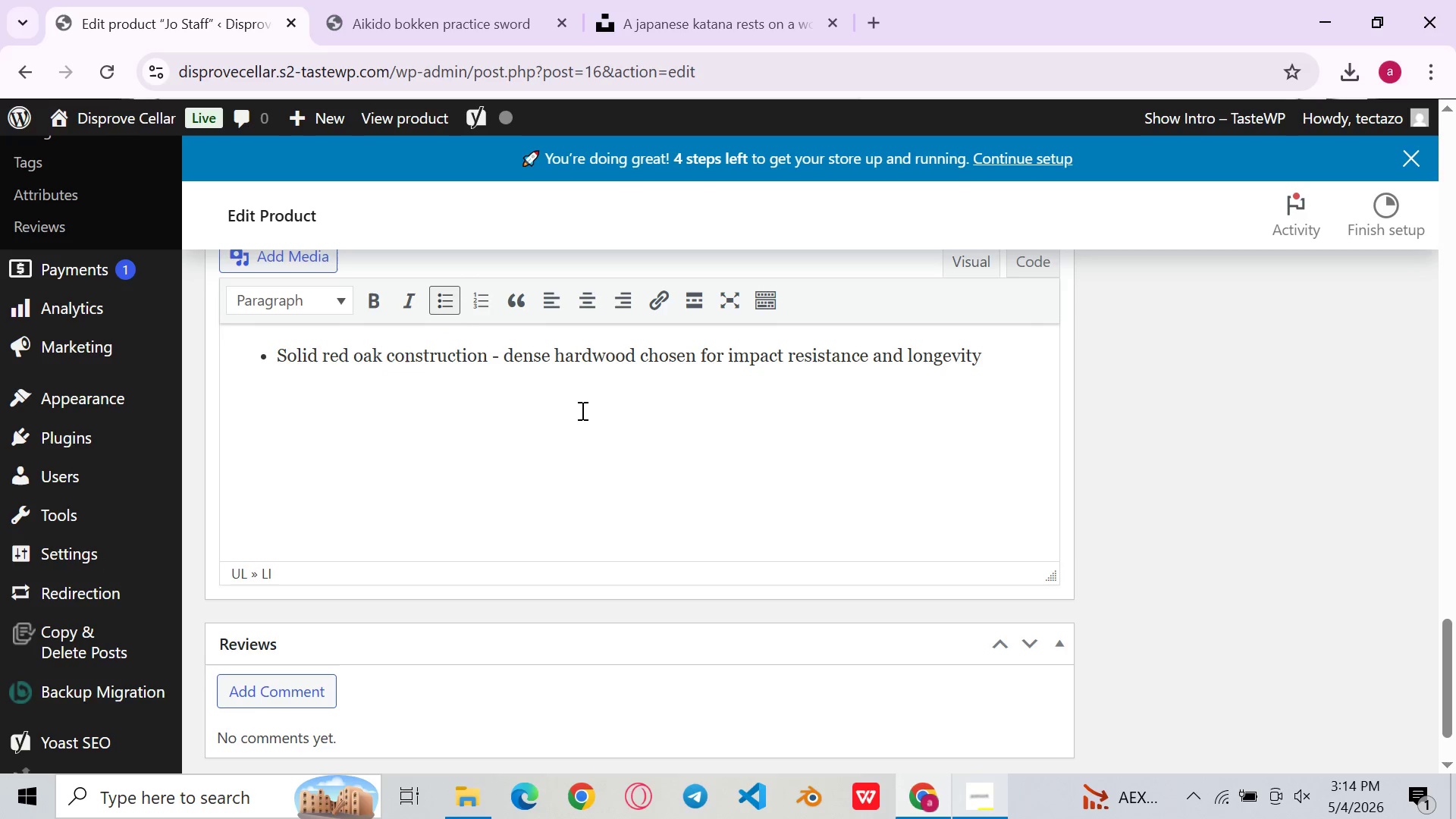 
left_click([606, 413])
 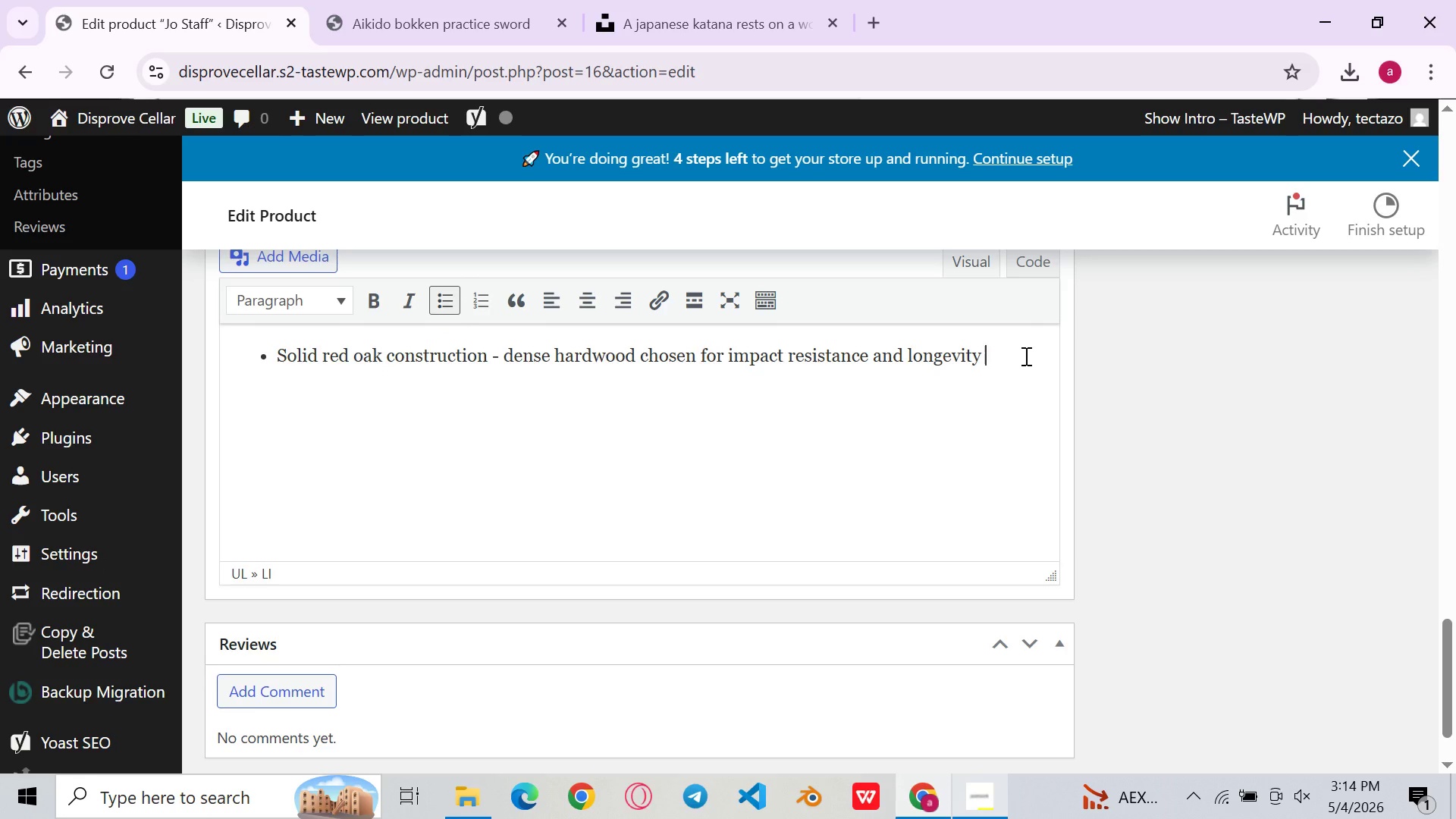 
left_click([1025, 356])
 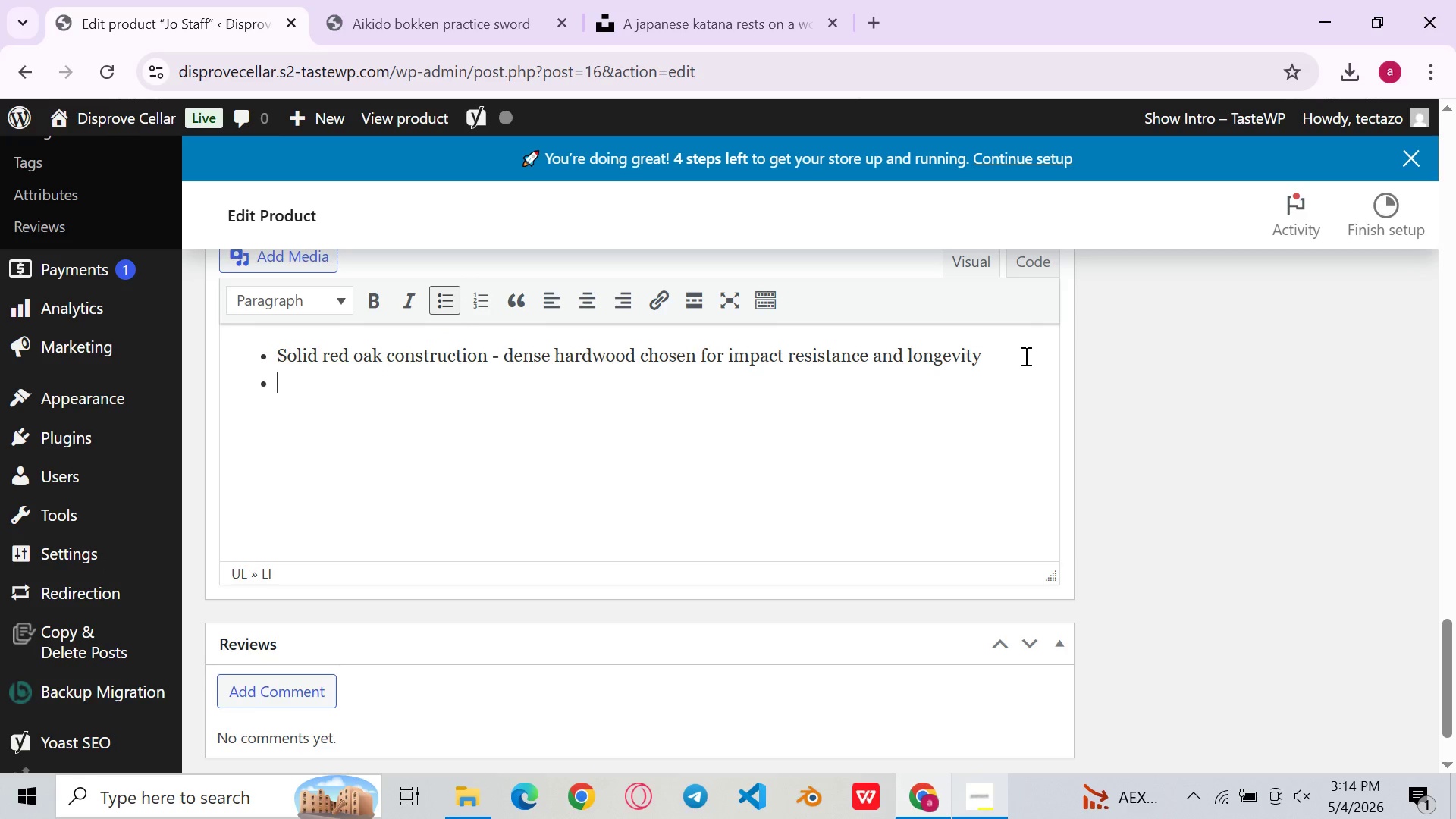 
key(Enter)
 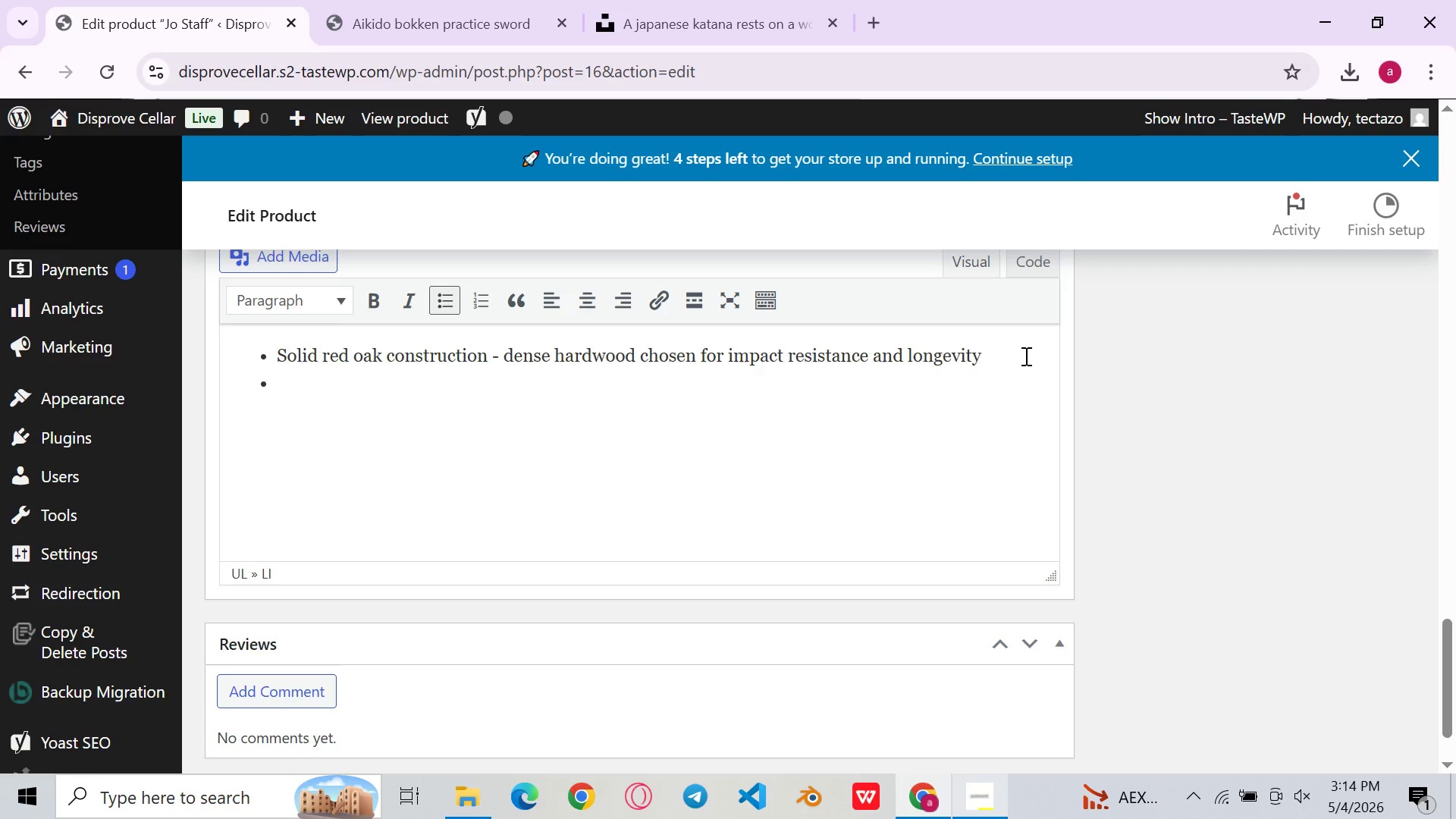 
type(Trad)
key(Backspace)
type(f)
key(Backspace)
key(Backspace)
type(aditiom)
key(Backspace)
type(nal 500)
key(Backspace)
type(-inch(127 cm )
key(Backspace)
type() Aikido jo length aligh)
key(Backspace)
type(ned with Saito Sensei"s 31-jo-kaa)
key(Backspace)
type(ta curriculum)
 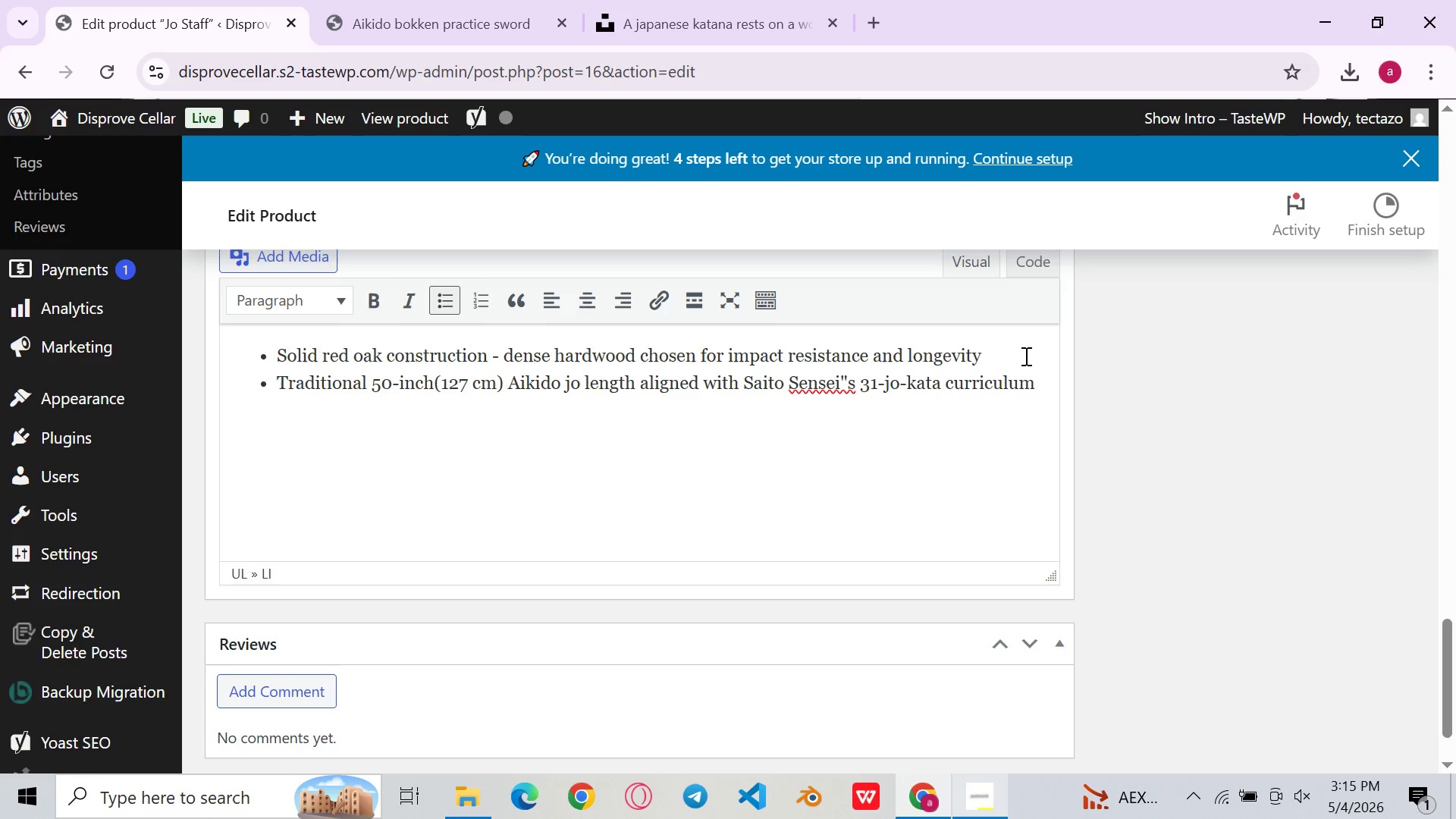 
key(Enter)
 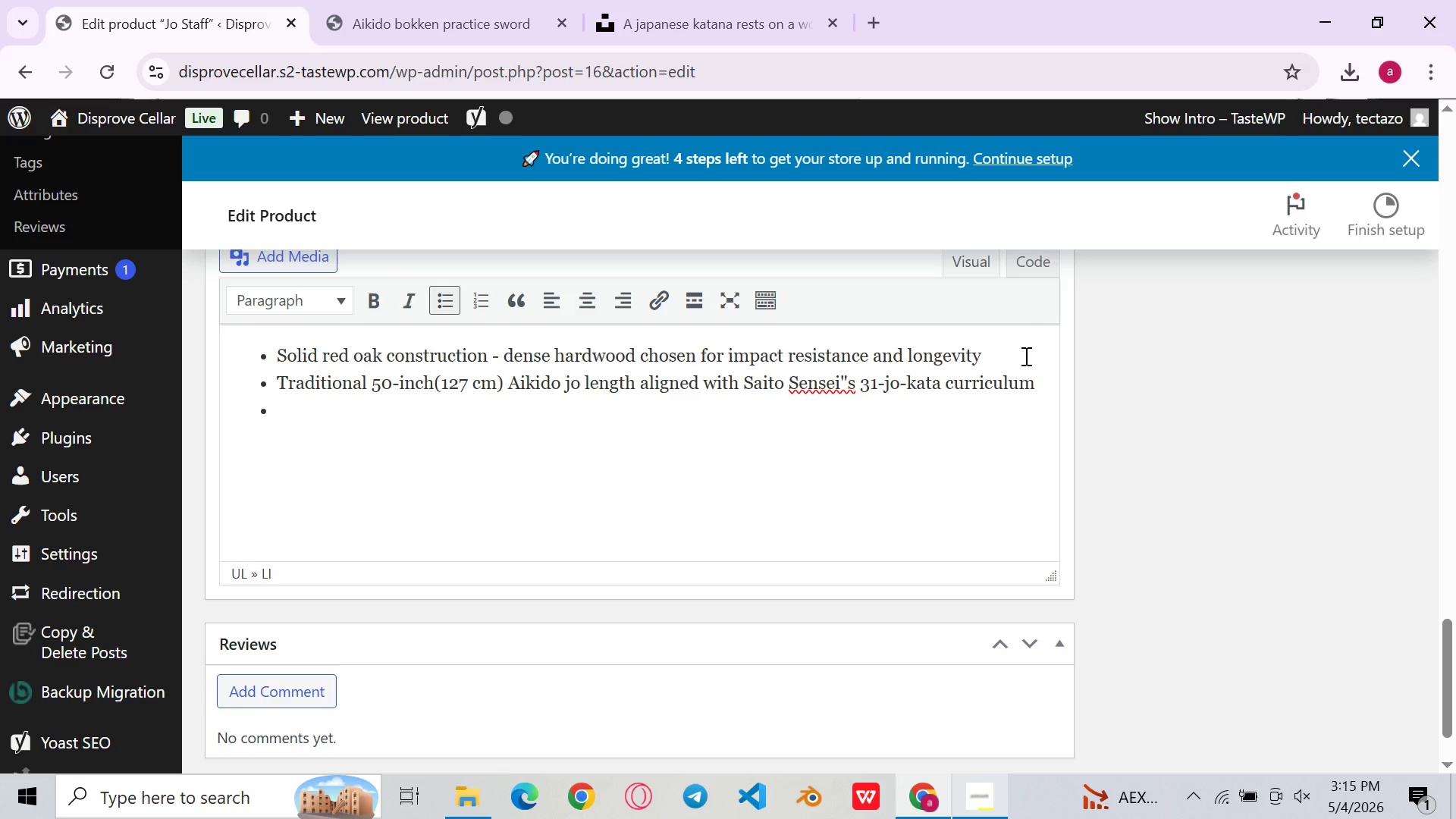 
type(Smooth machine )
key(Backspace)
type(-turned cylinder with lightly sanded ends to prevent splinters during s)
key(Backspace)
type(ps)
key(Backspace)
key(Backspace)
type(spinneing )
key(Backspace)
key(Backspace)
key(Backspace)
key(Backspace)
key(Backspace)
type(ing )
 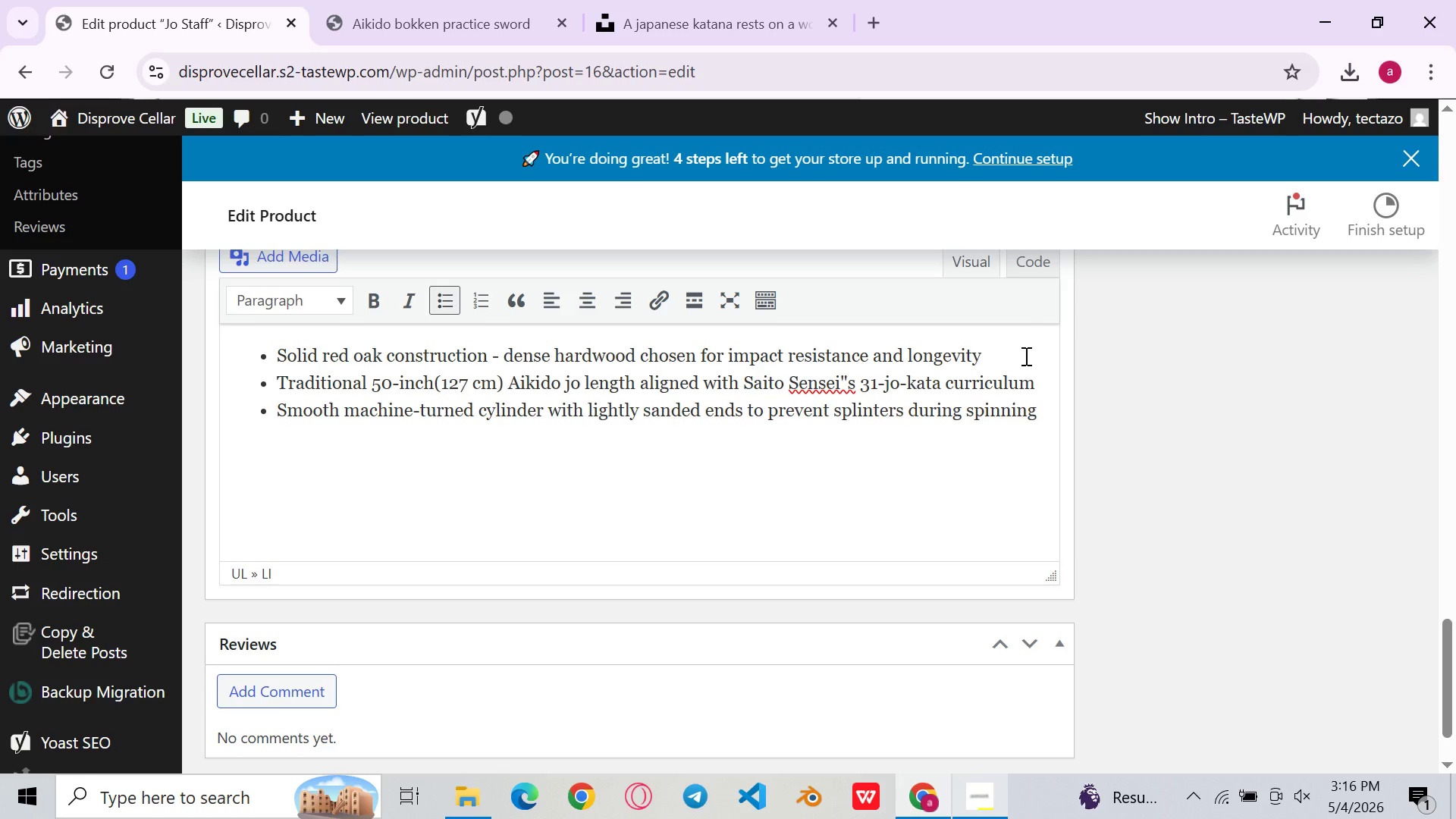 
wait(5.36)
 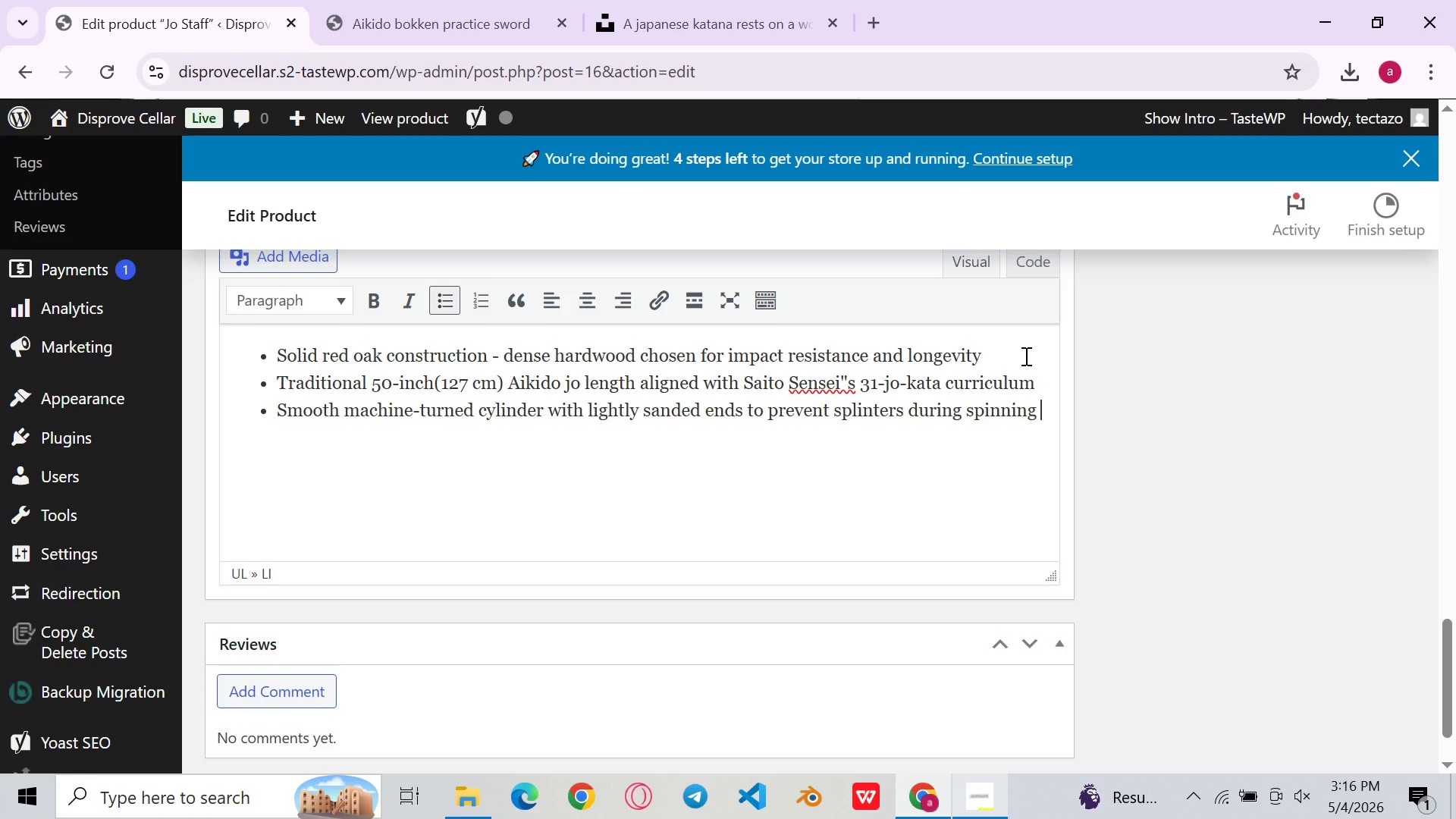 
type(and thrusting technique)
 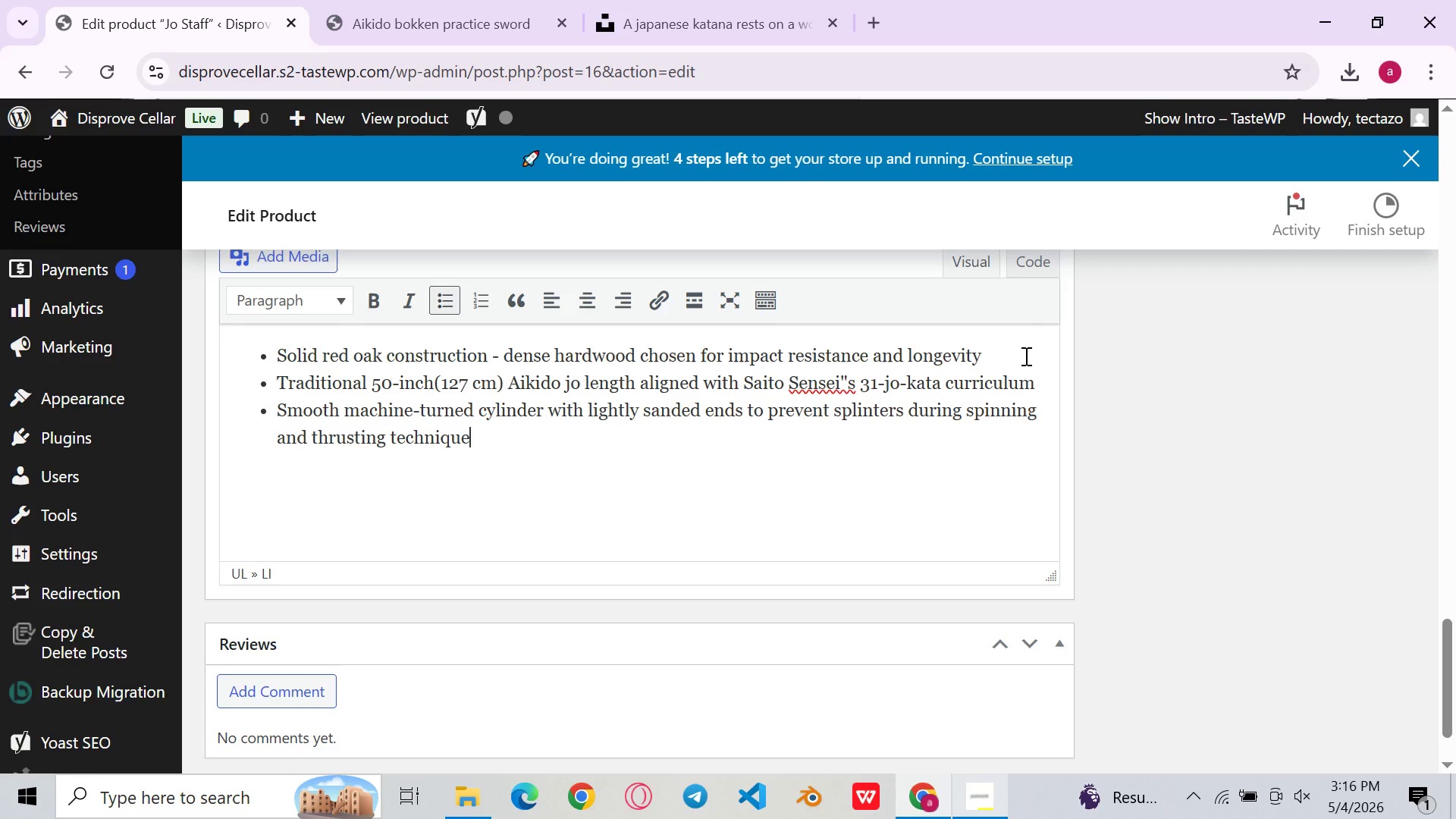 
key(S)
 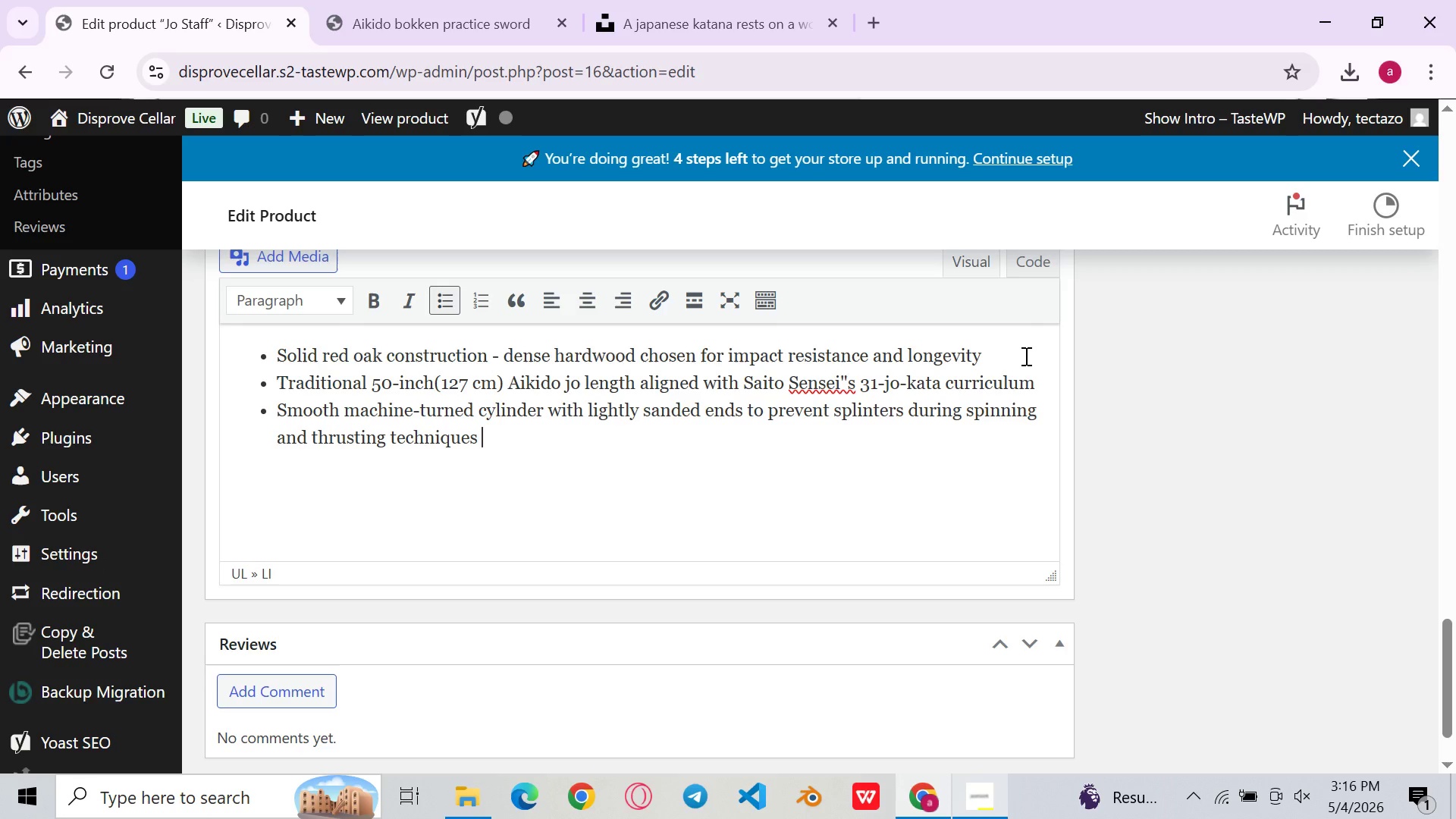 
key(Space)
 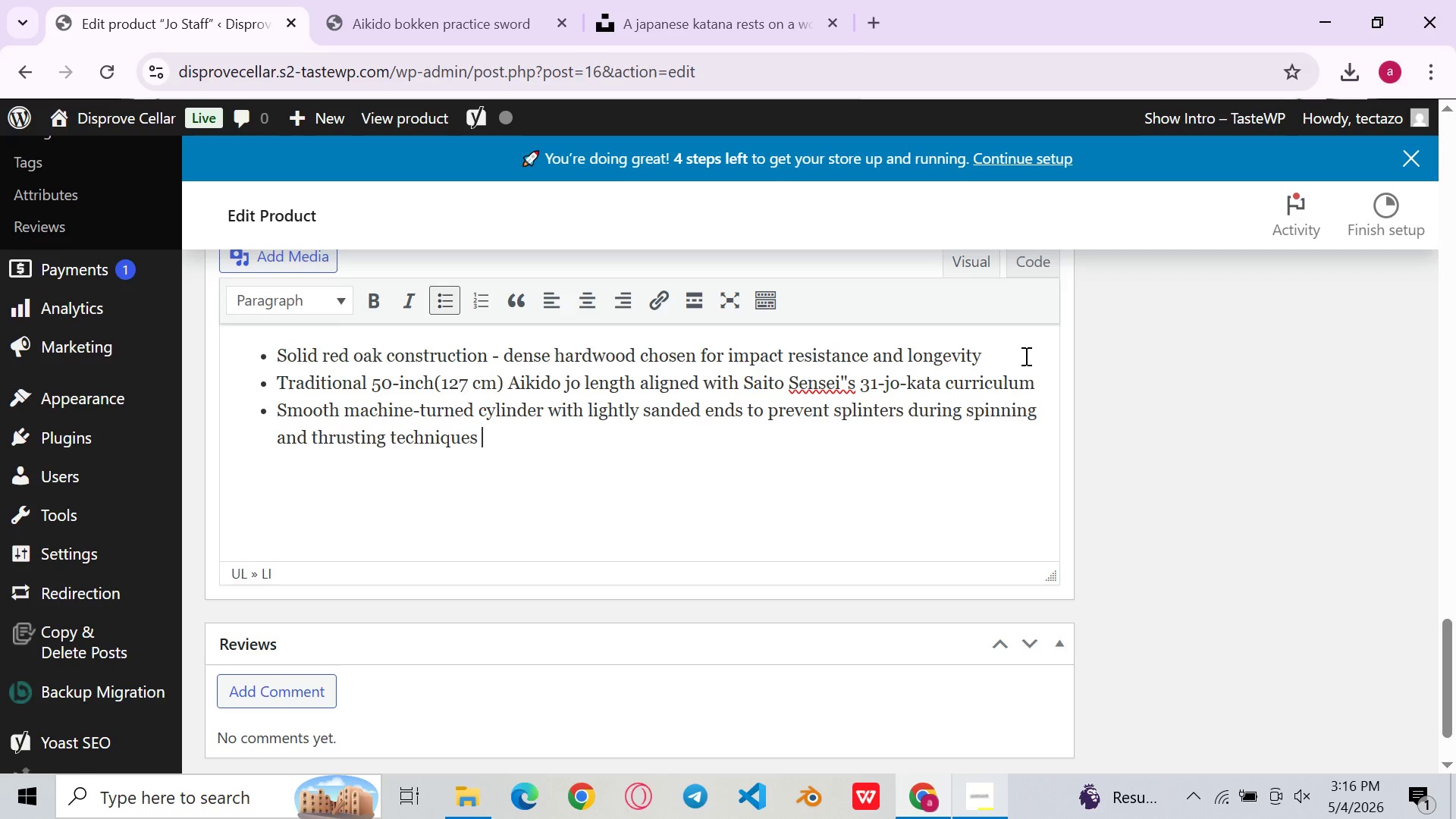 
key(Enter)
 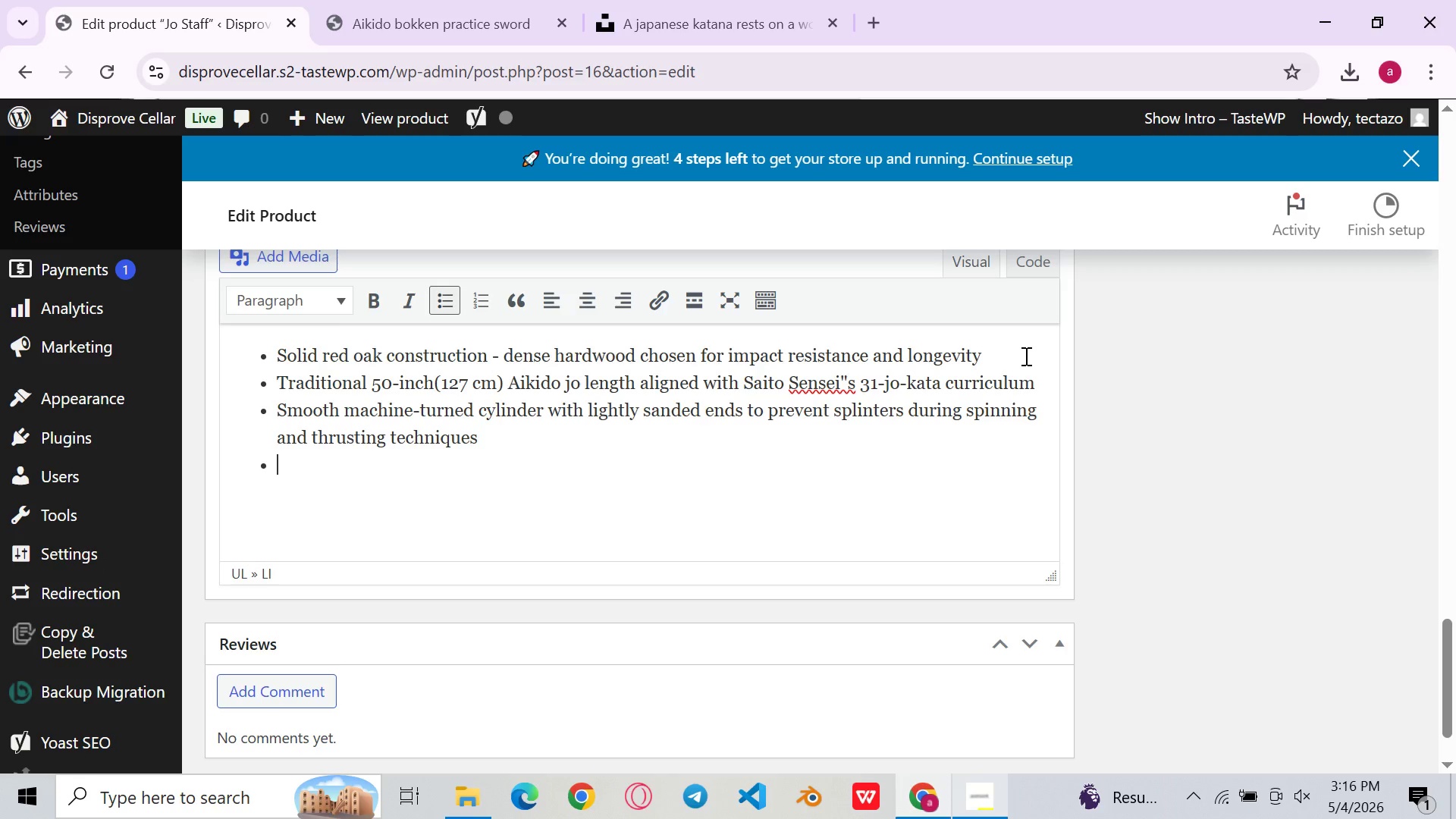 
type(Uniform diameter allows consistent)
 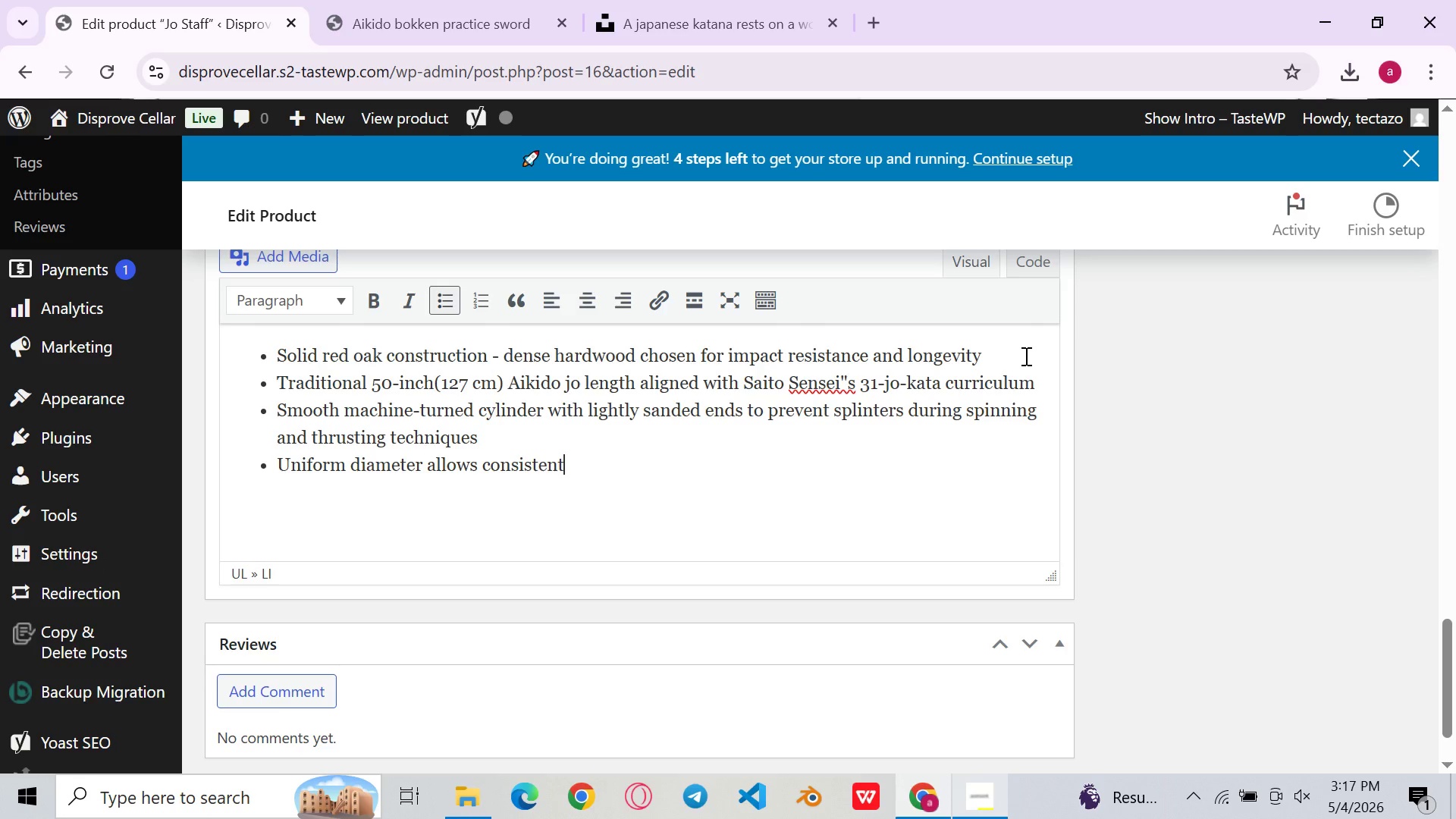 
type( grip trs)
key(Backspace)
type(ansitions during spinning and thur)
key(Backspace)
key(Backspace)
type(rusting )
 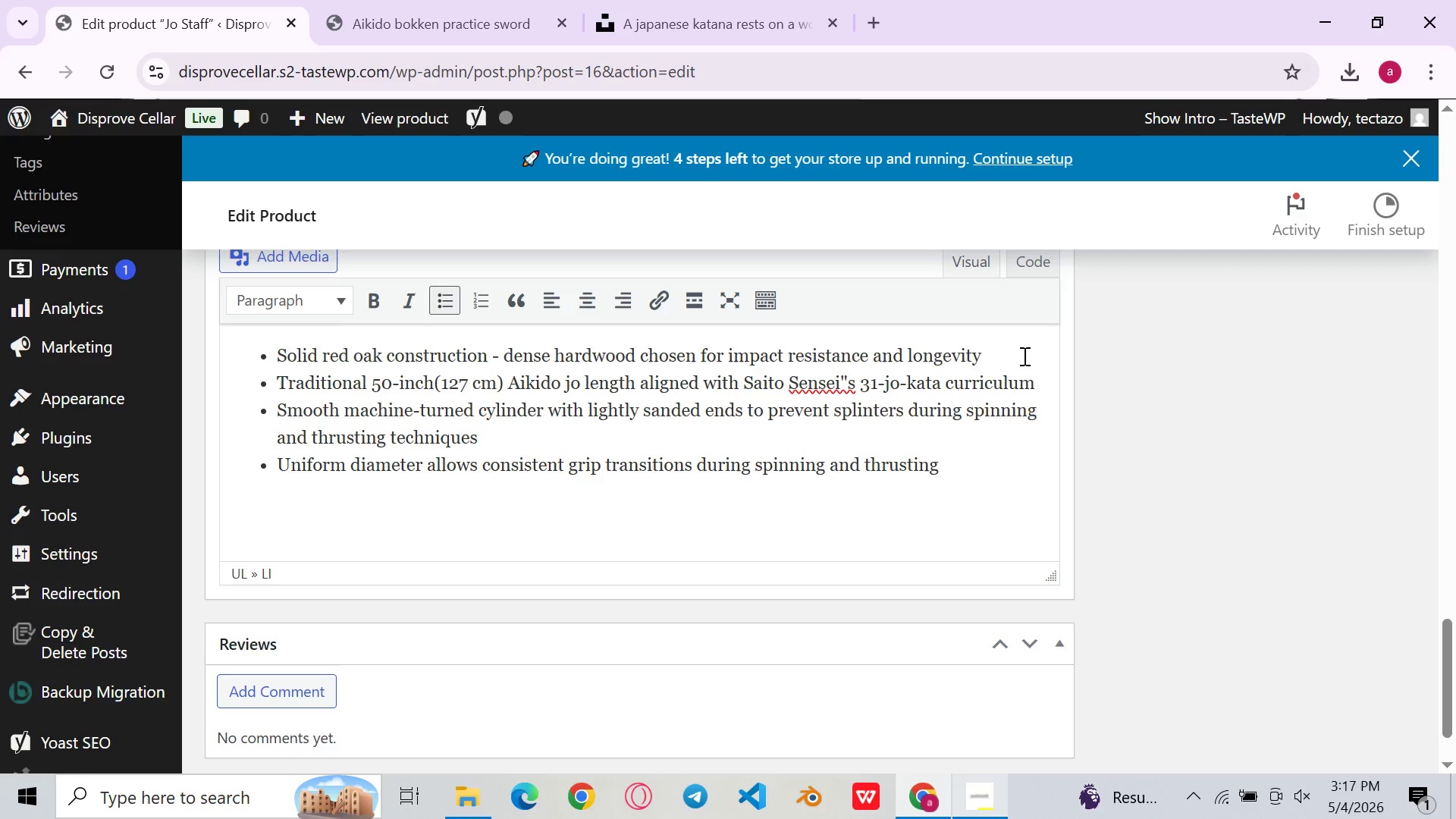 
key(T)
 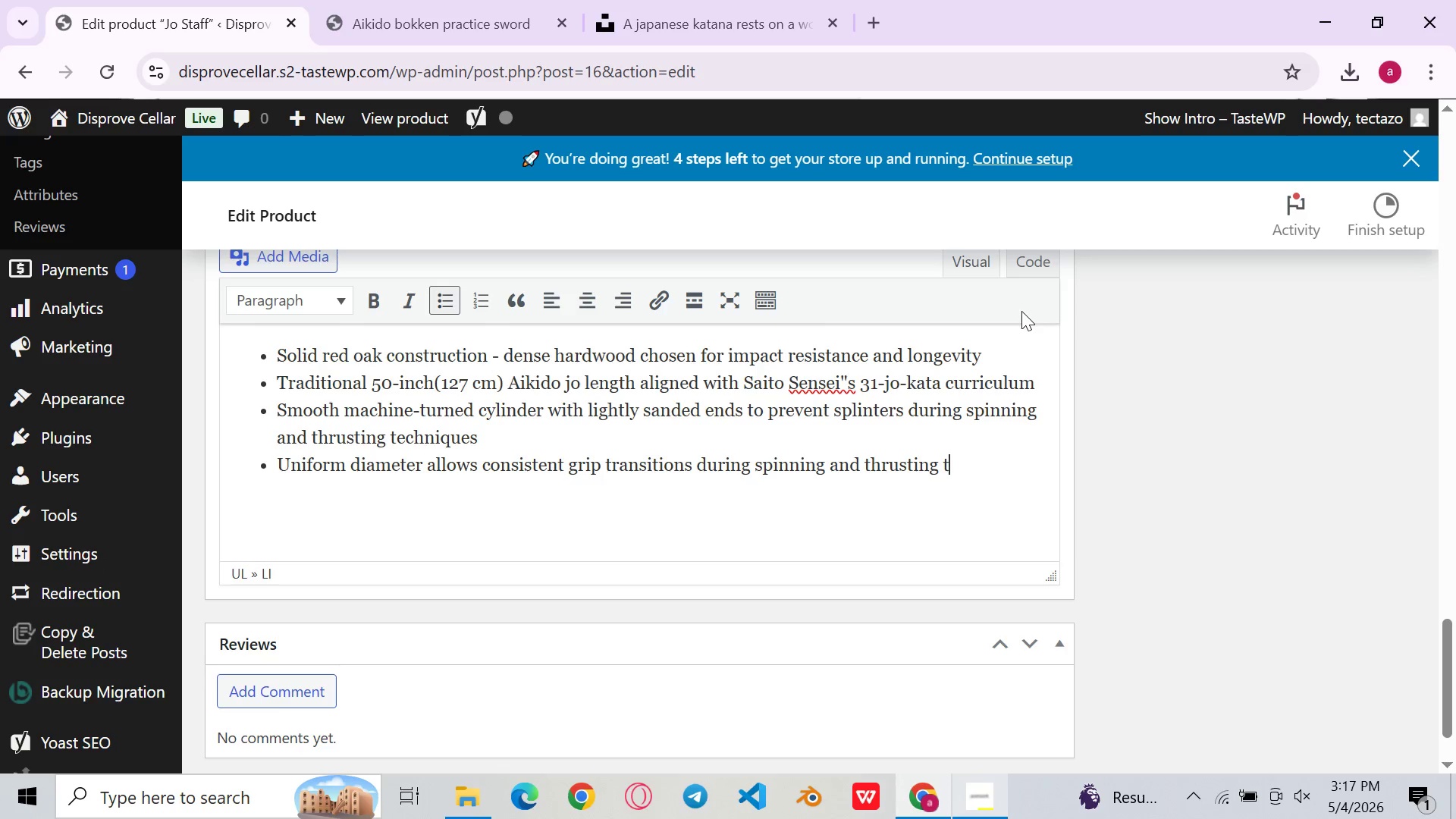 
wait(5.62)
 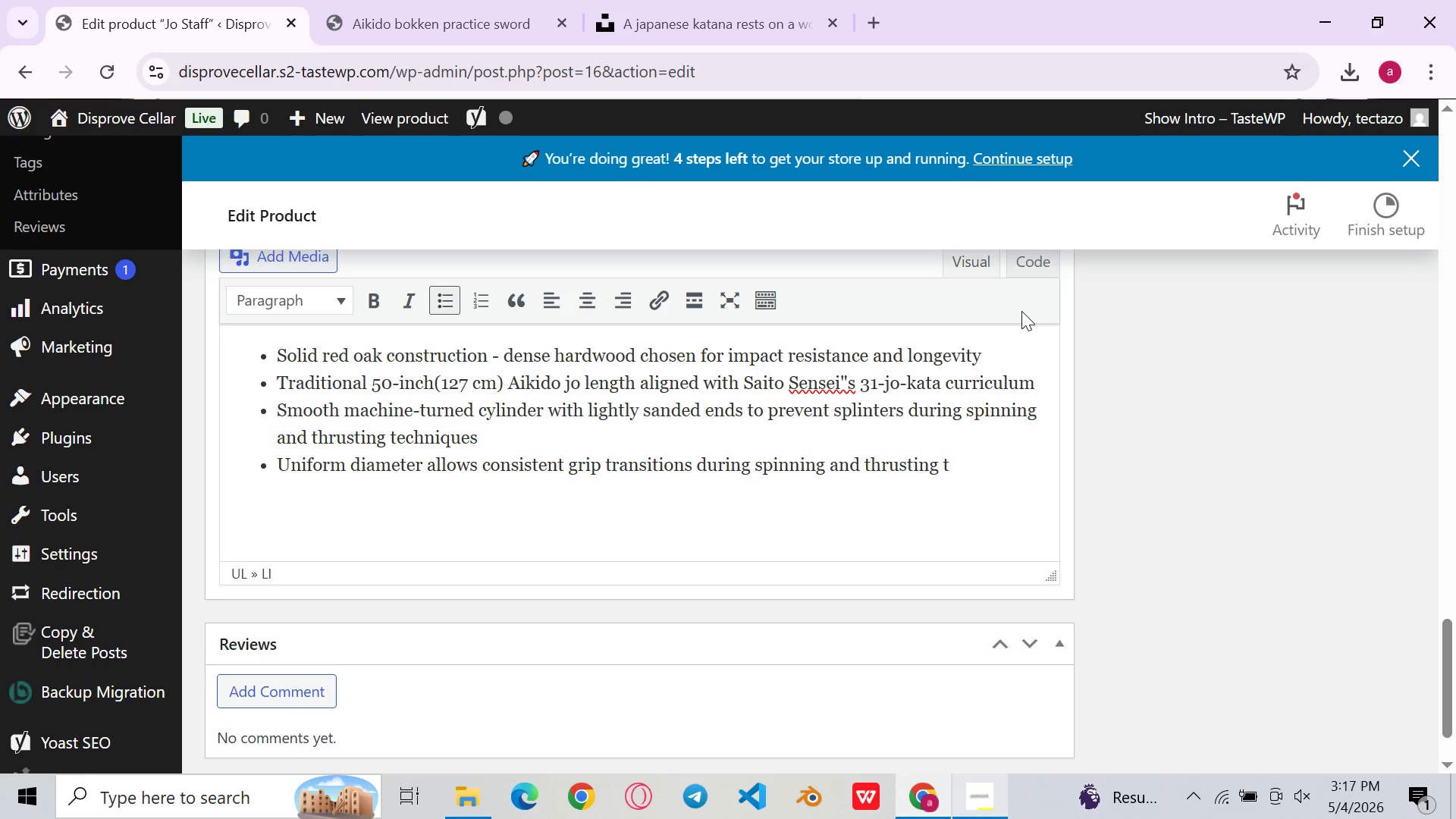 
key(Backspace)
 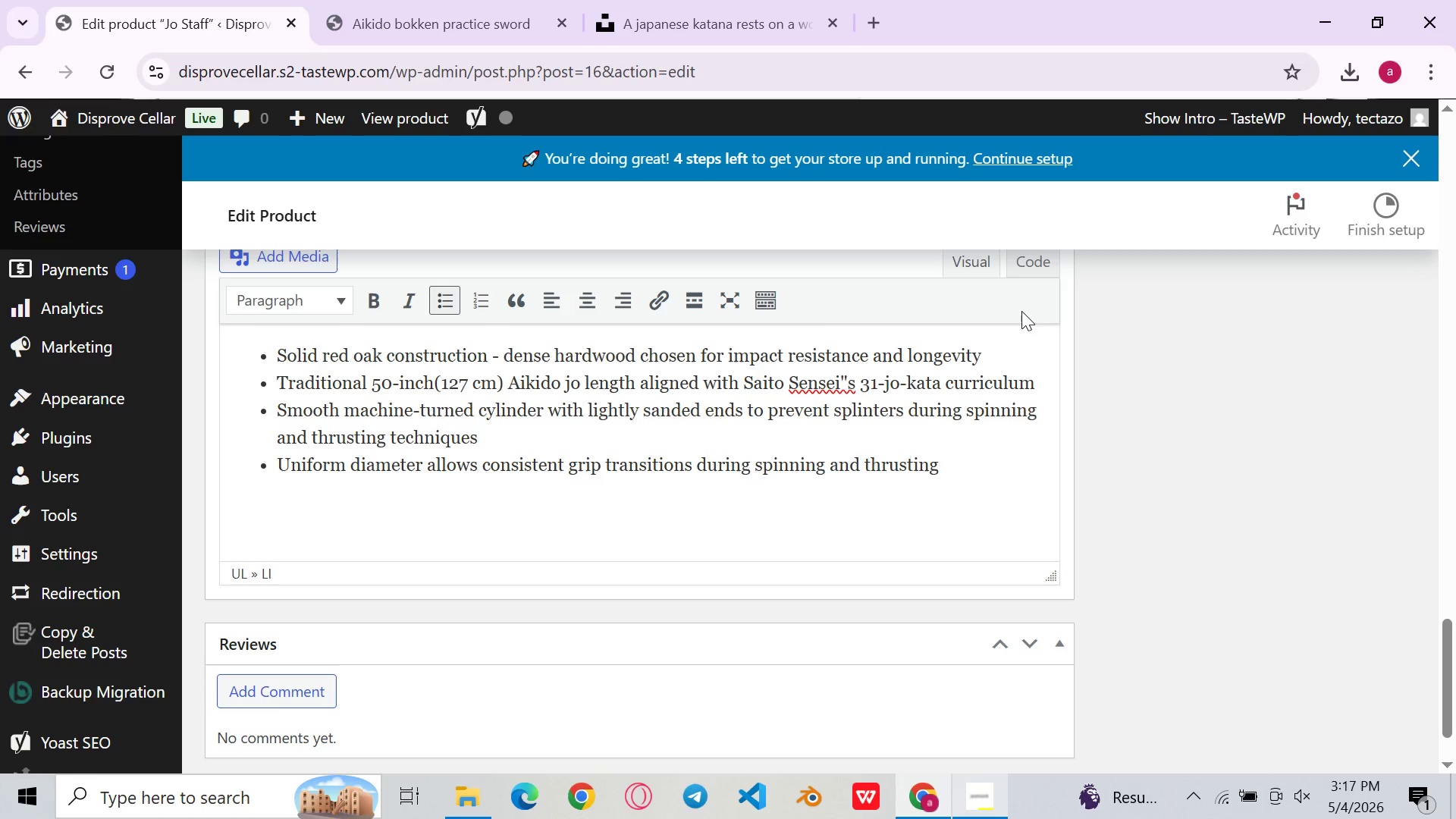 
key(Backspace)
 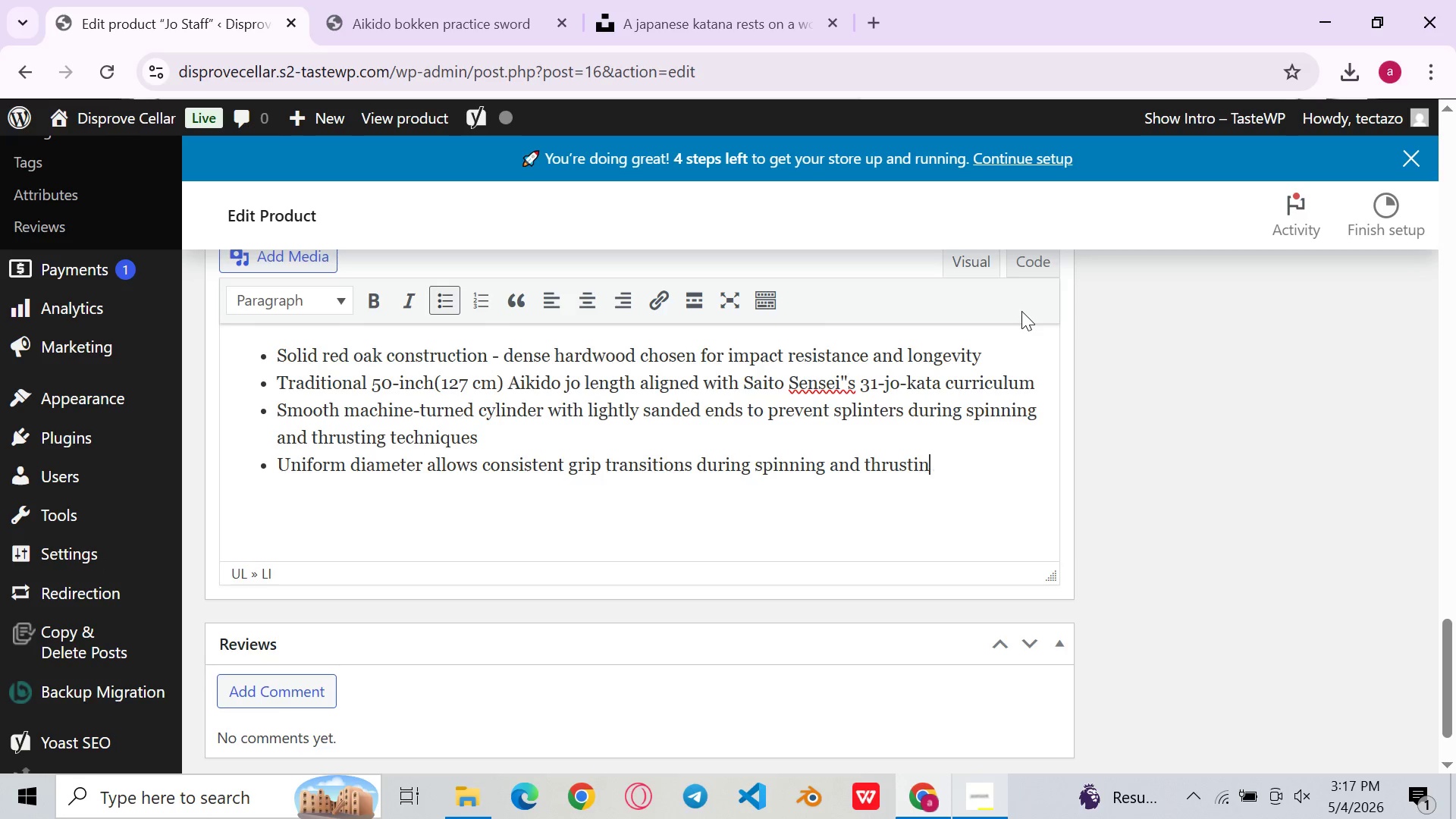 
key(Backspace)
 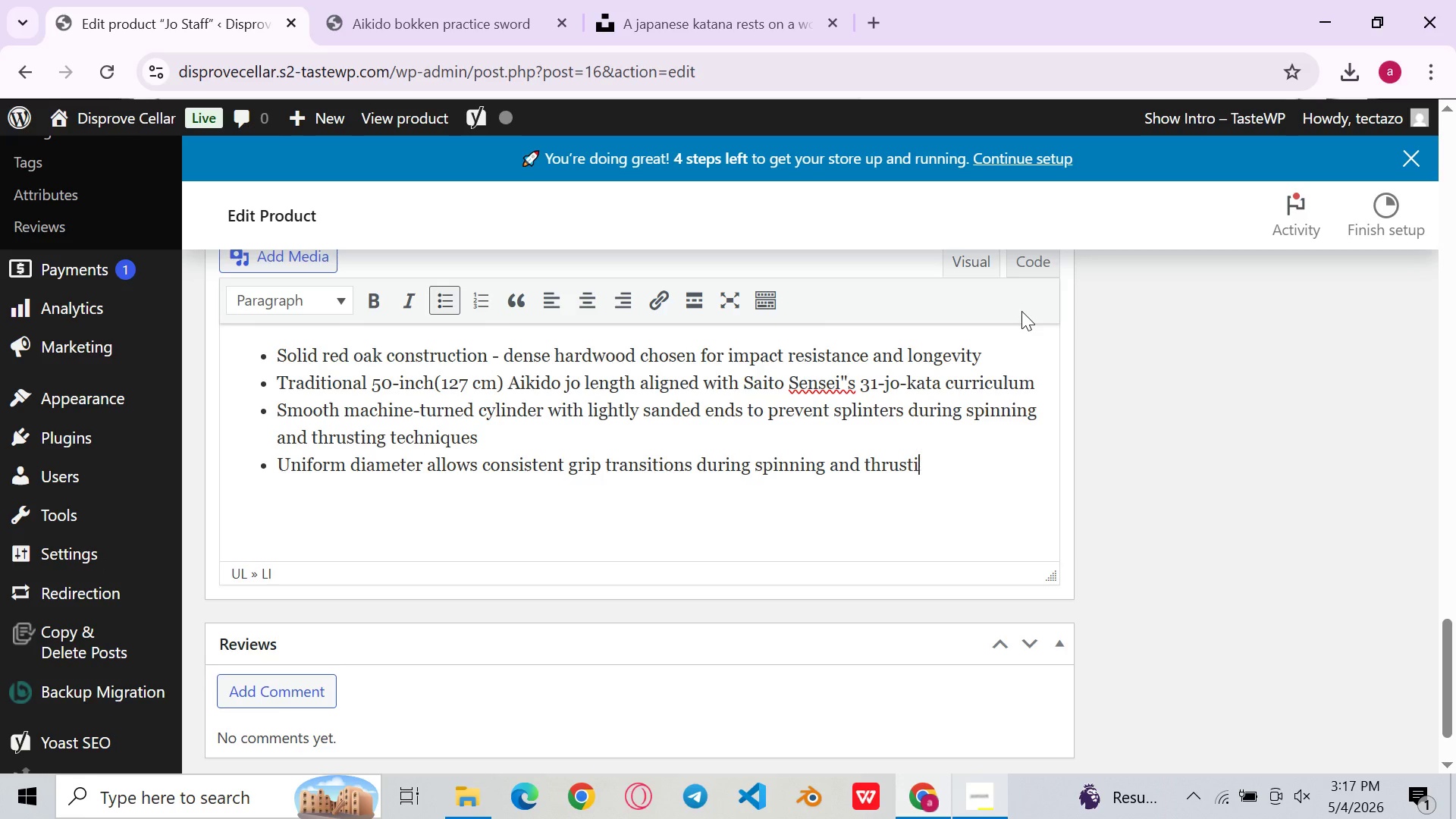 
key(Backspace)
 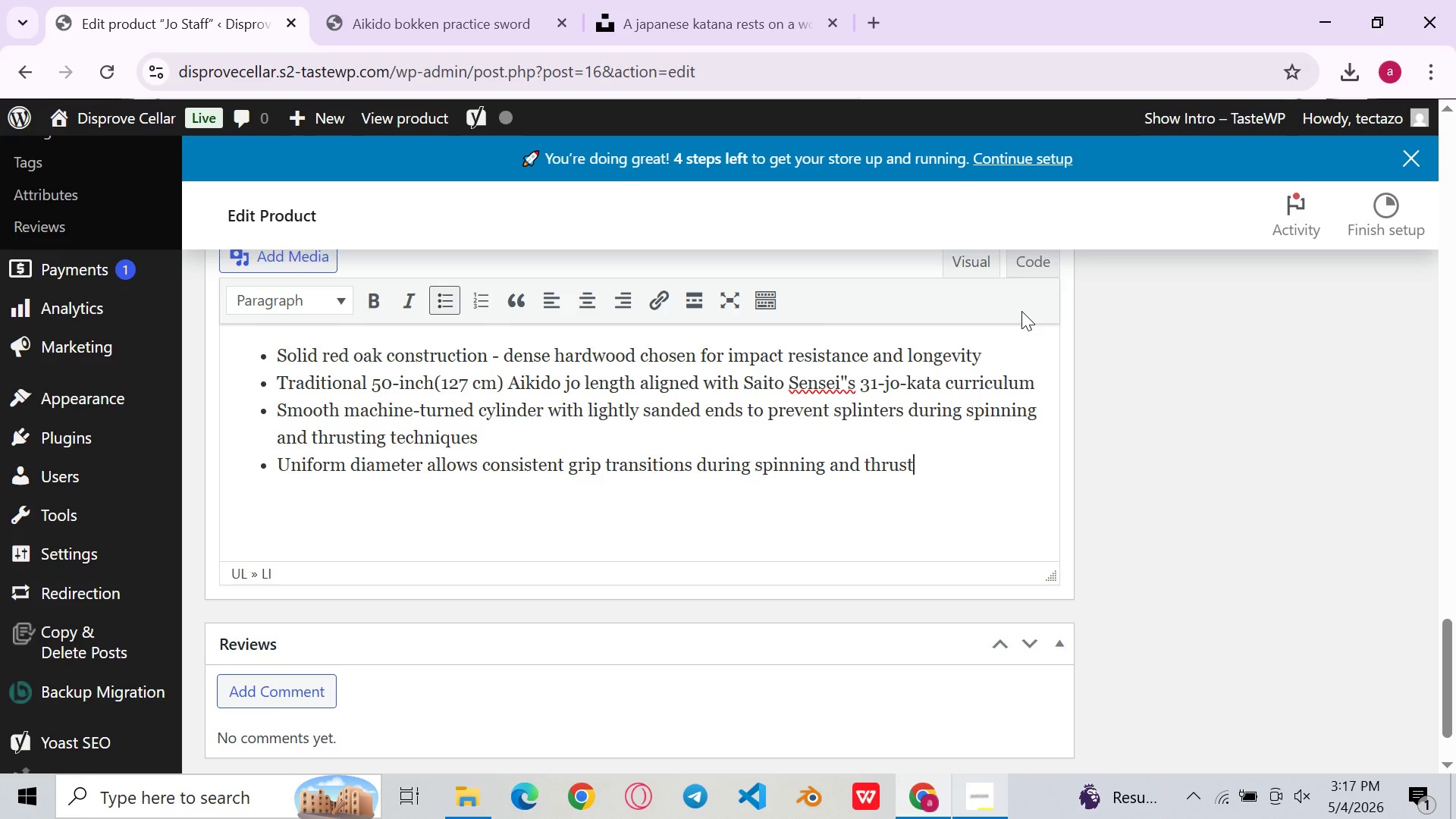 
key(Backspace)
 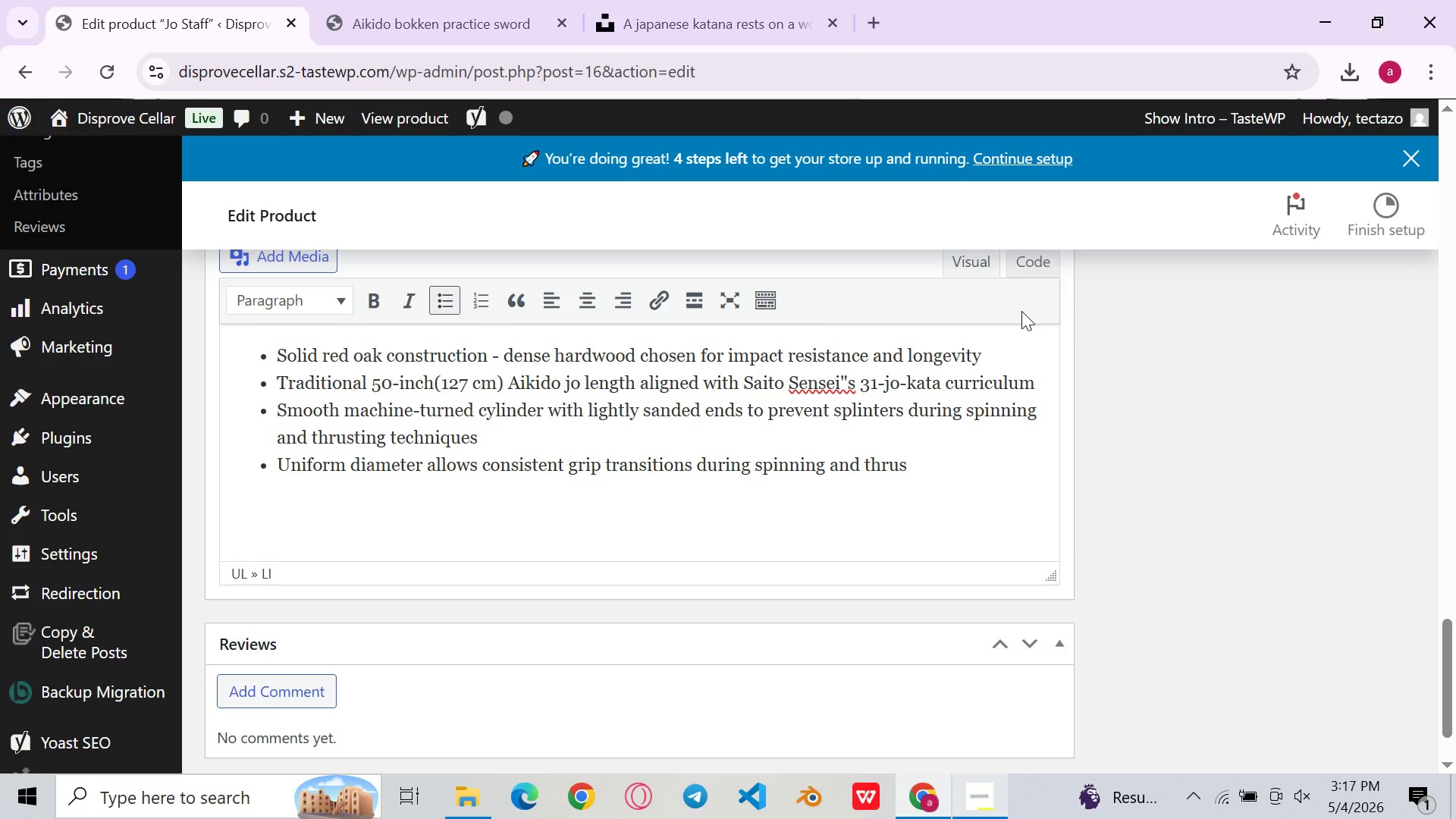 
hold_key(key=Backspace, duration=0.64)
 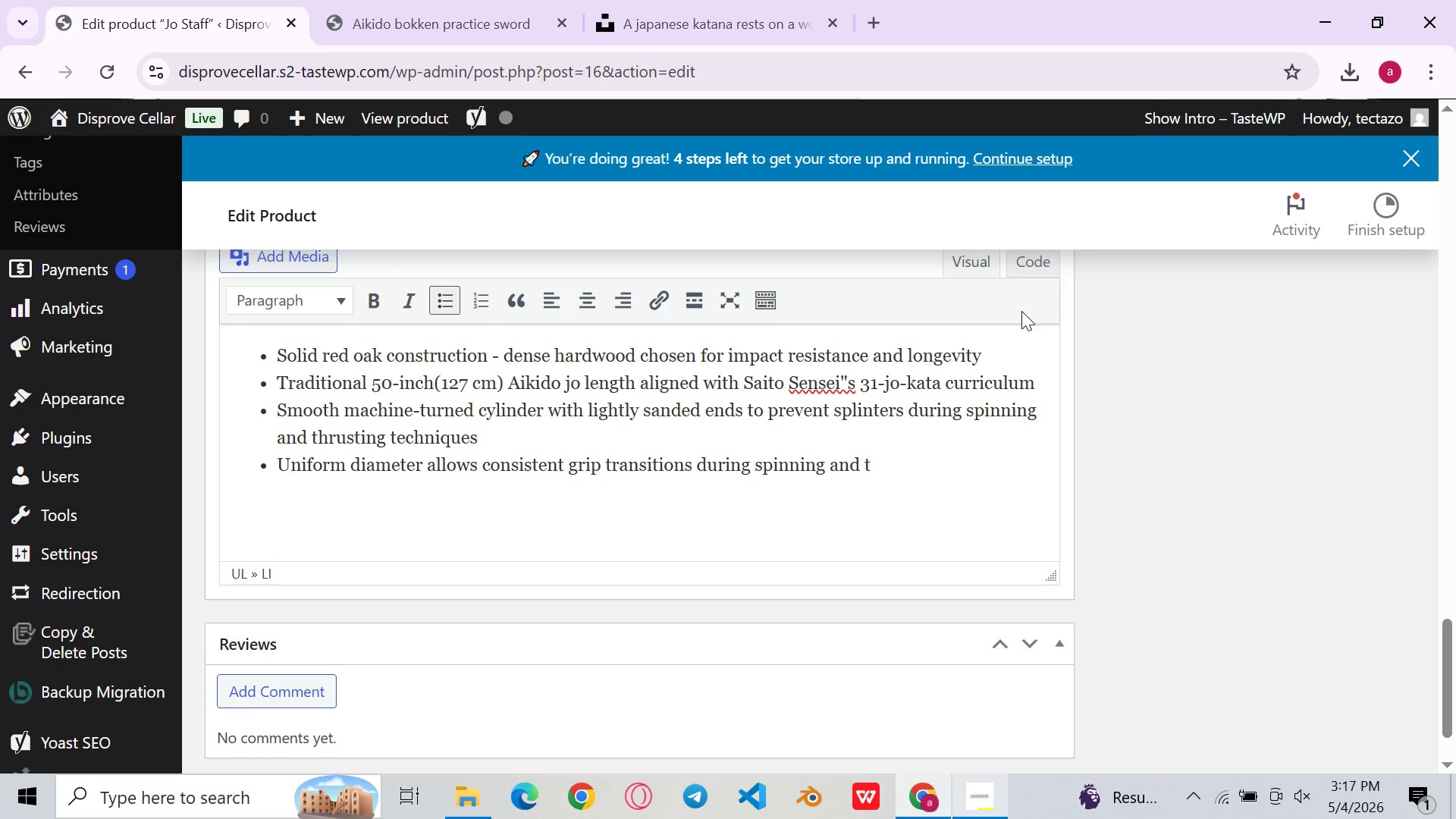 
wait(5.99)
 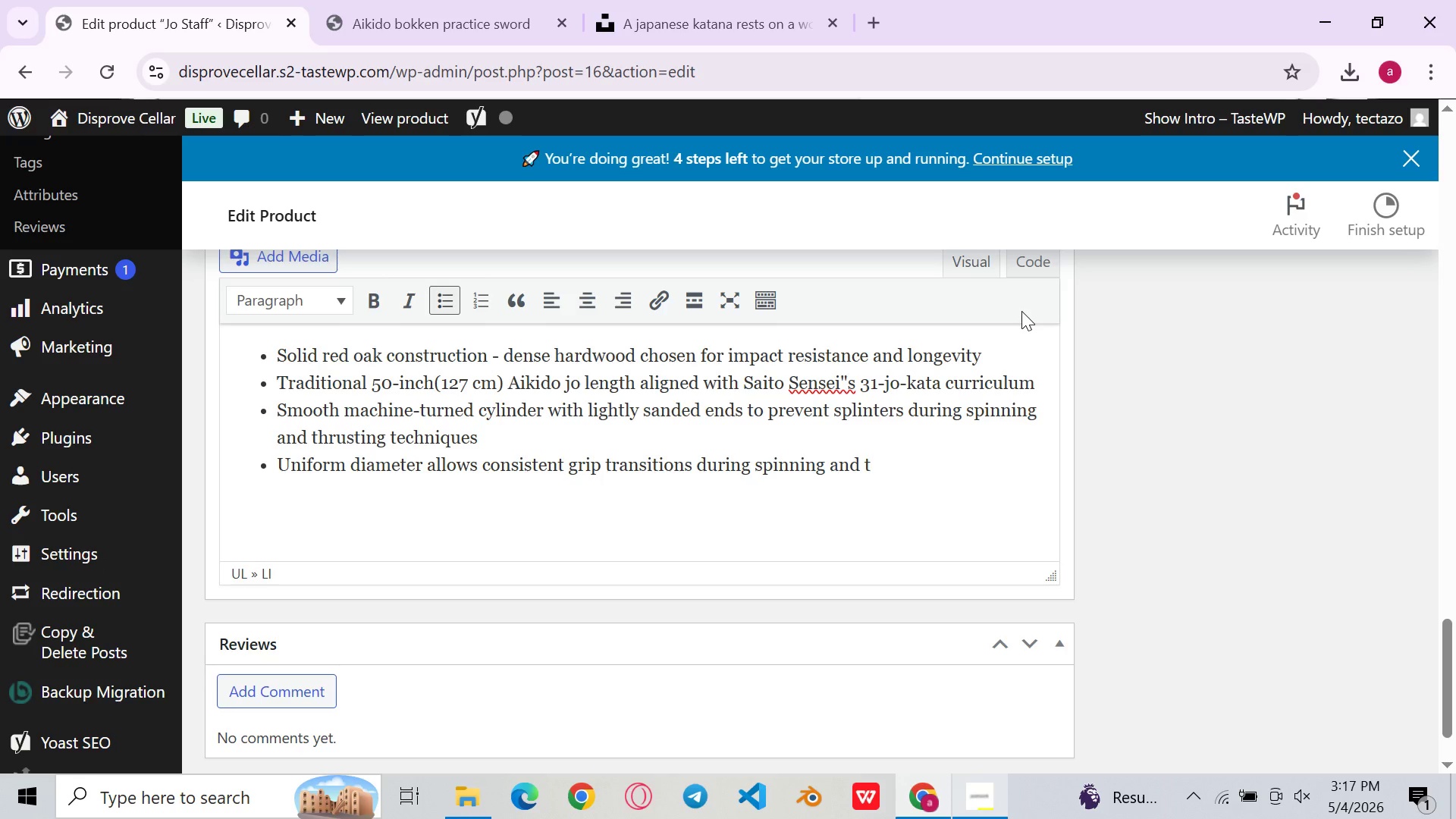 
hold_key(key=ControlLeft, duration=0.48)
 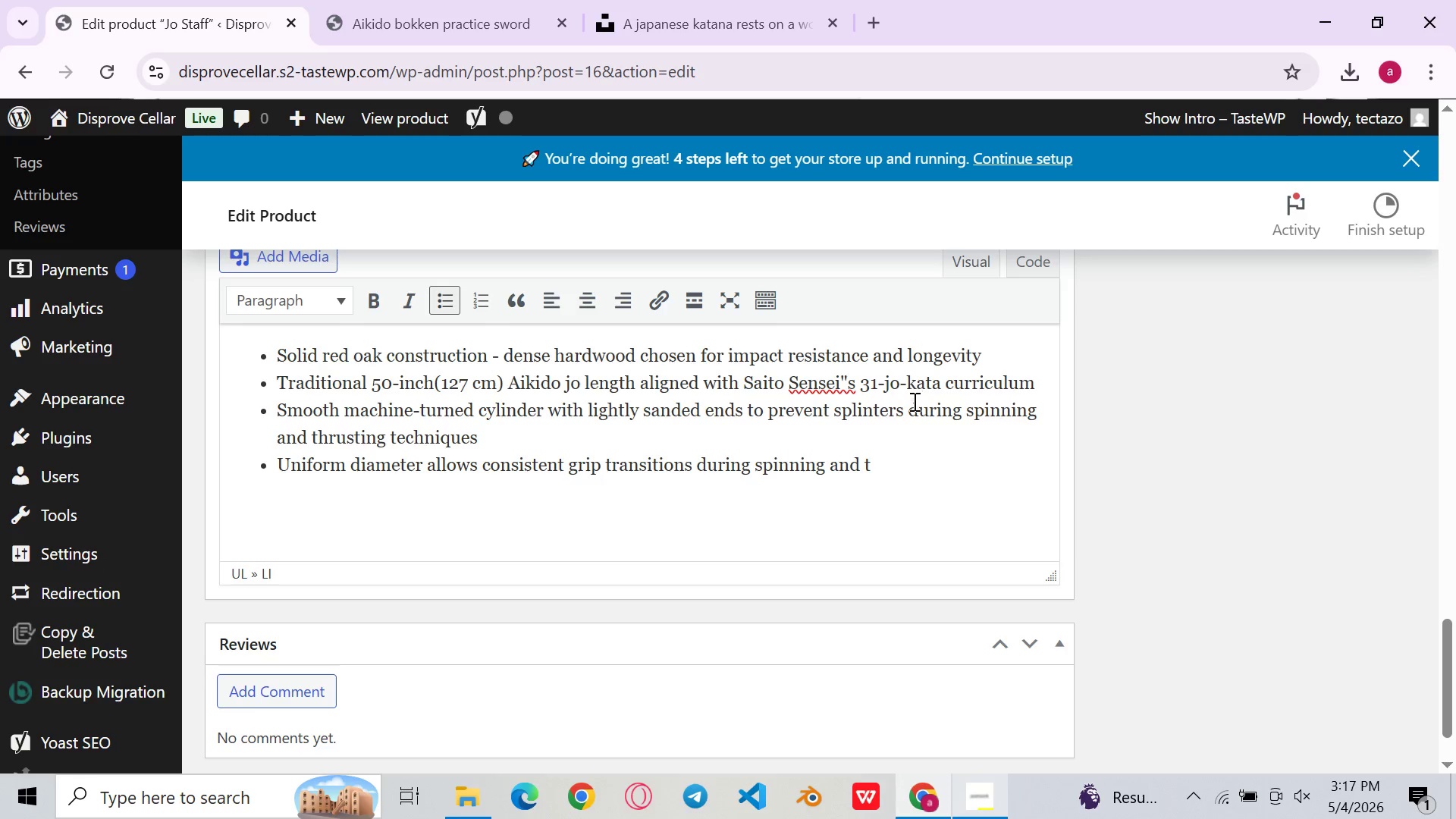 
left_click_drag(start_coordinate=[908, 404], to_coordinate=[860, 428])
 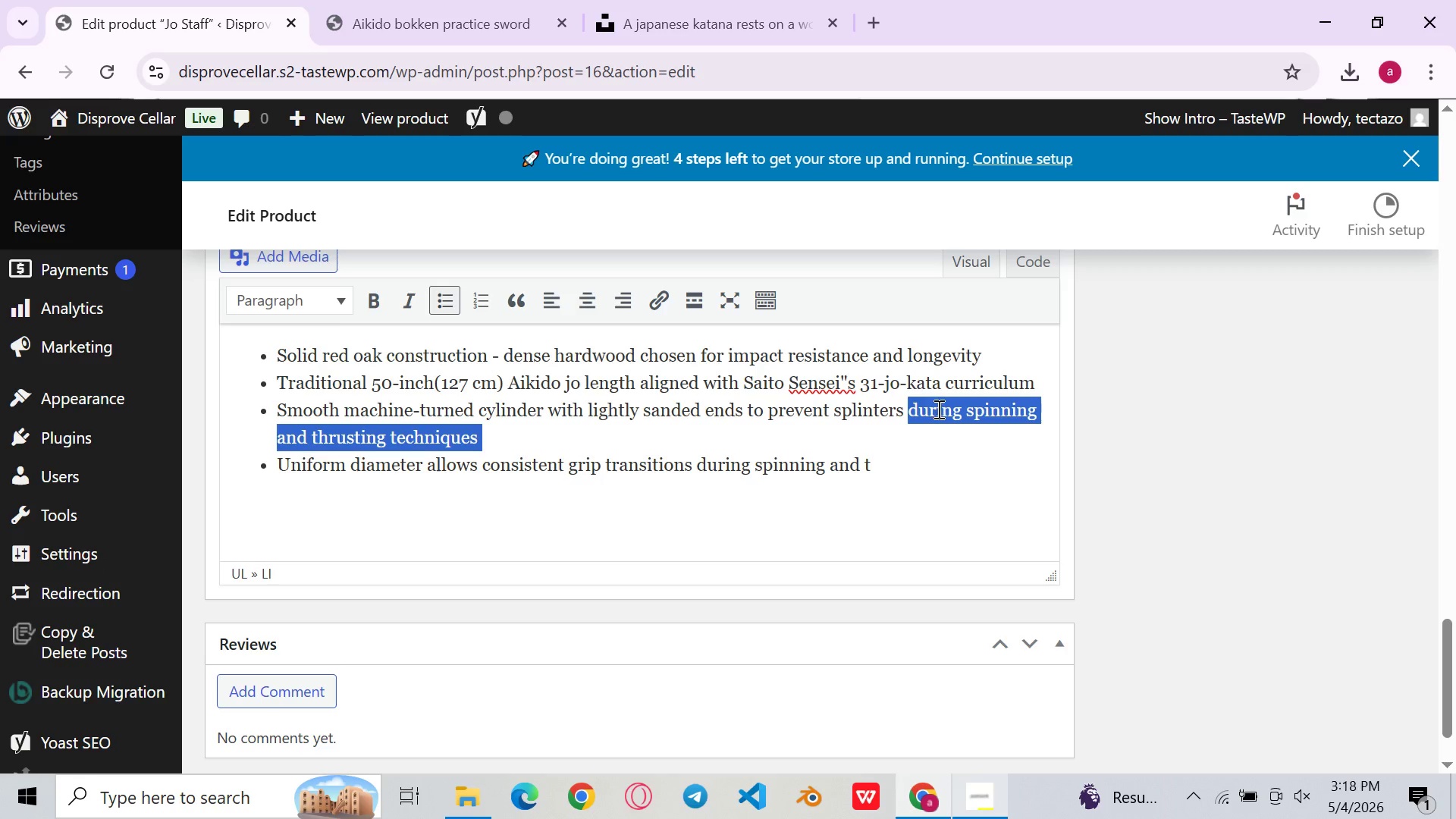 
hold_key(key=ControlLeft, duration=0.69)
 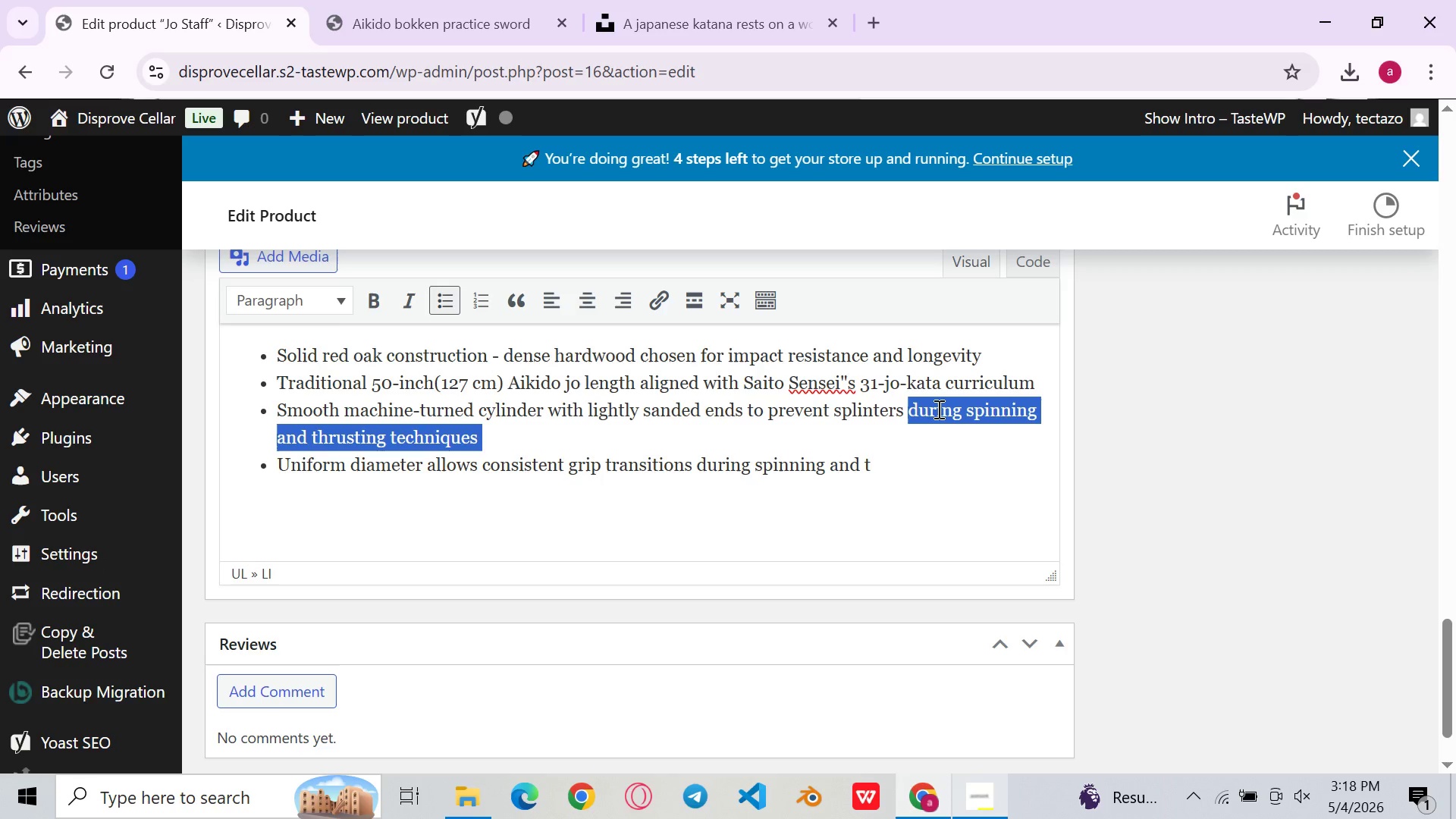 
hold_key(key=ControlLeft, duration=0.72)
 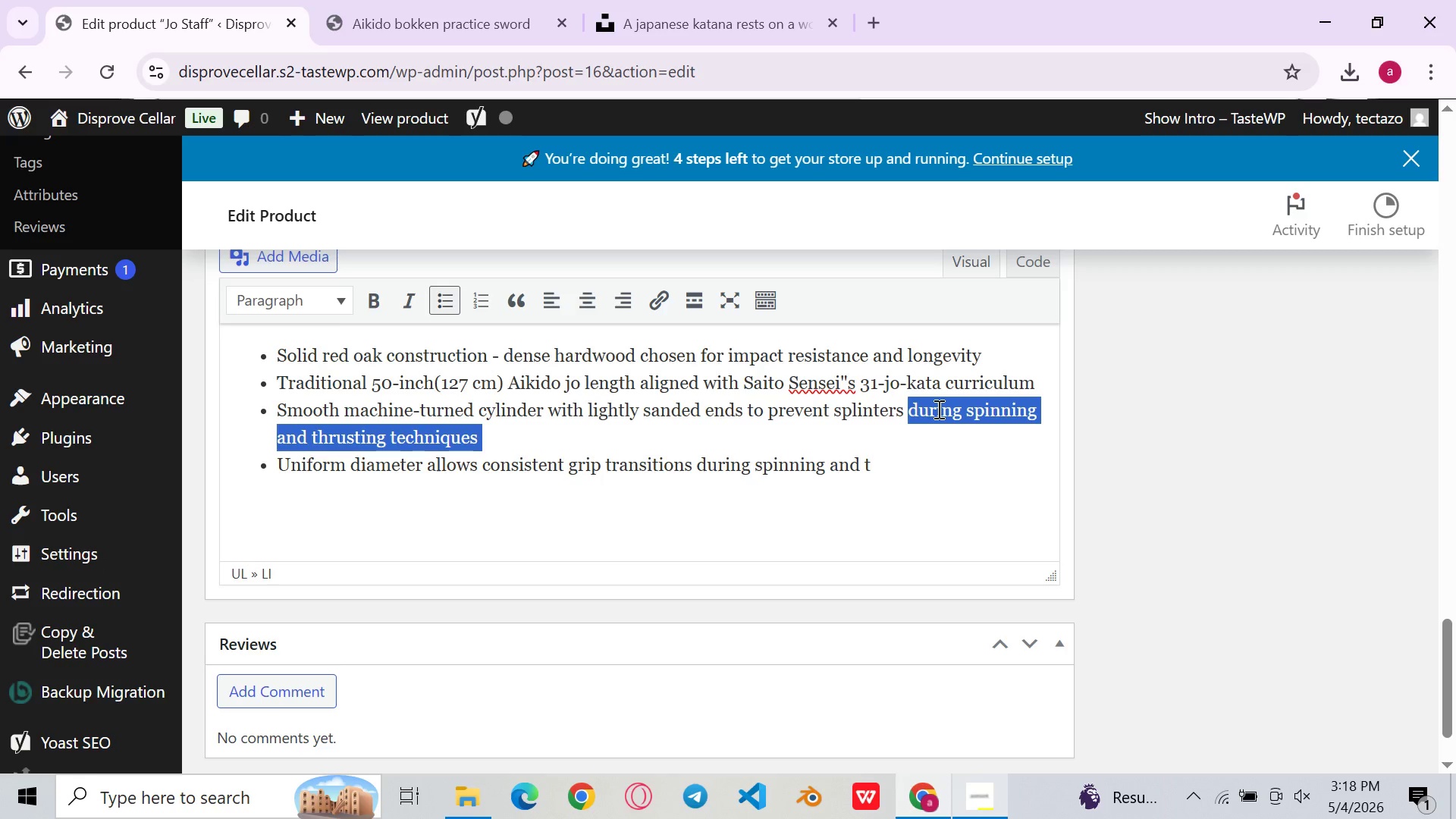 
key(Control+X)
 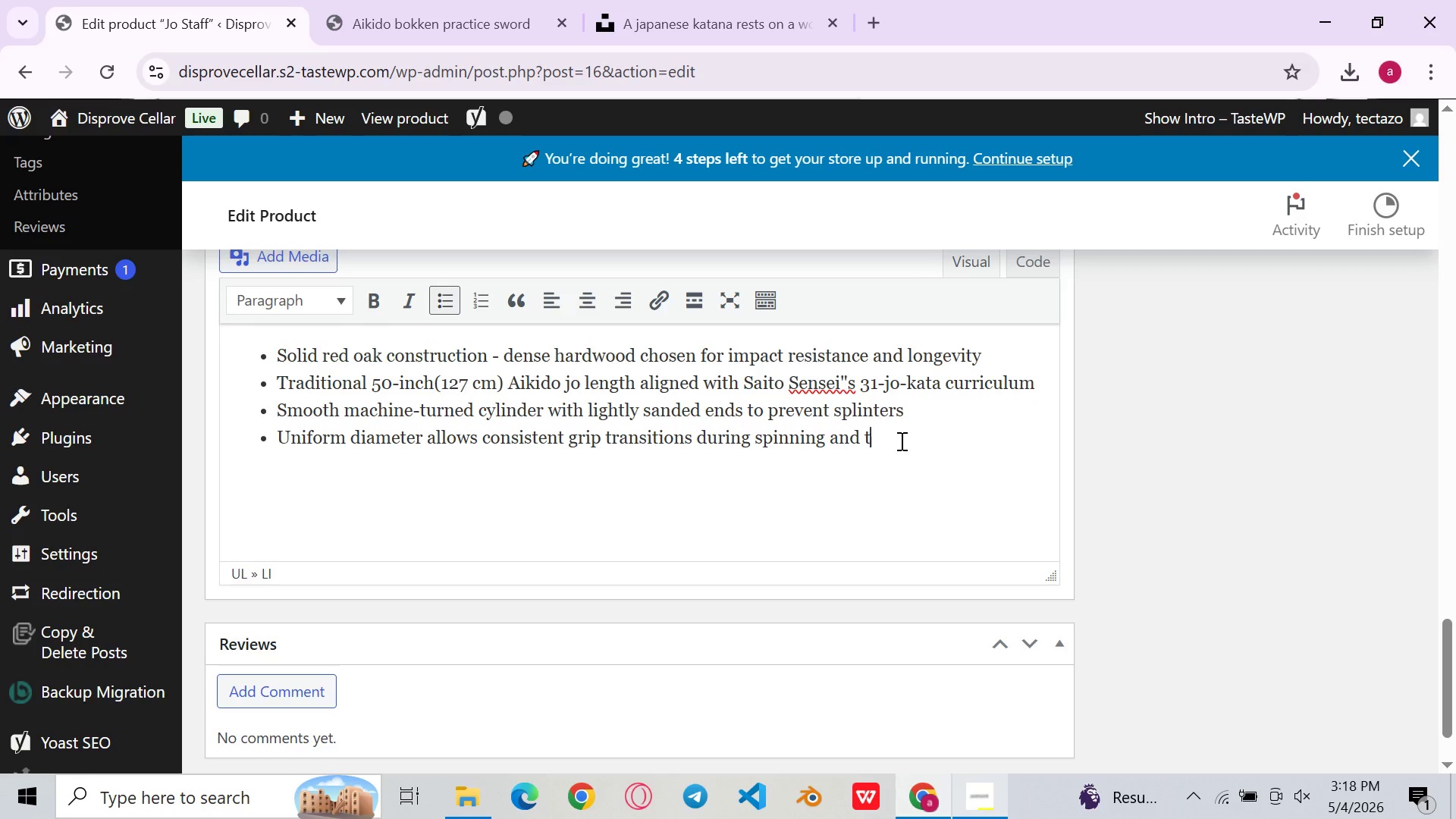 
left_click([900, 441])
 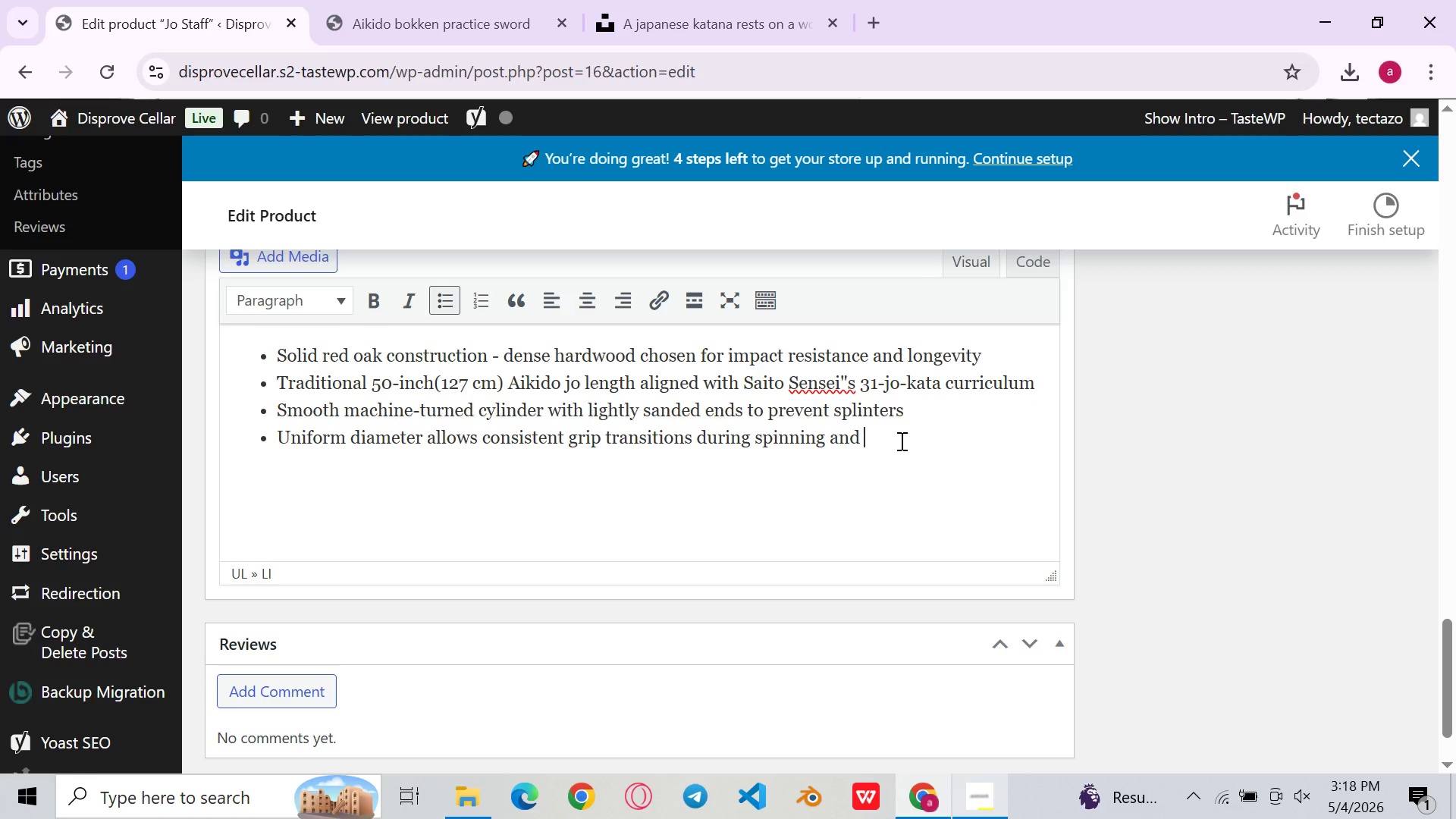 
hold_key(key=Backspace, duration=0.83)
 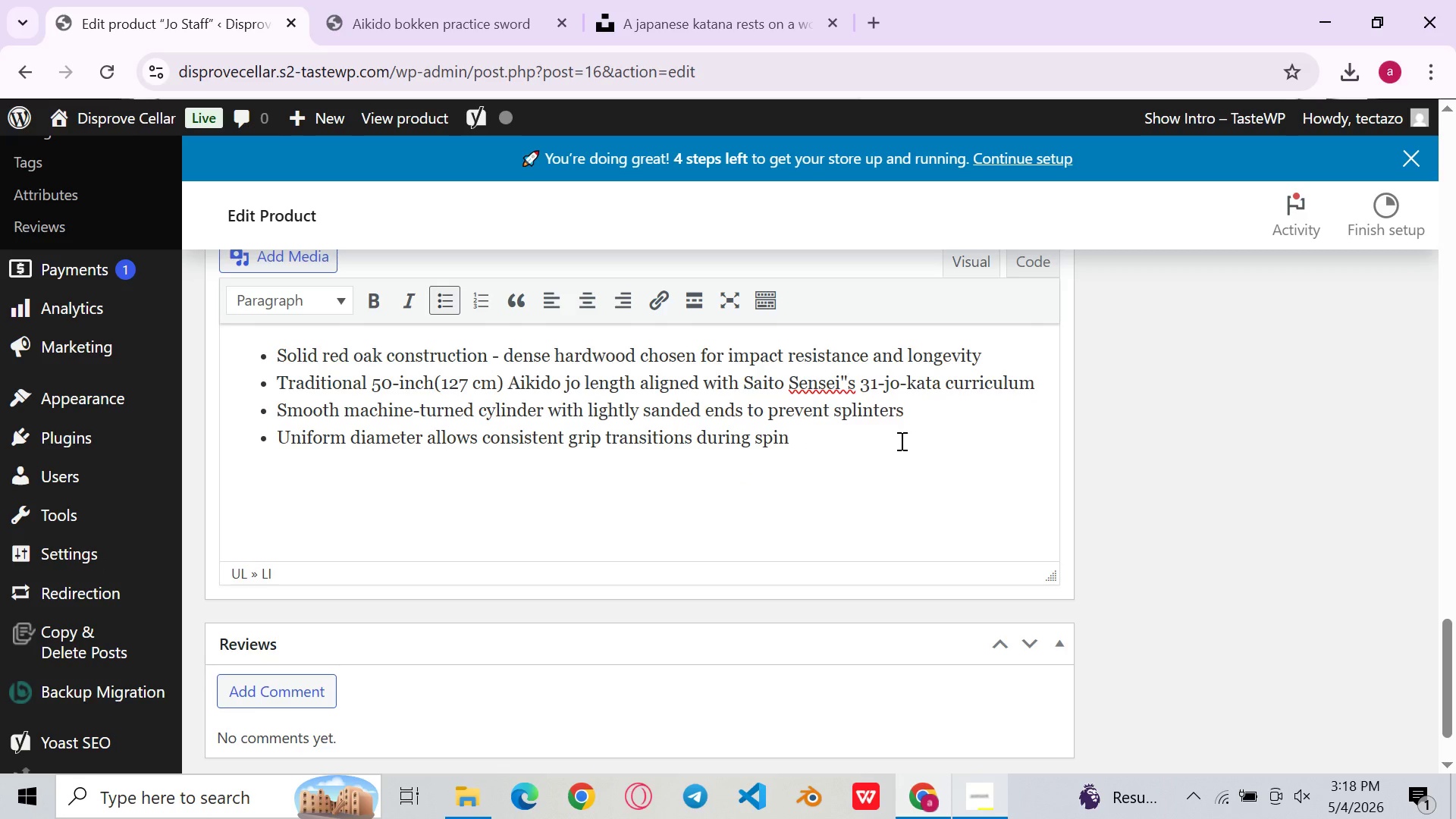 
hold_key(key=Backspace, duration=0.7)
 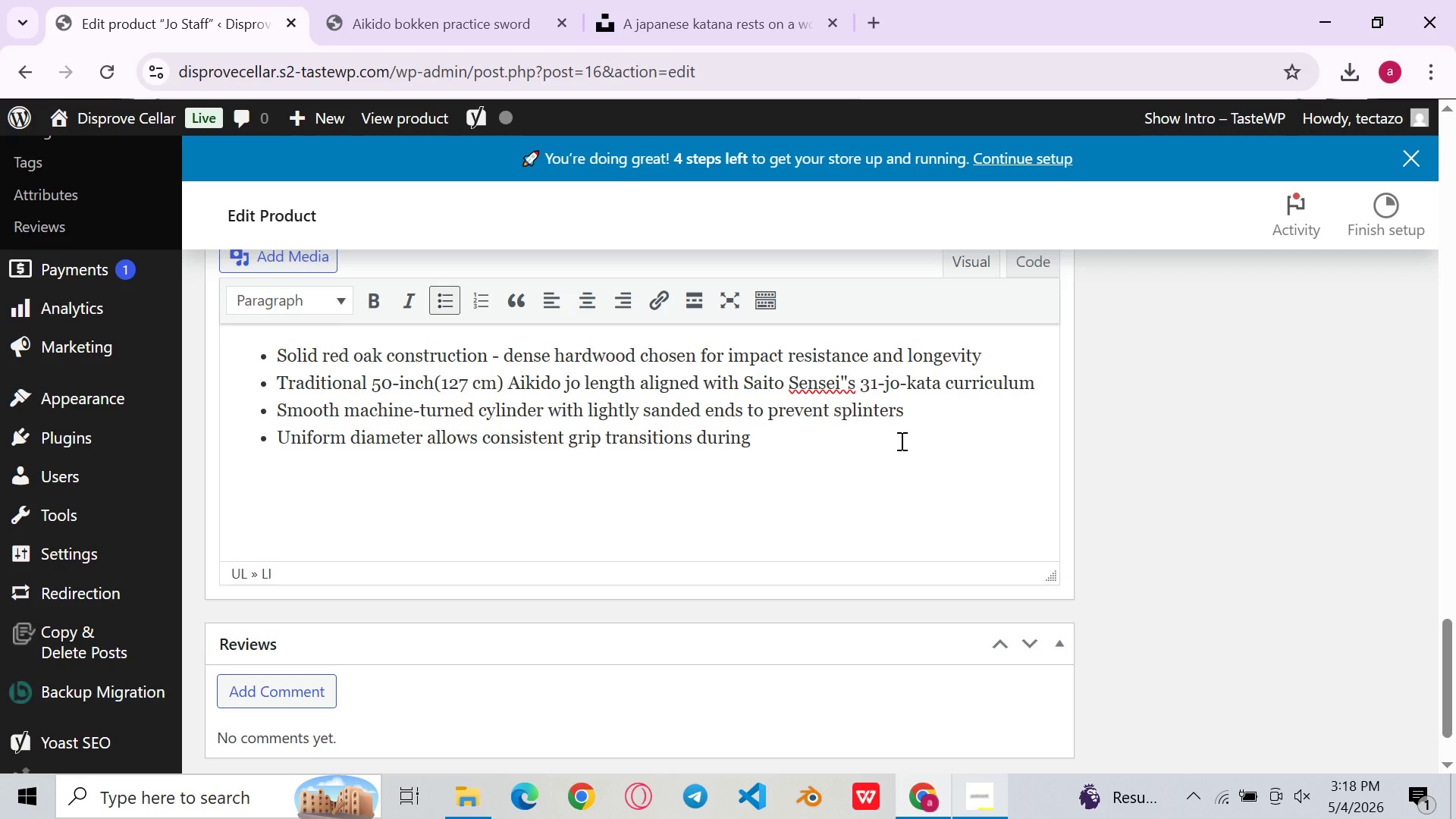 
key(Space)
 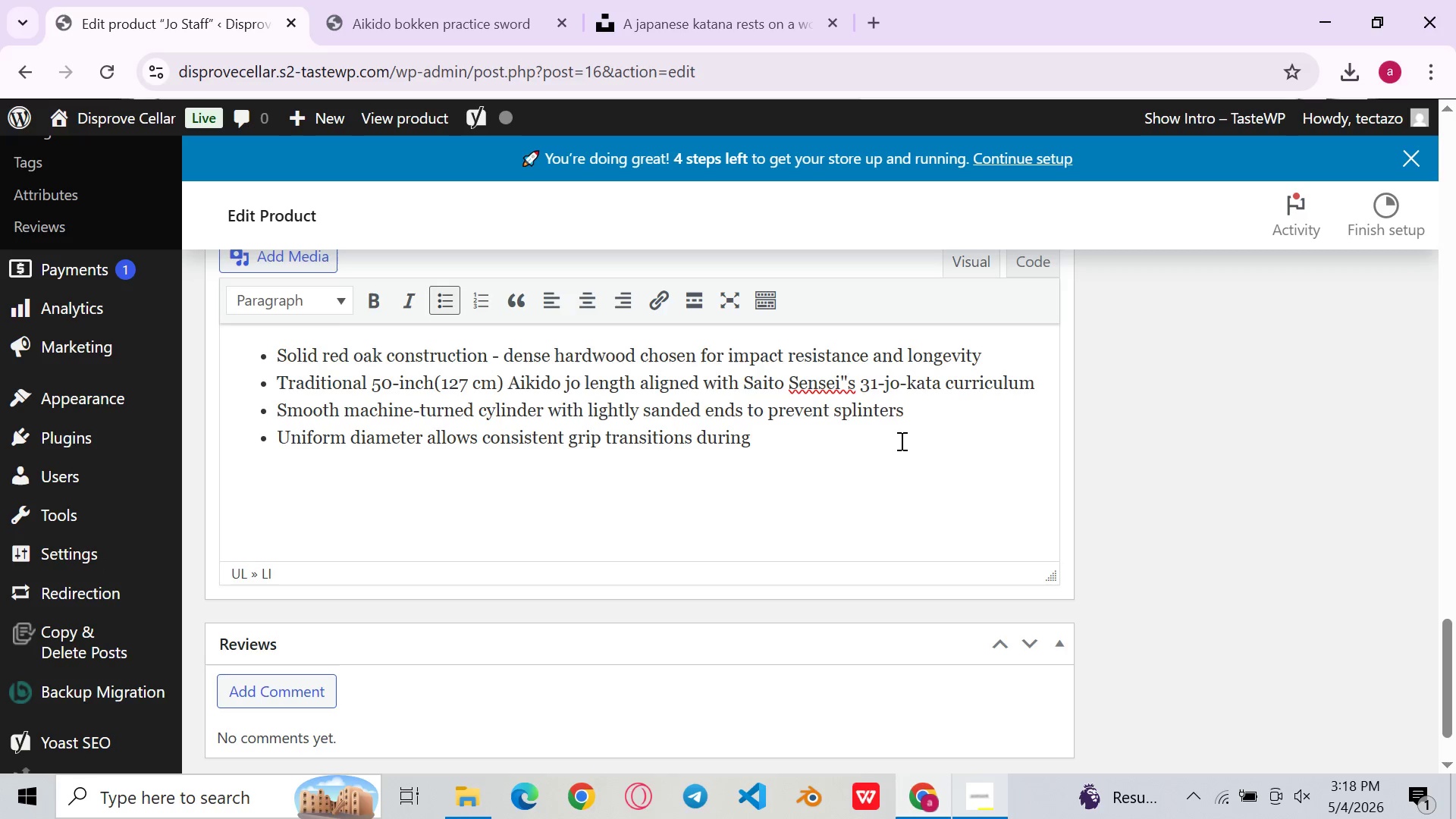 
key(Control+V)
 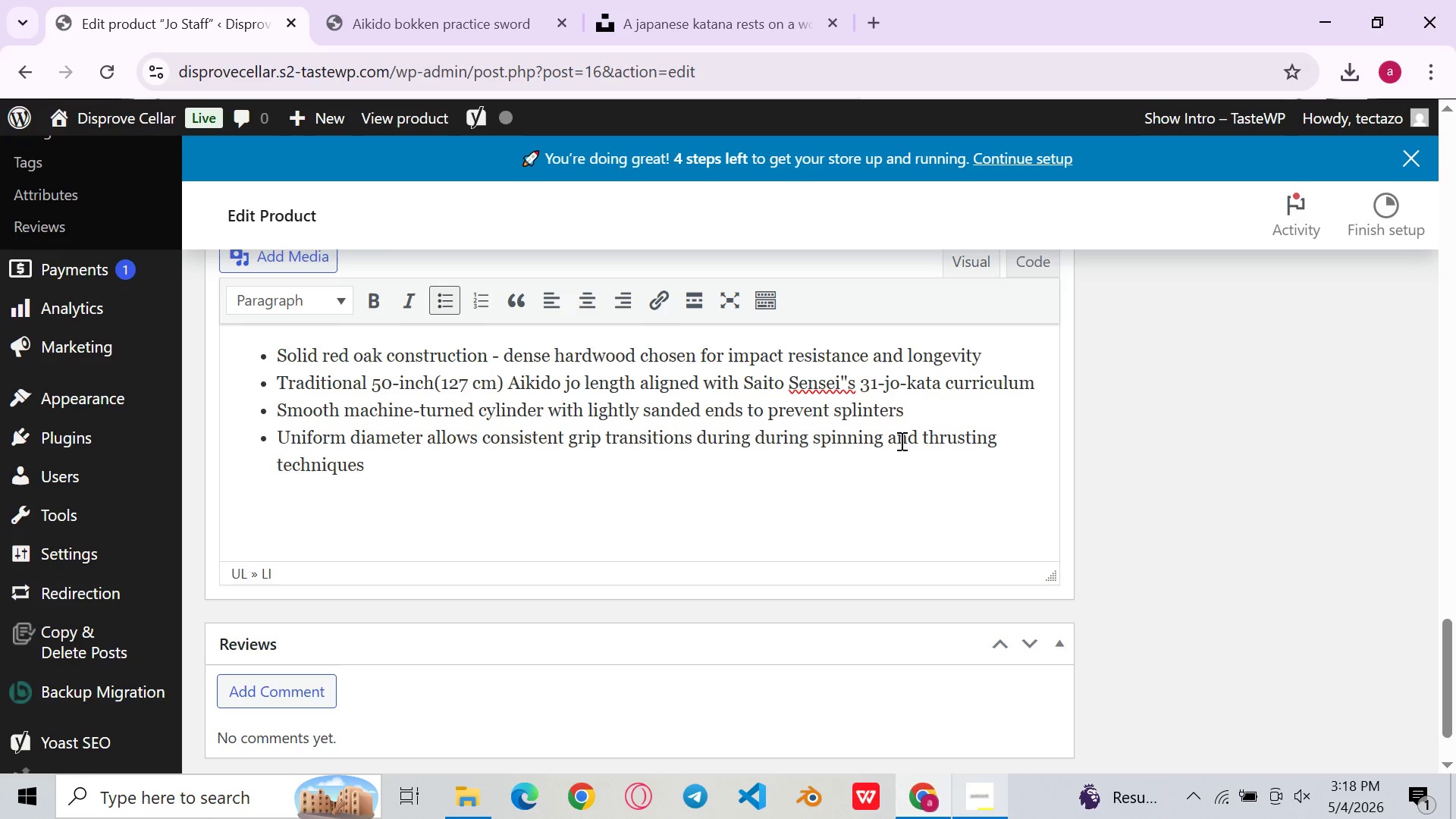 
hold_key(key=ControlLeft, duration=0.59)
 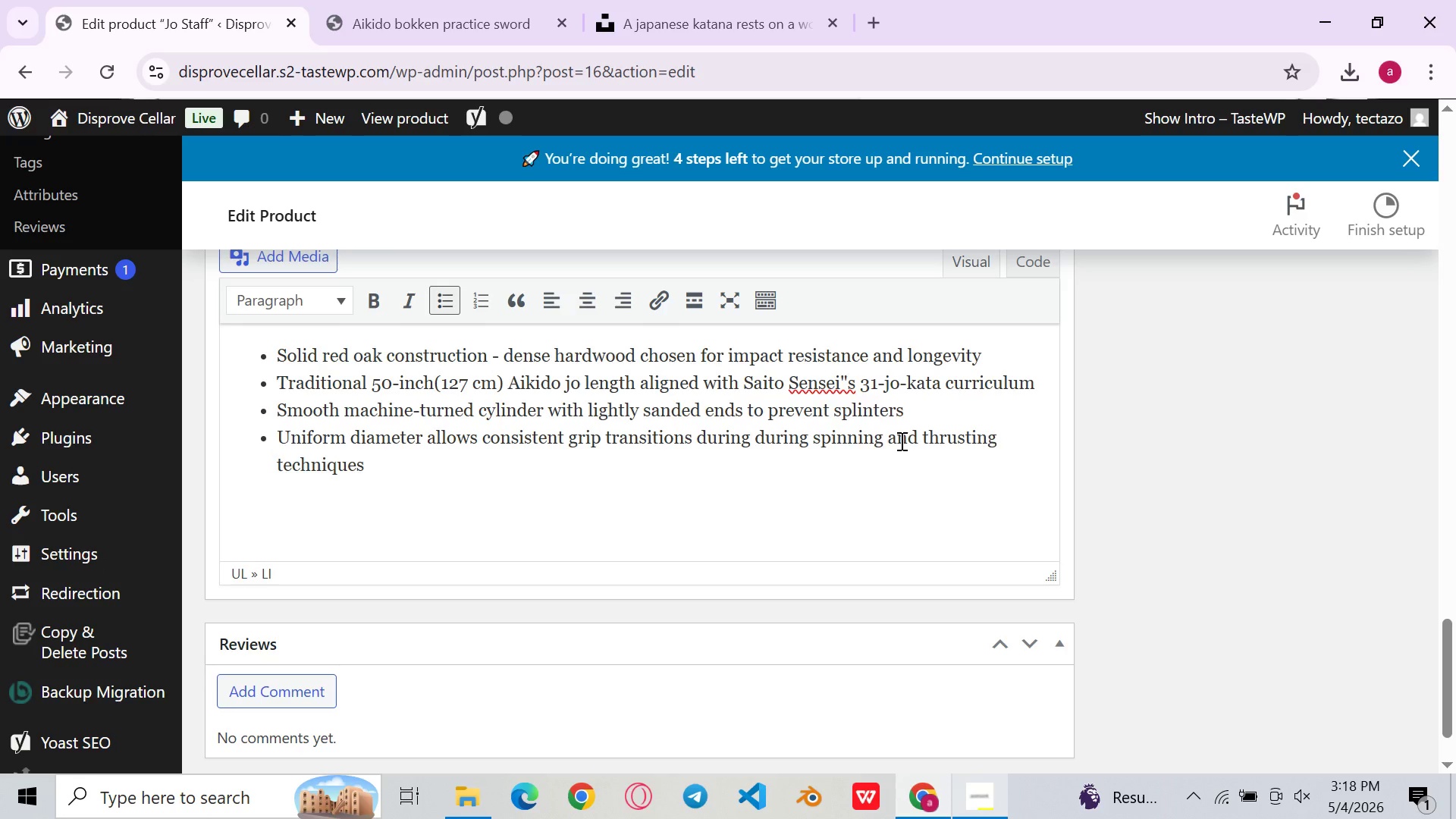 
key(Control+ControlLeft)
 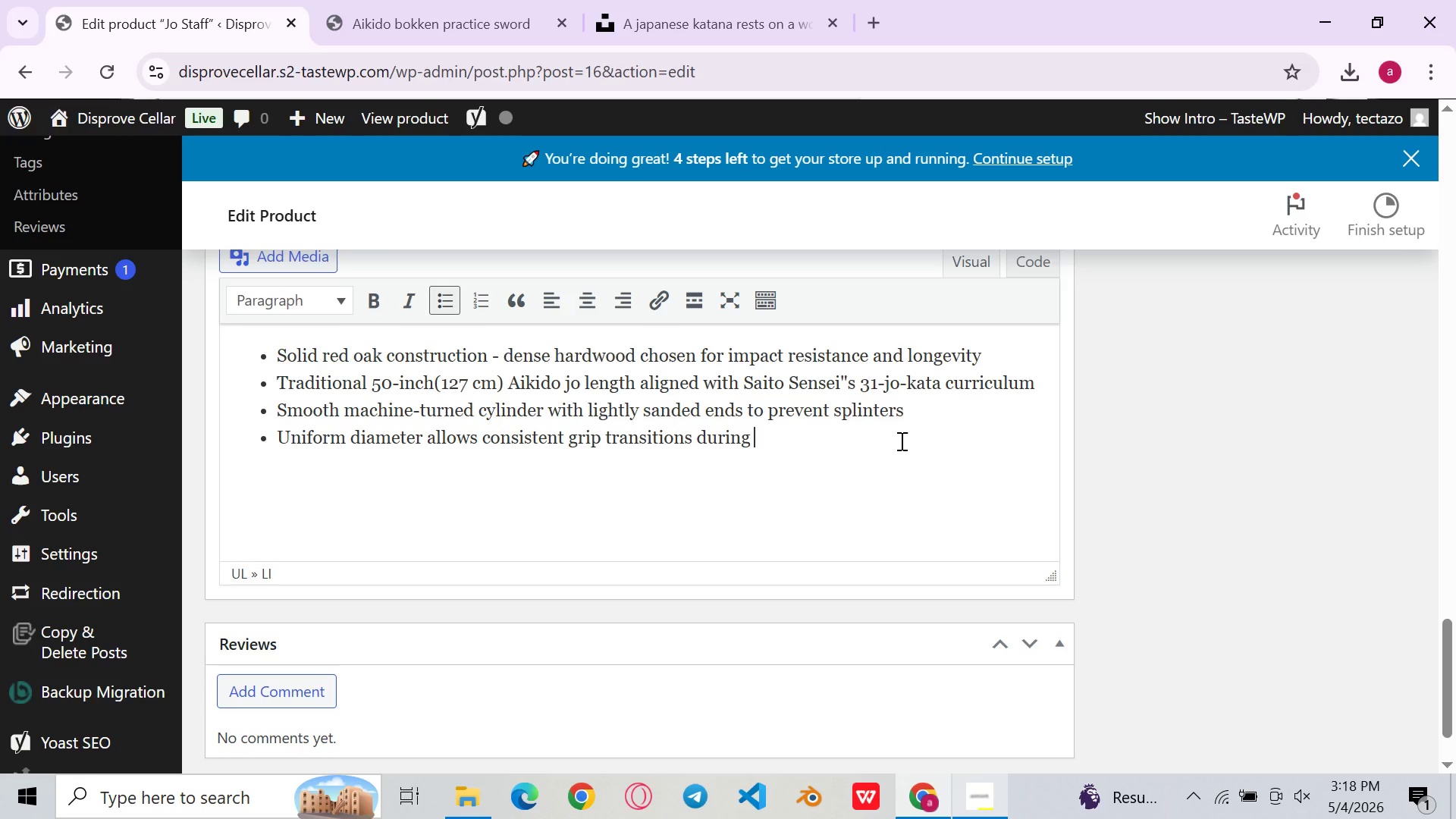 
key(Control+Z)
 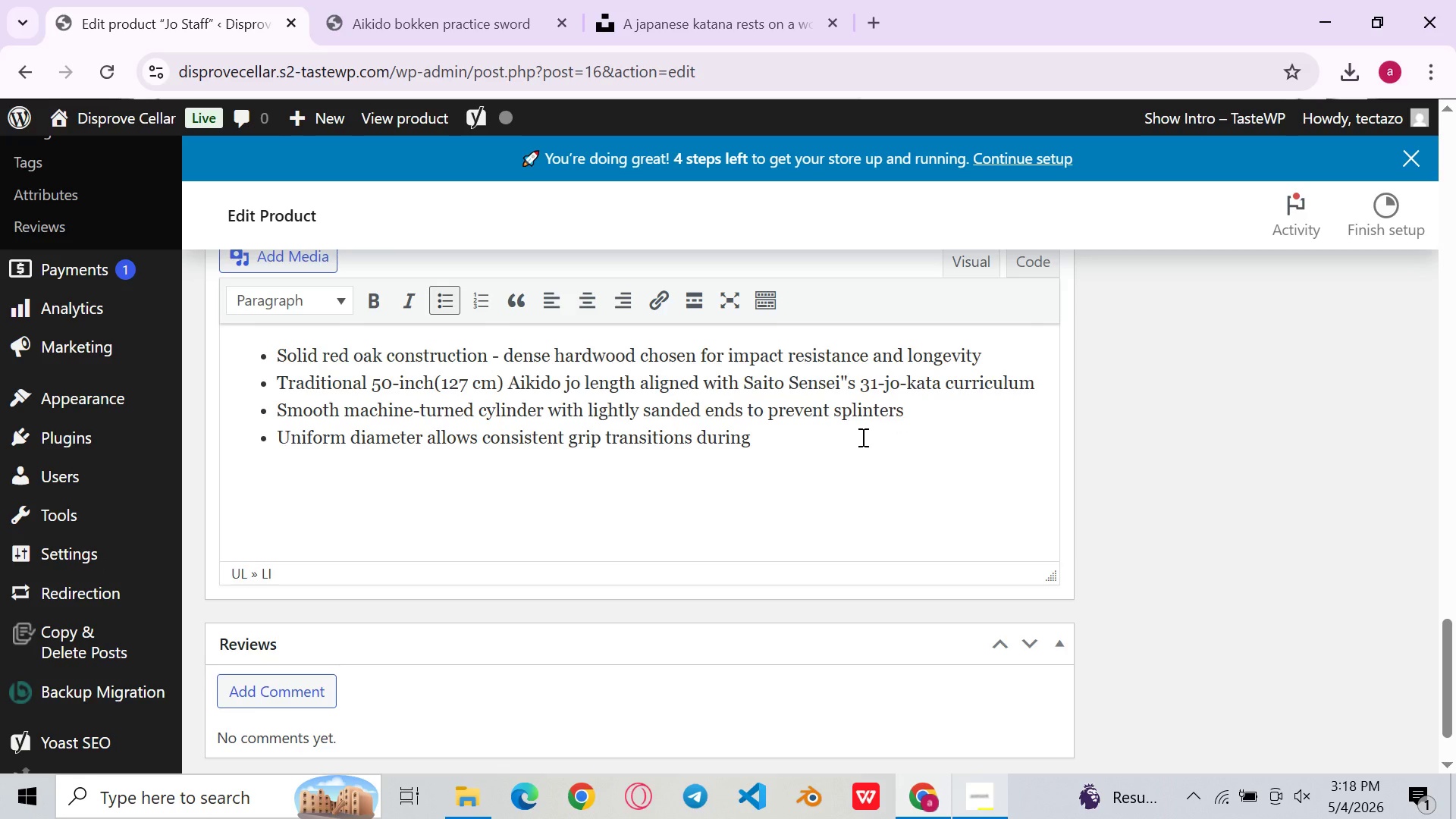 
key(Backspace)
 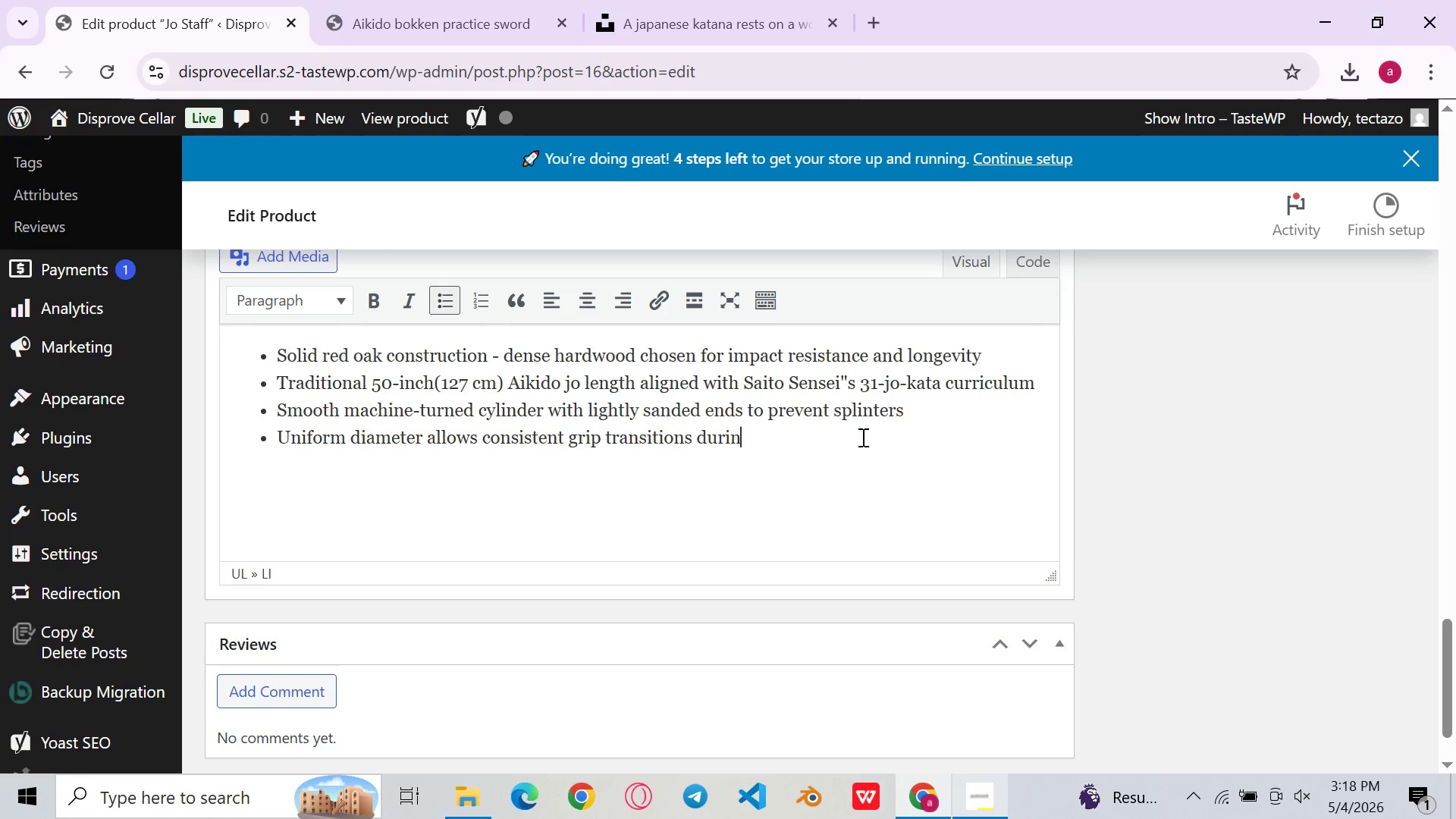 
key(Backspace)
 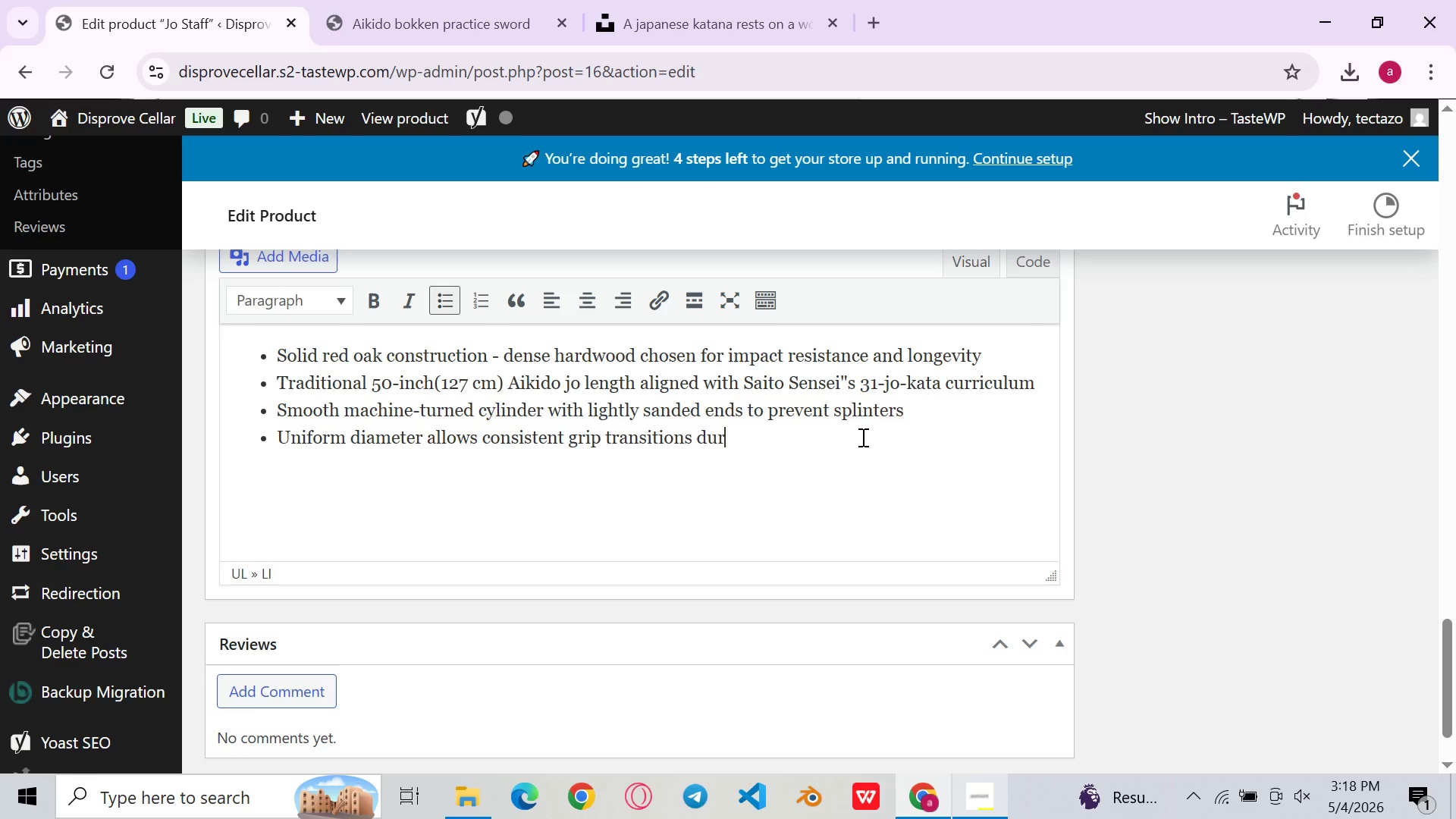 
key(Backspace)
 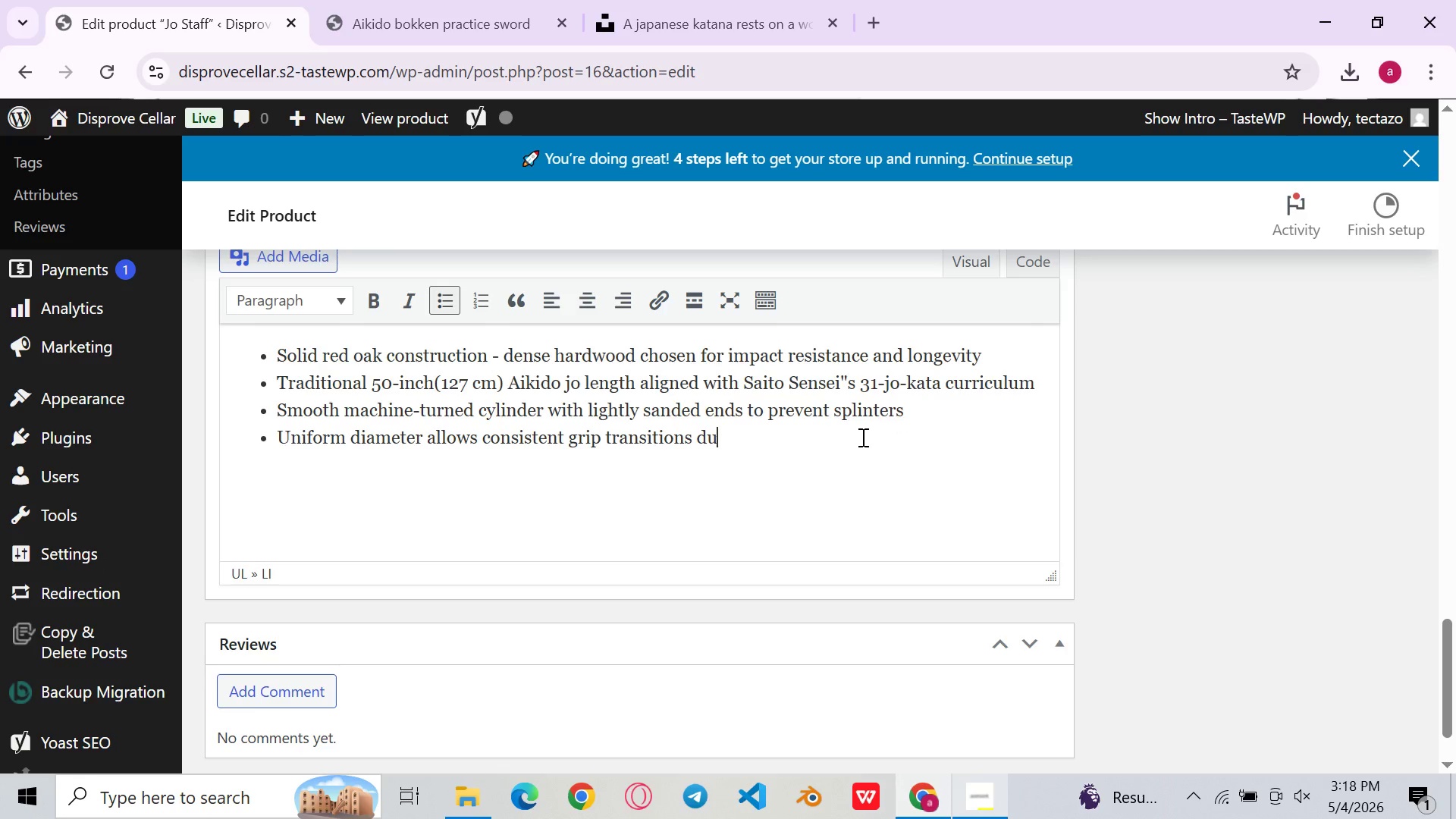 
key(Backspace)
 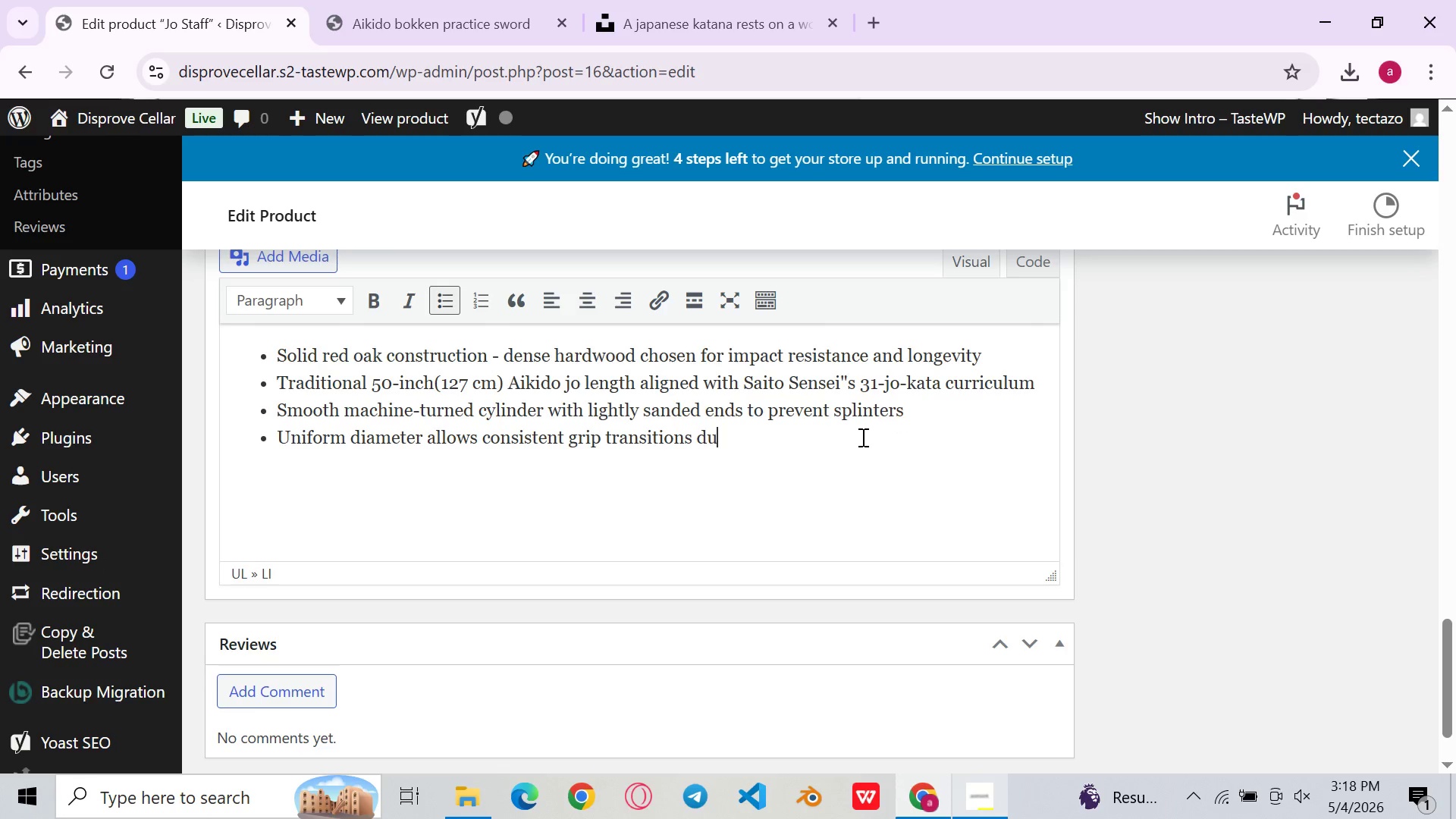 
key(Backspace)
 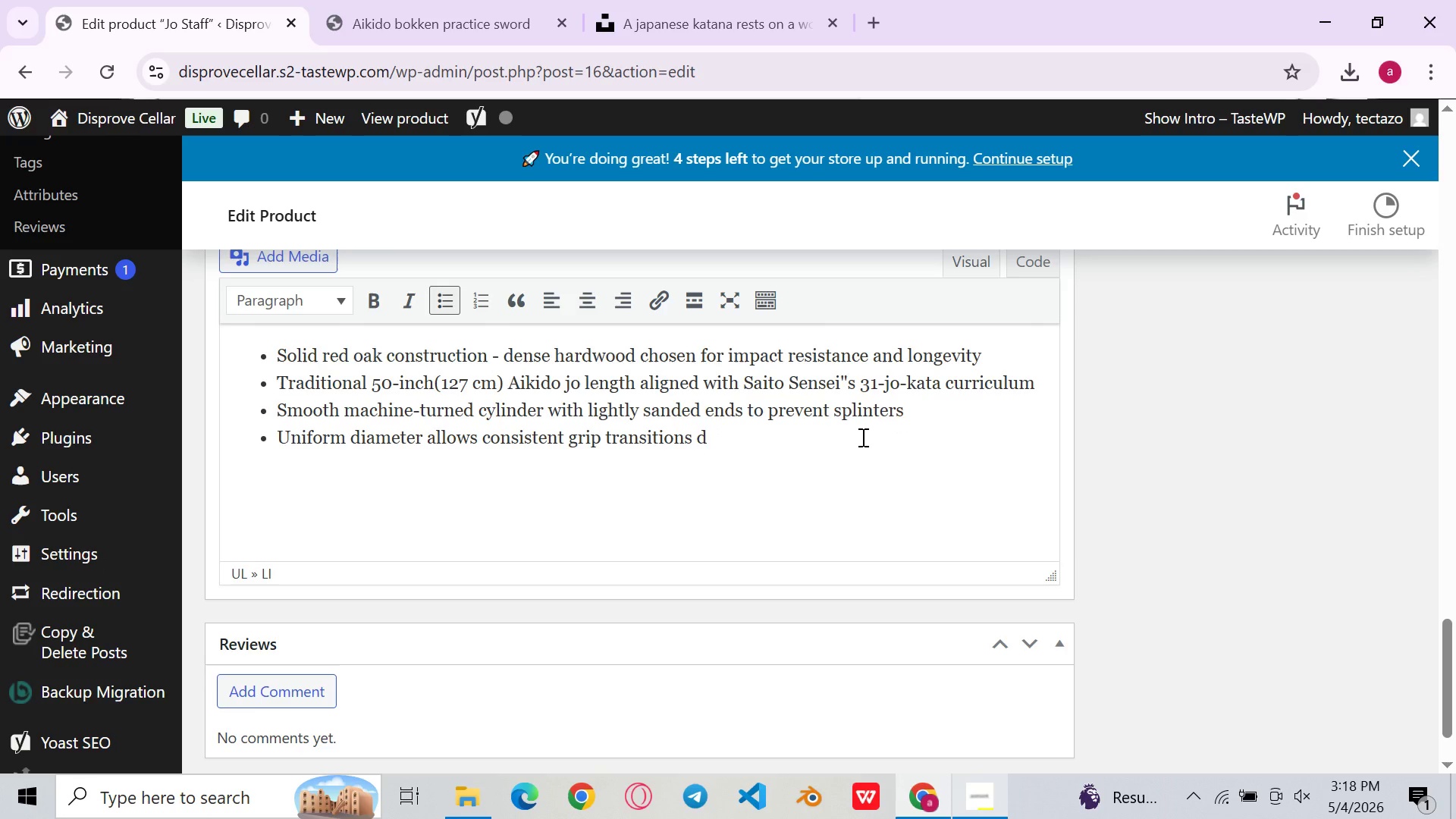 
key(Backspace)
 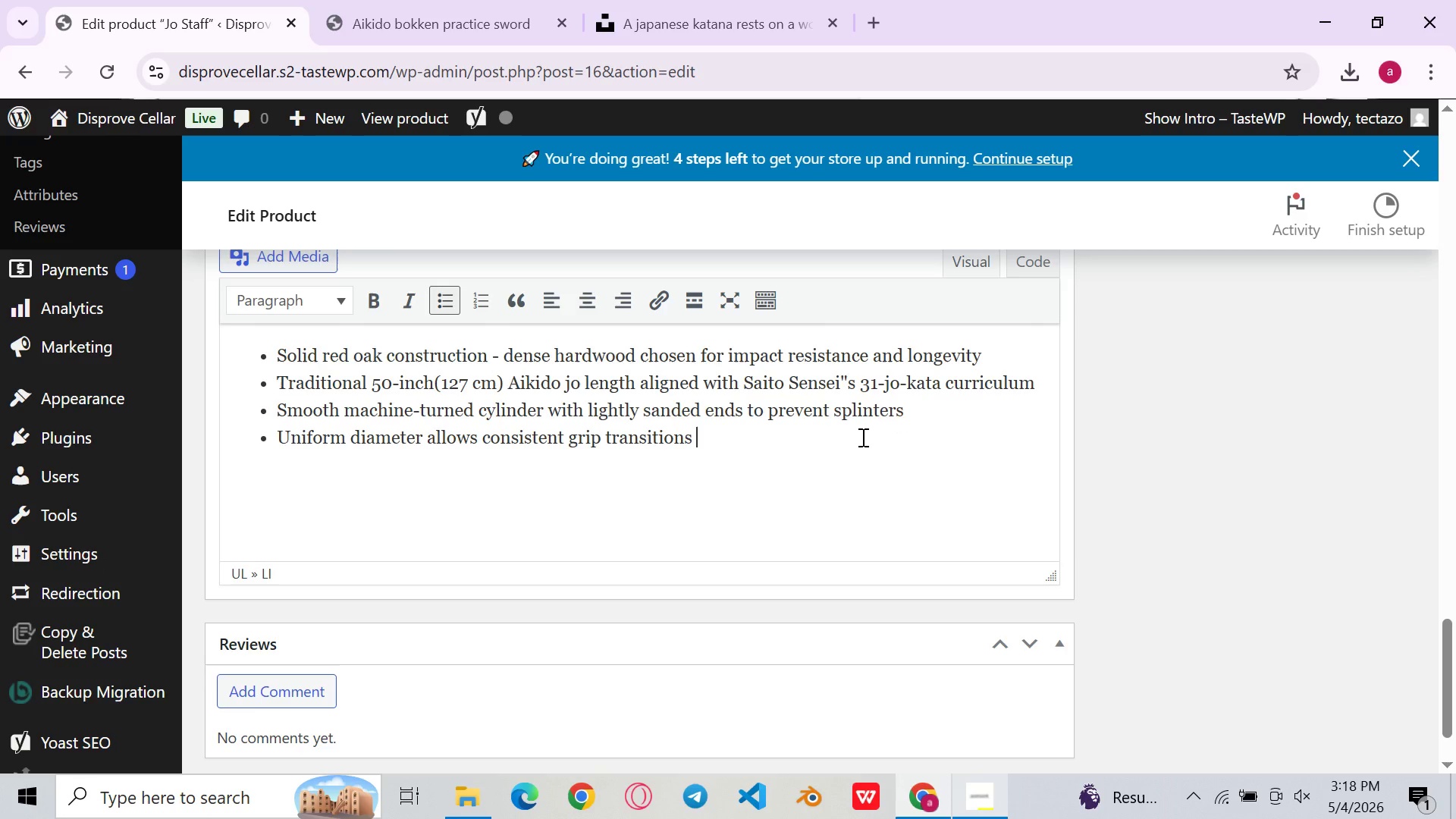 
key(Backspace)
 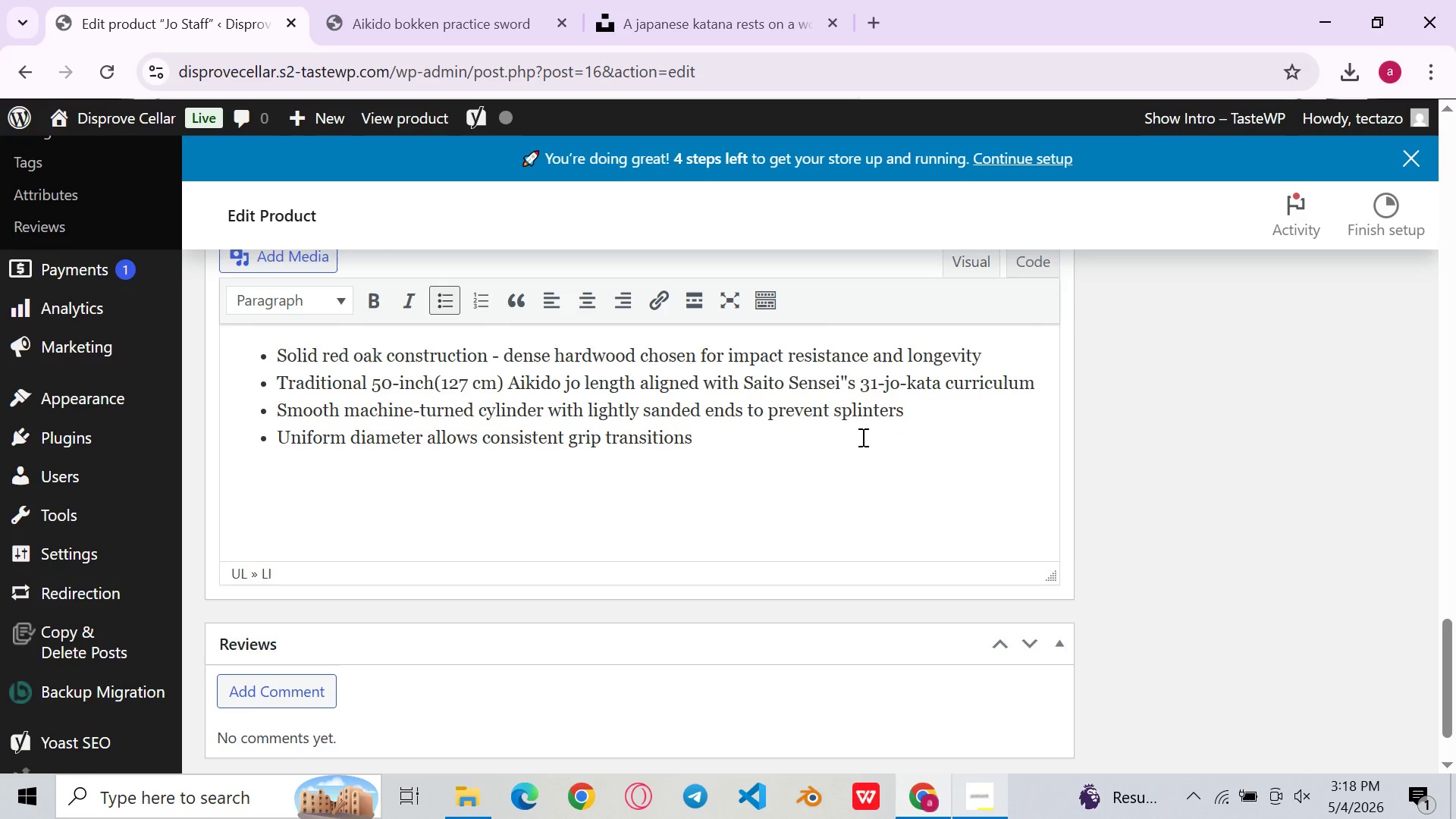 
key(Control+V)
 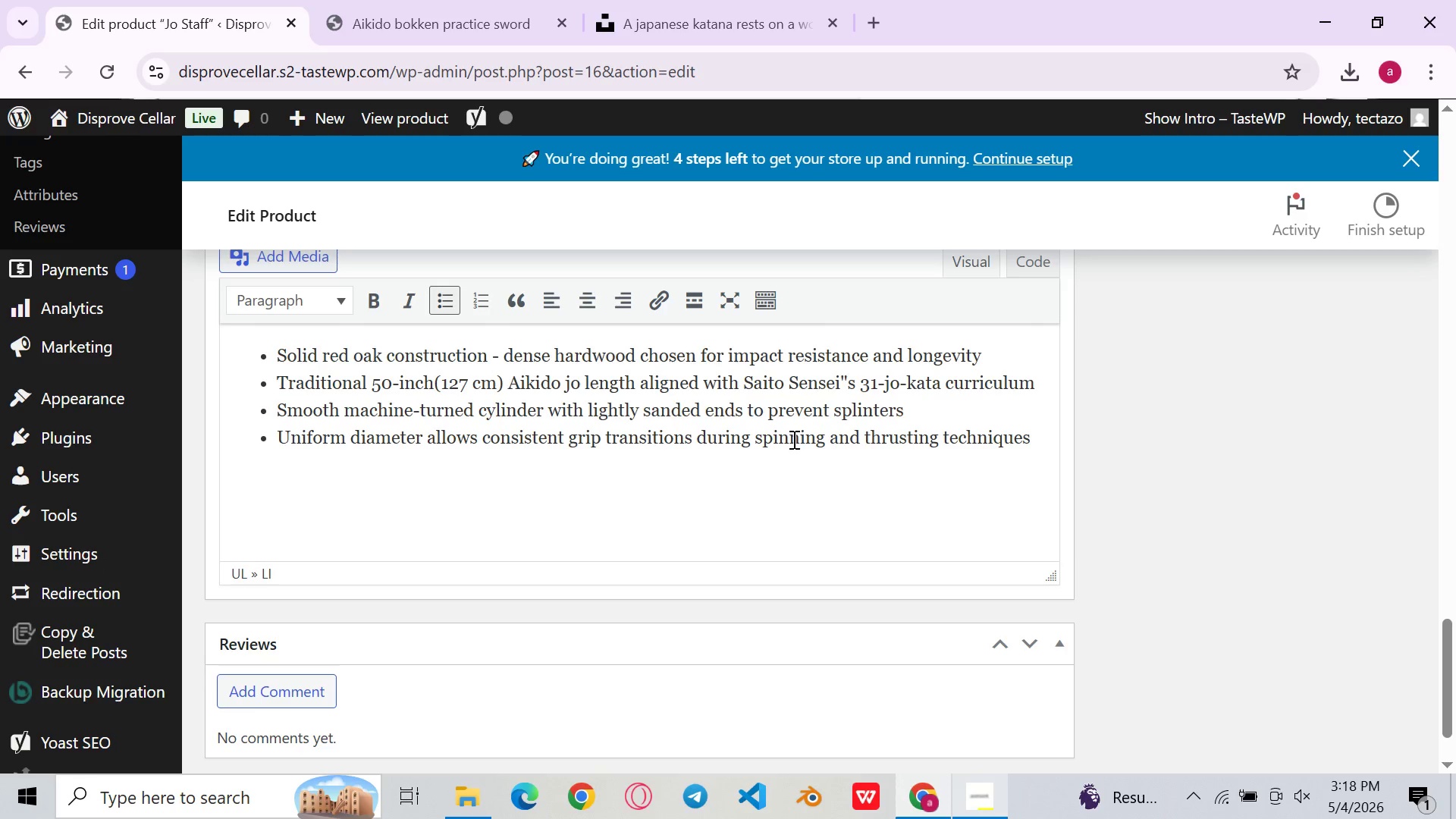 
left_click([792, 439])
 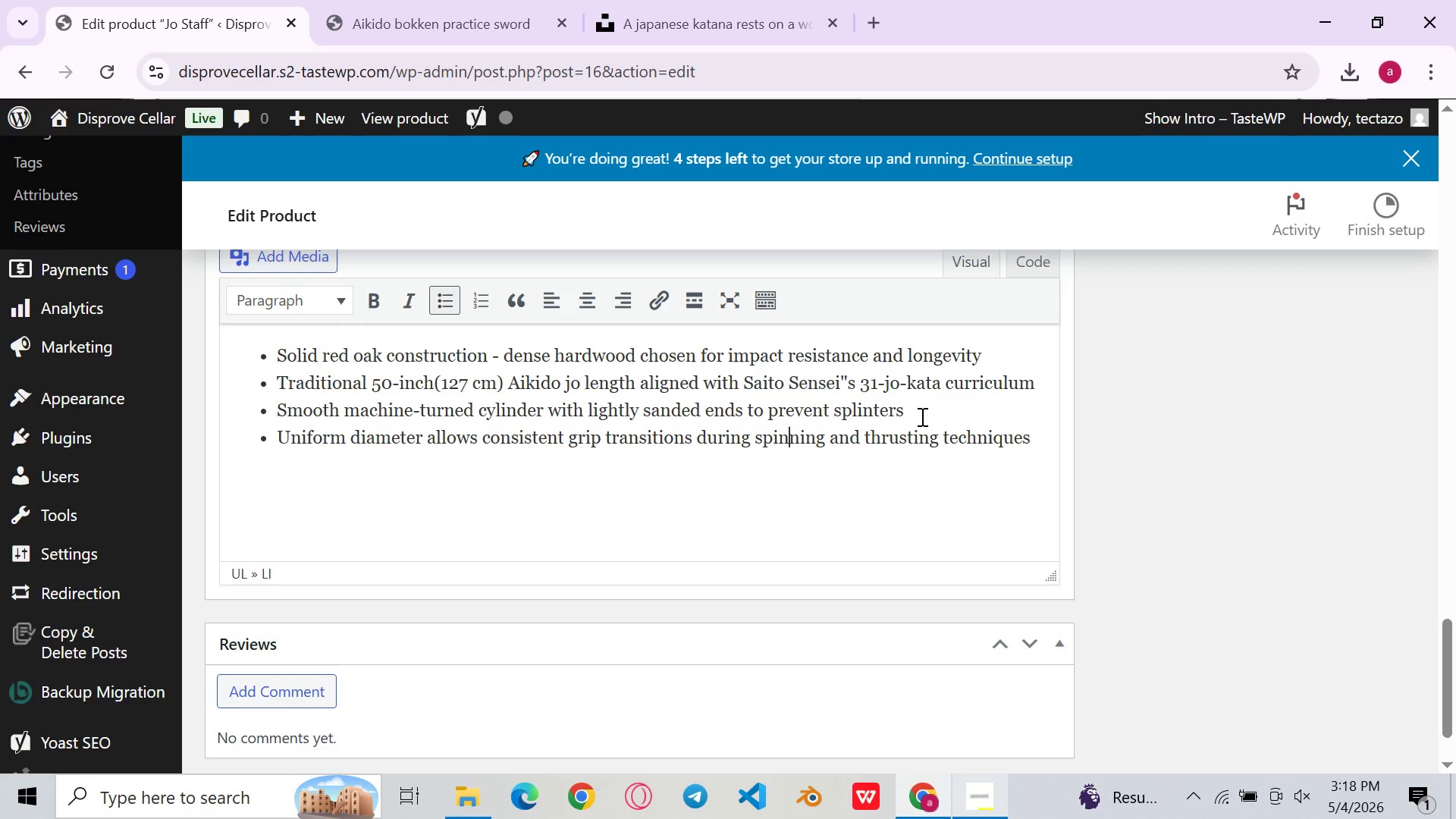 
left_click([922, 416])
 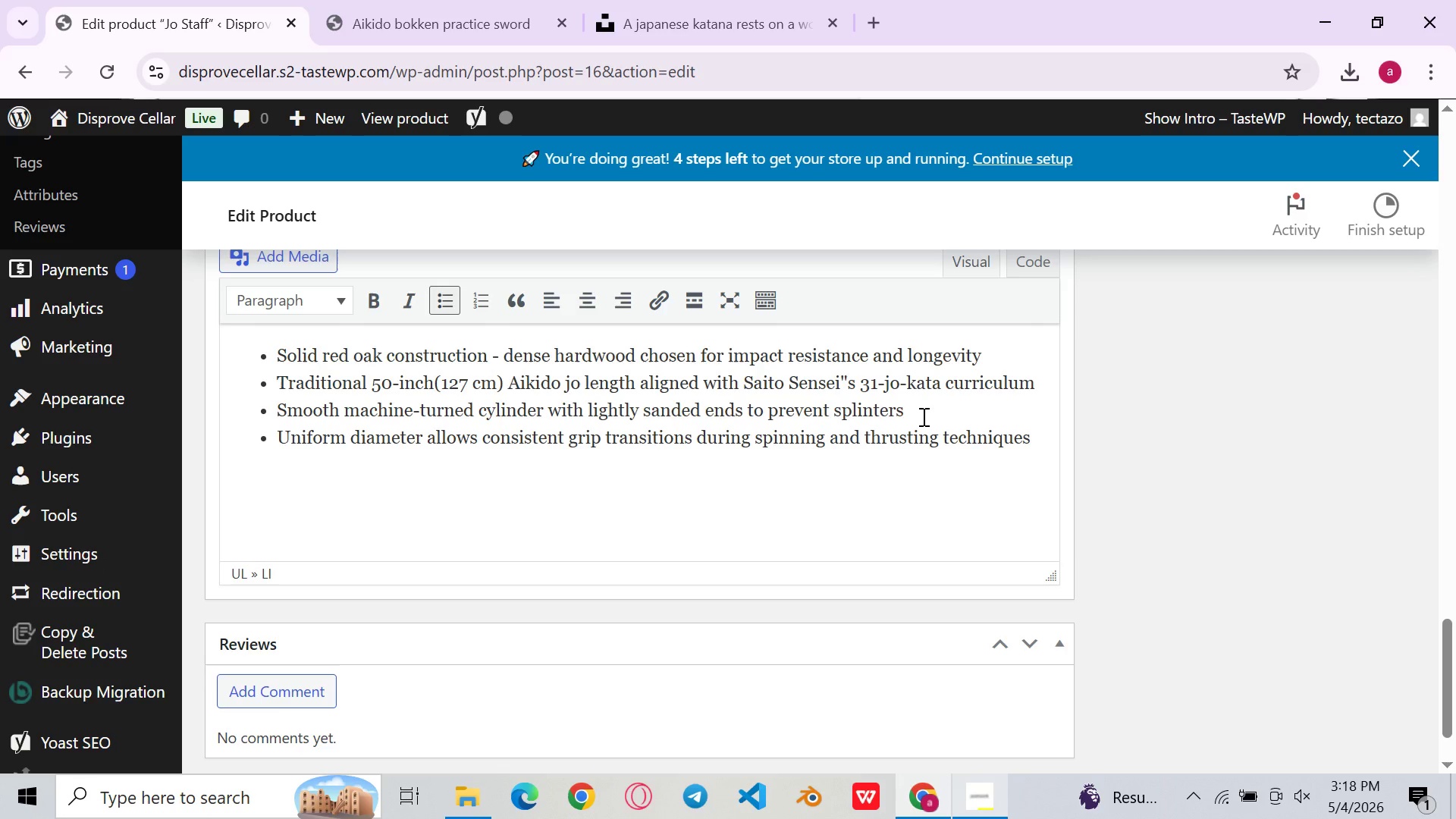 
type(during practice )
 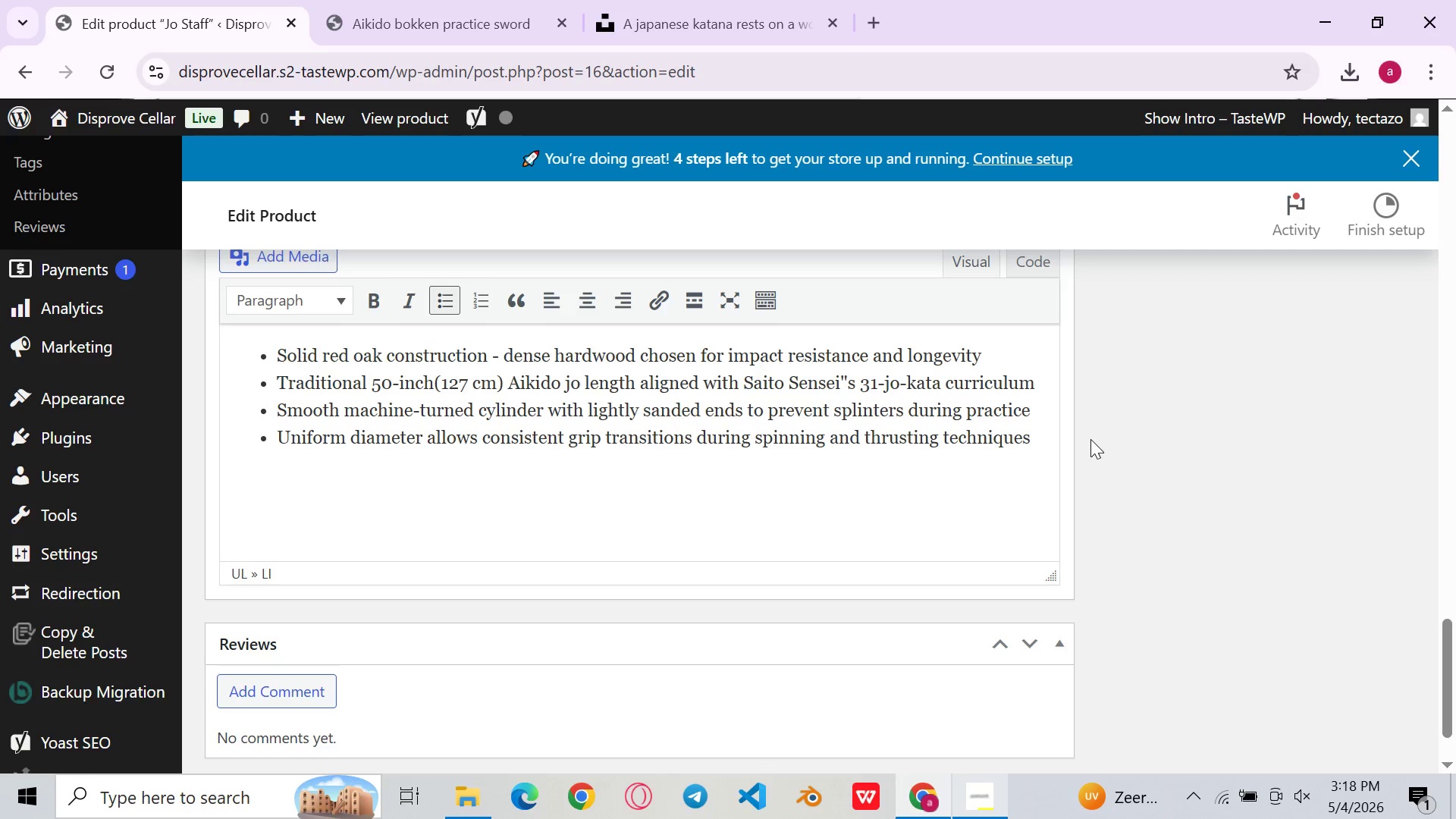 
left_click([1045, 441])
 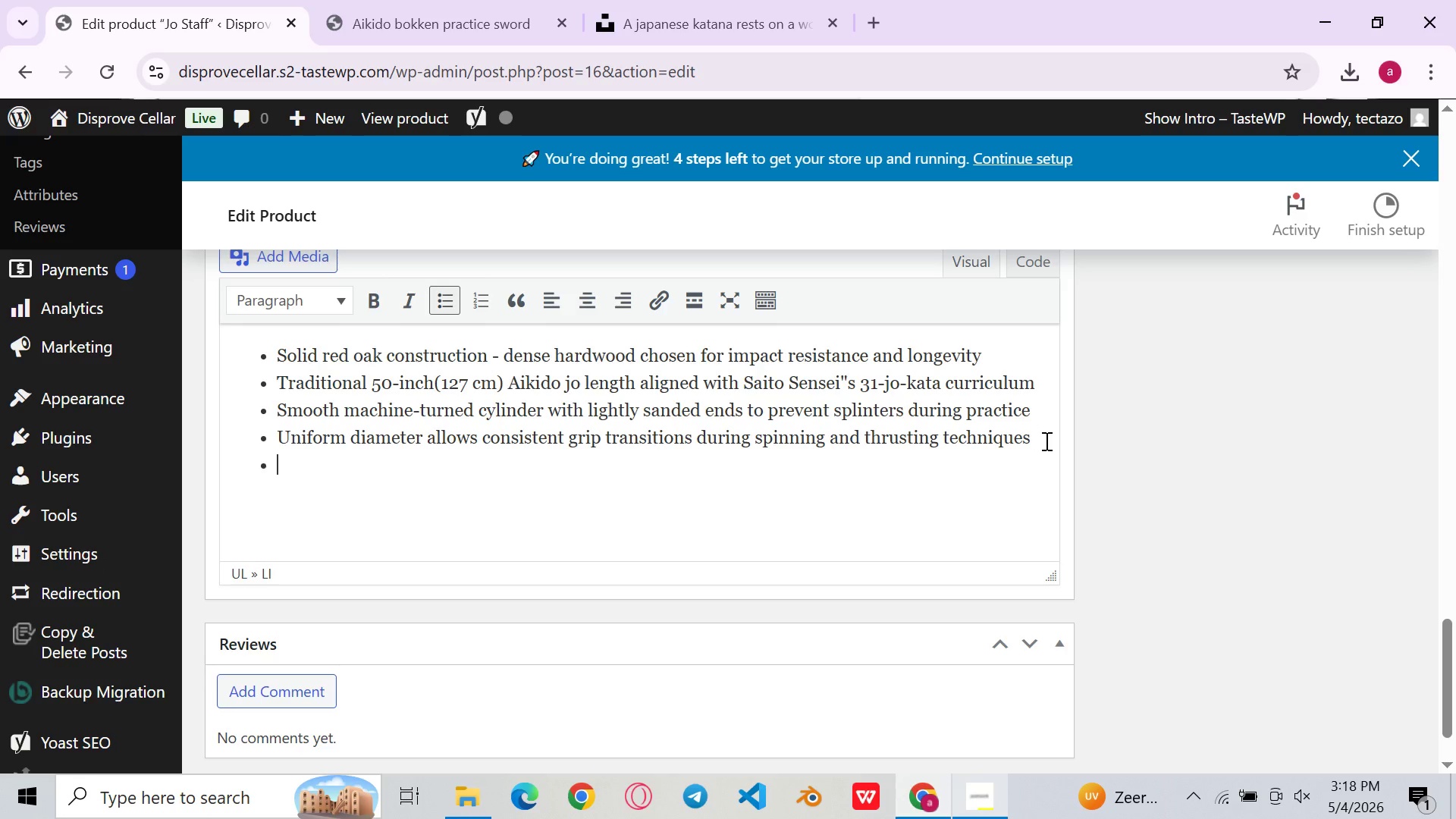 
key(Enter)
 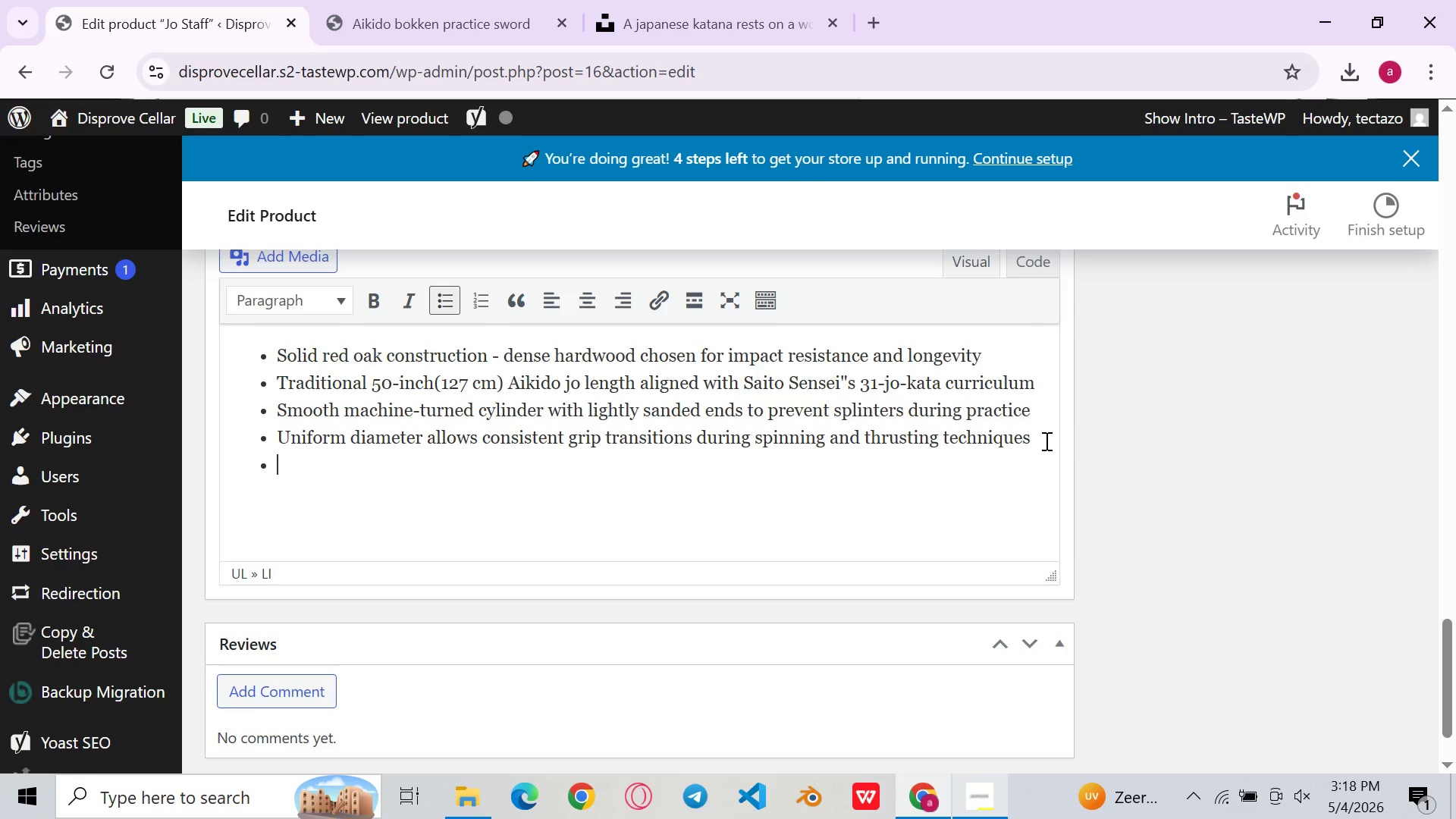 
type(Compatible with all major Aikido jo ci])
key(Backspace)
key(Backspace)
type(urricula includeo)
key(Backspace)
key(Backspace)
type(ing )
 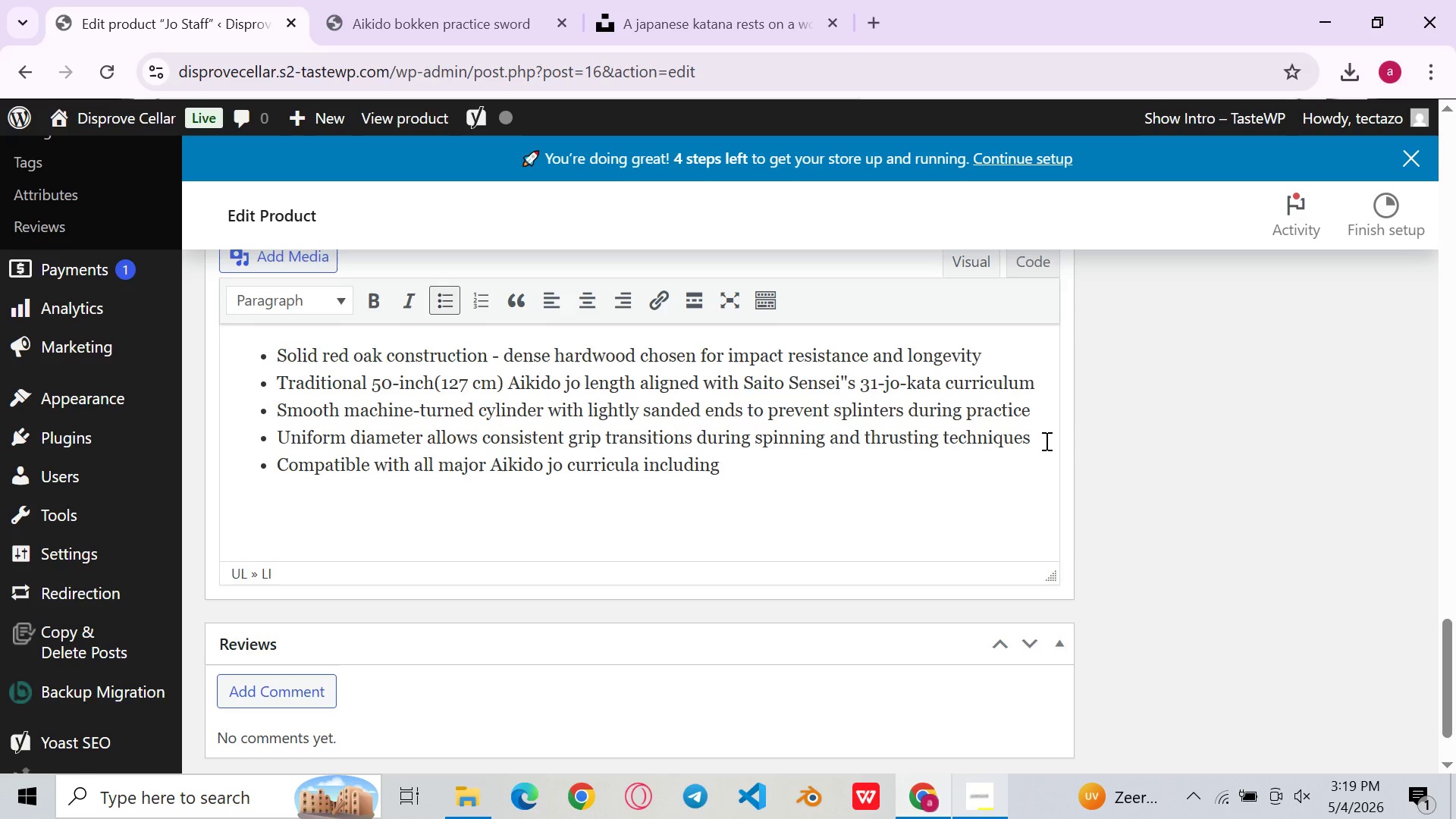 
type(Iwa)
 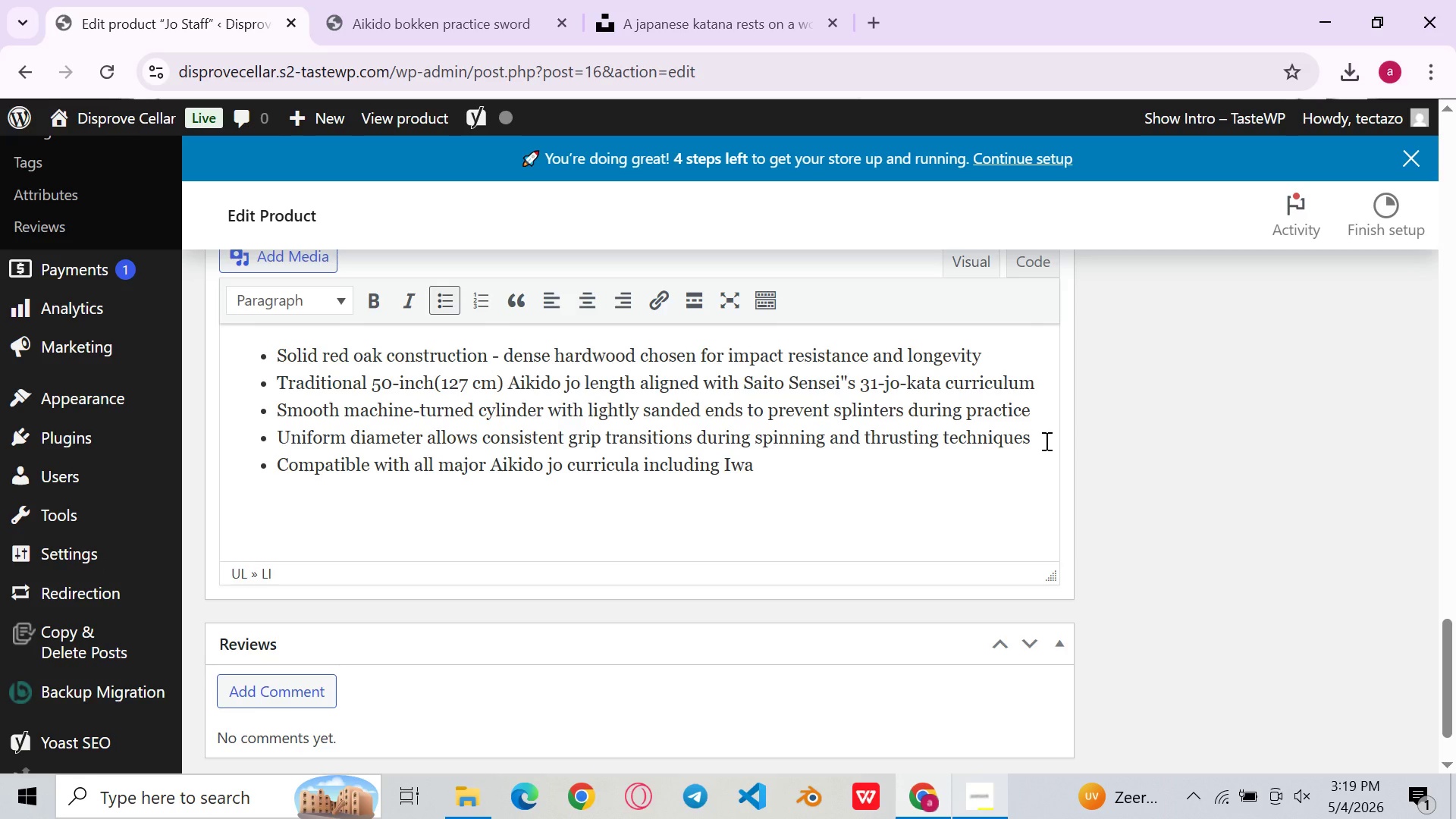 
wait(6.33)
 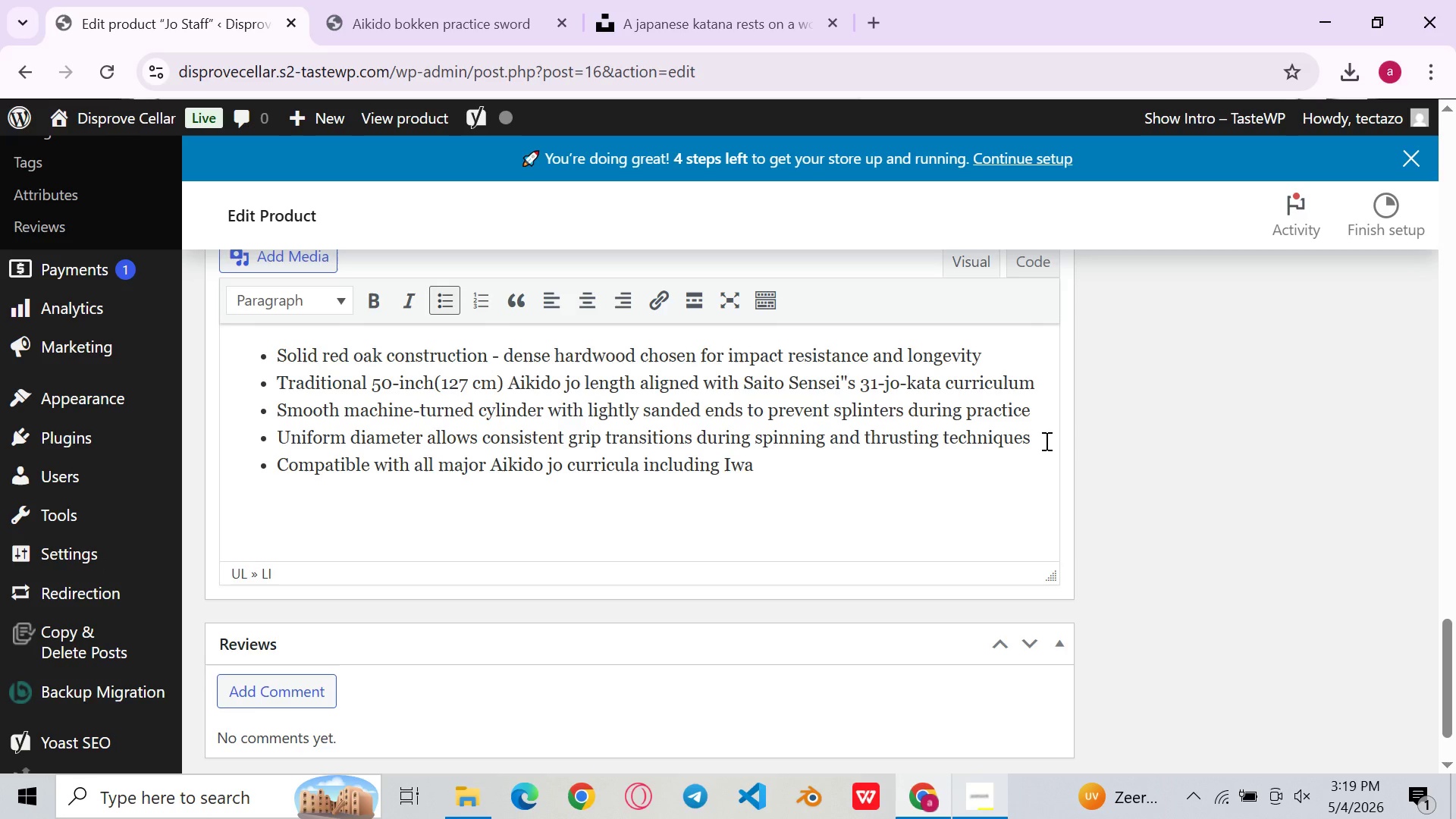 
type(ma-style and Nishio-style pracr)
key(Backspace)
type(tic )
key(Backspace)
type(e)
 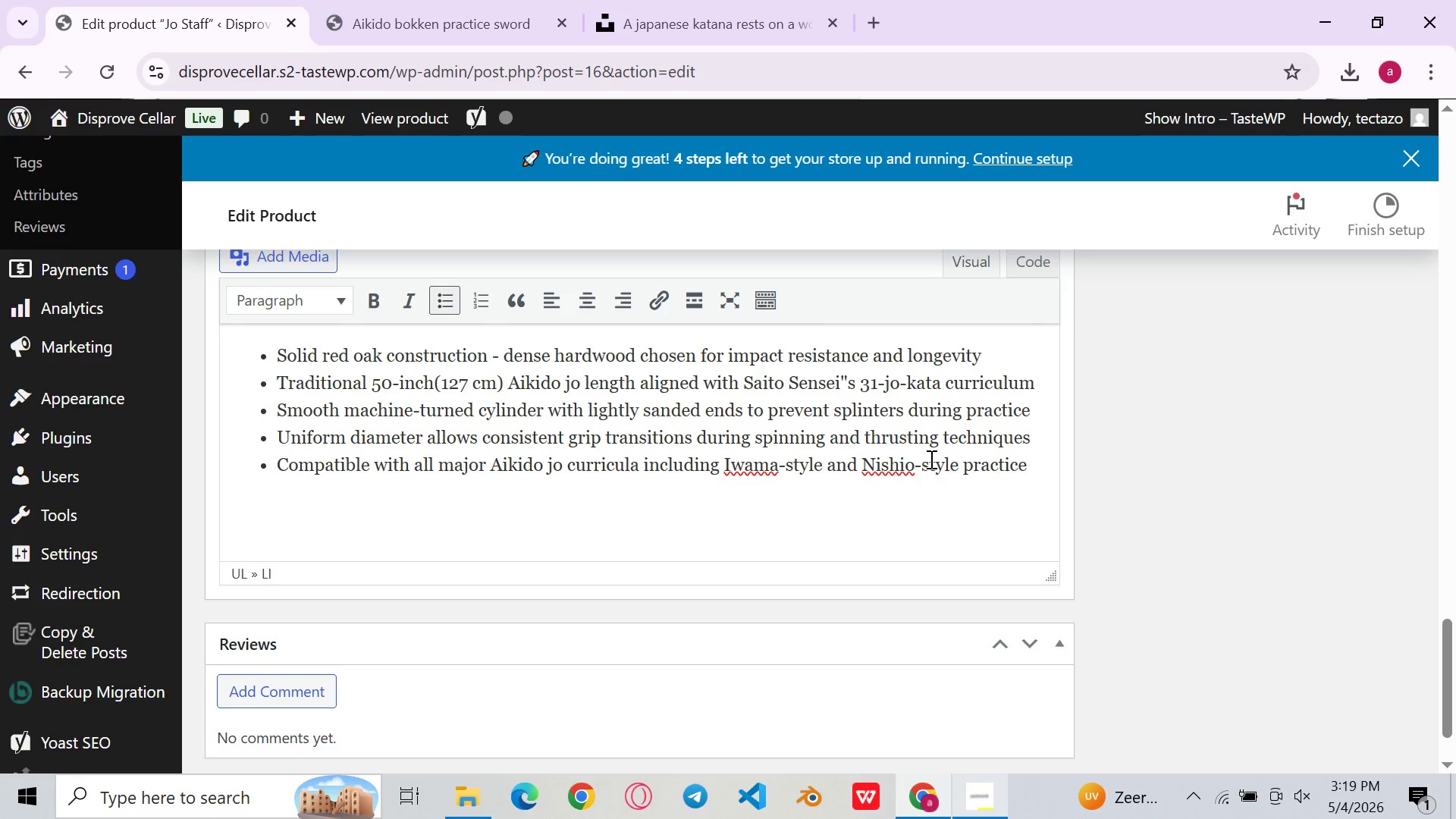 
left_click([897, 468])
 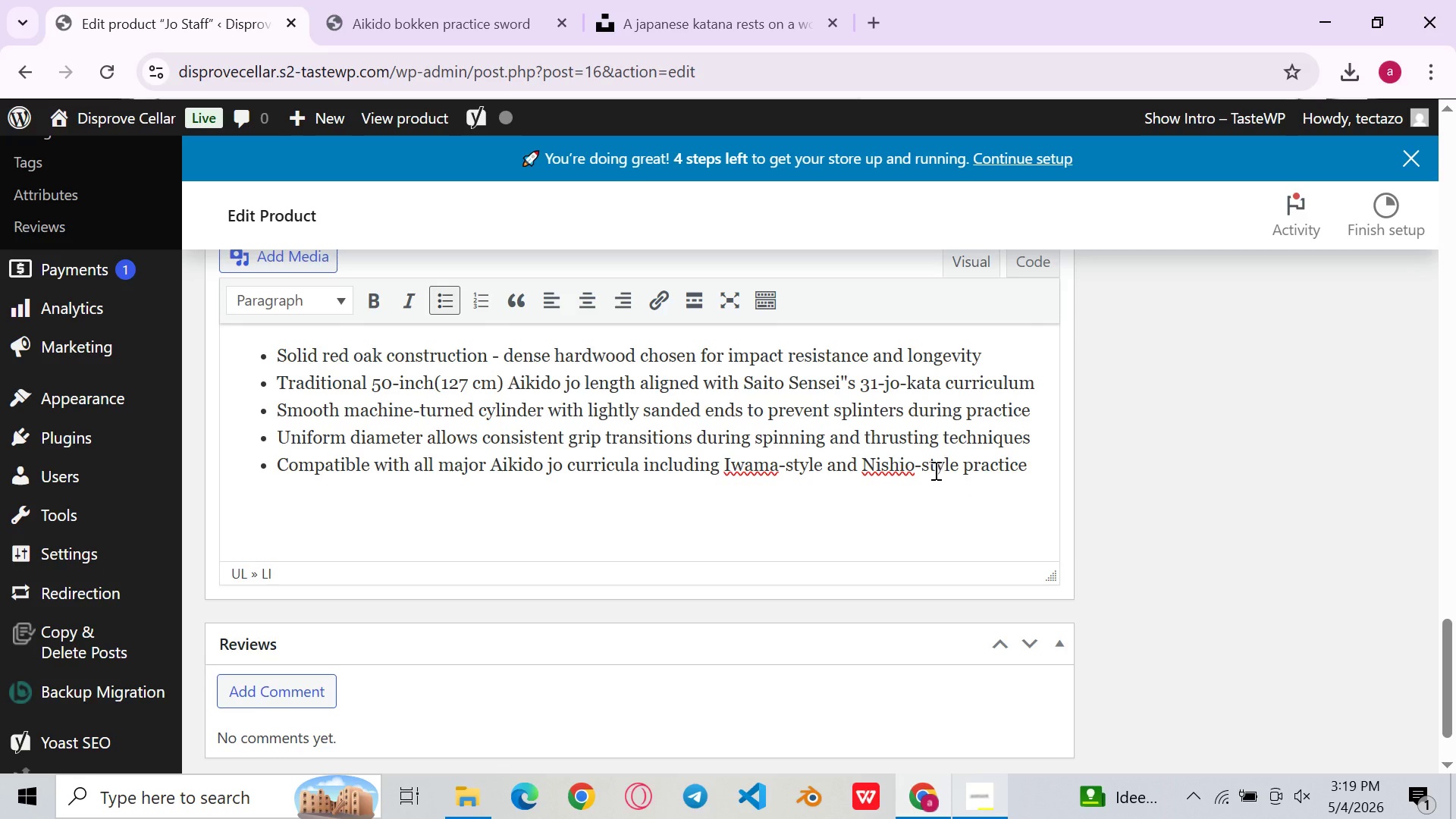 
left_click([919, 478])
 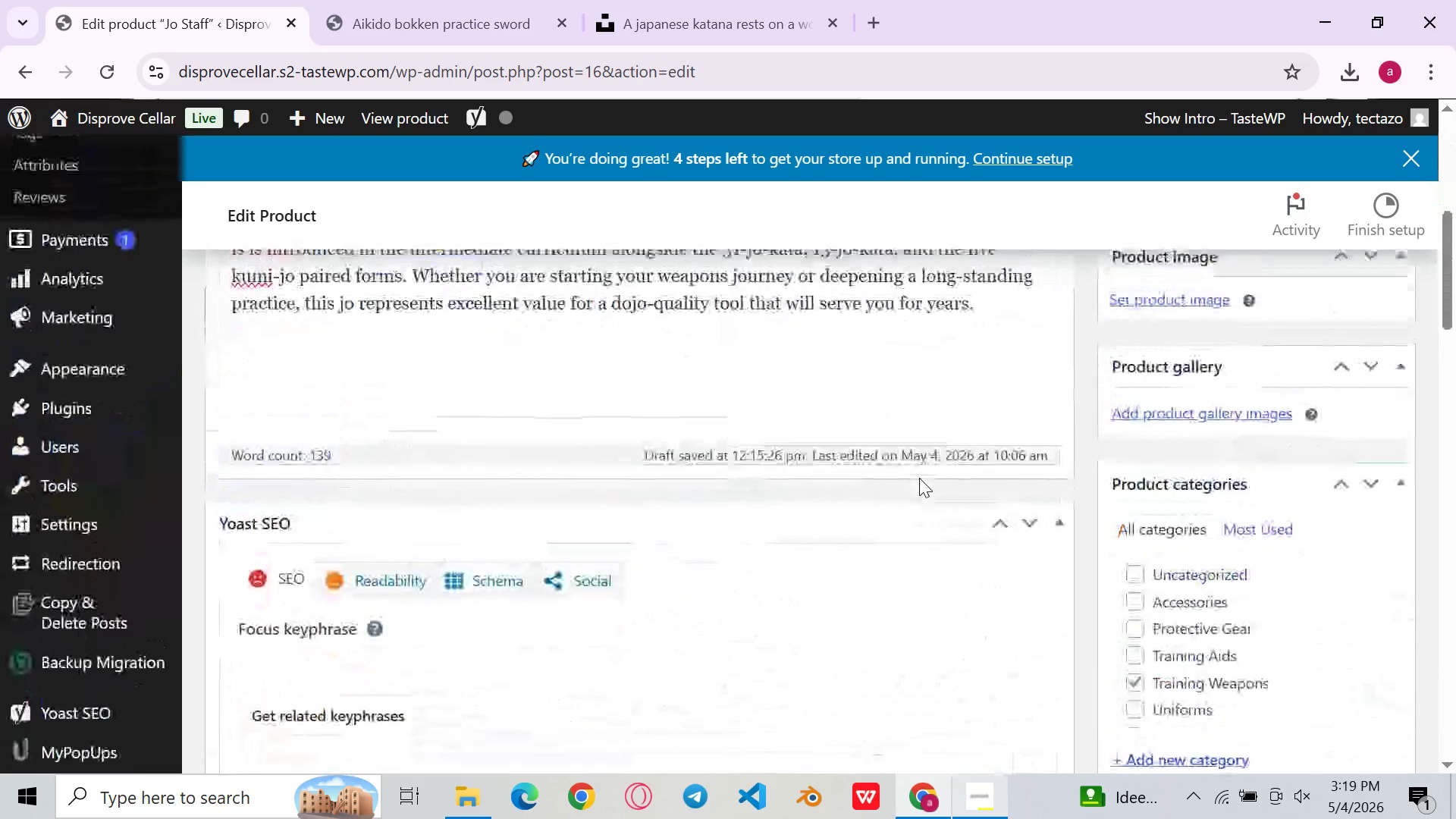 
wait(5.23)
 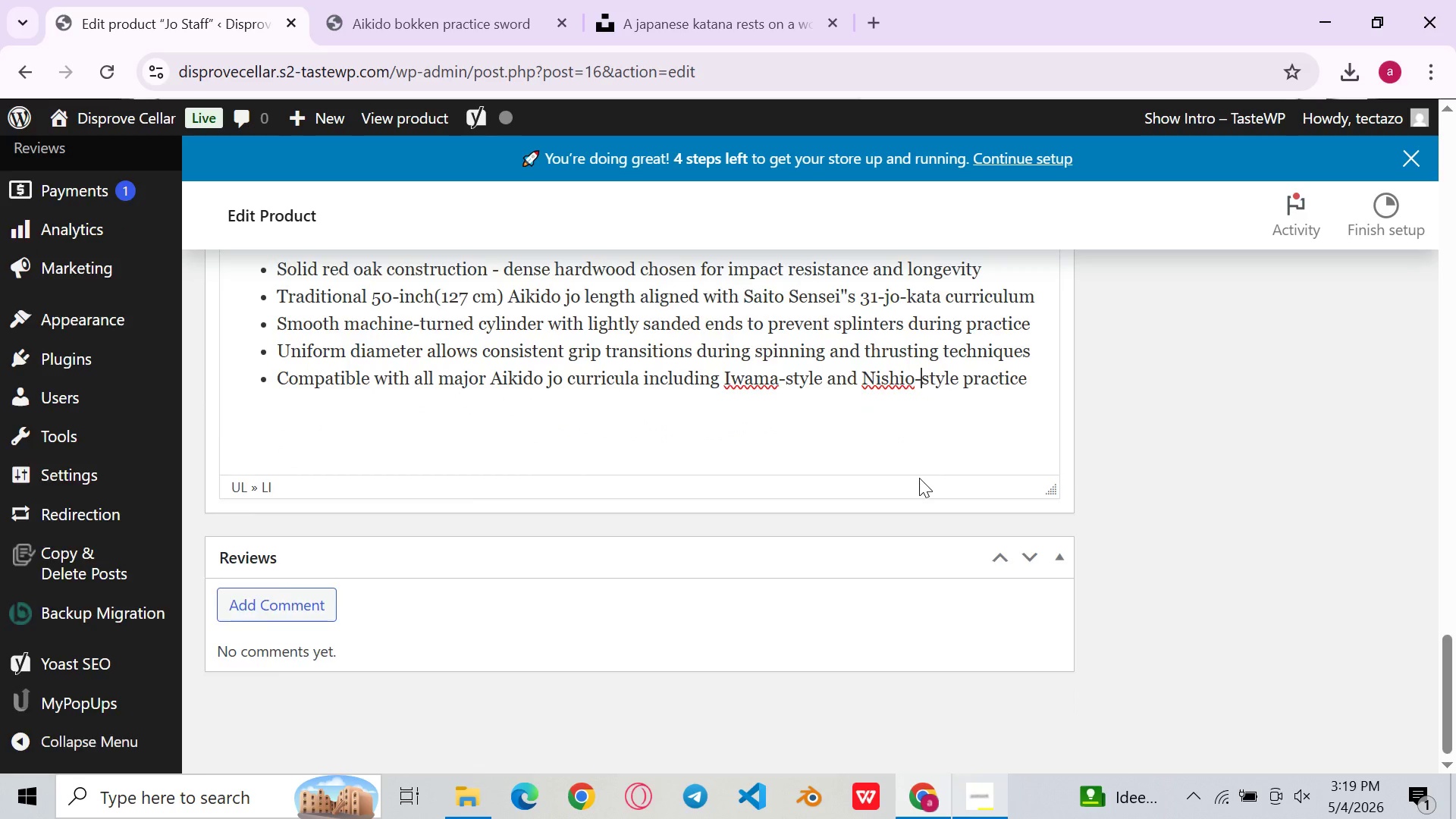 
left_click([851, 514])
 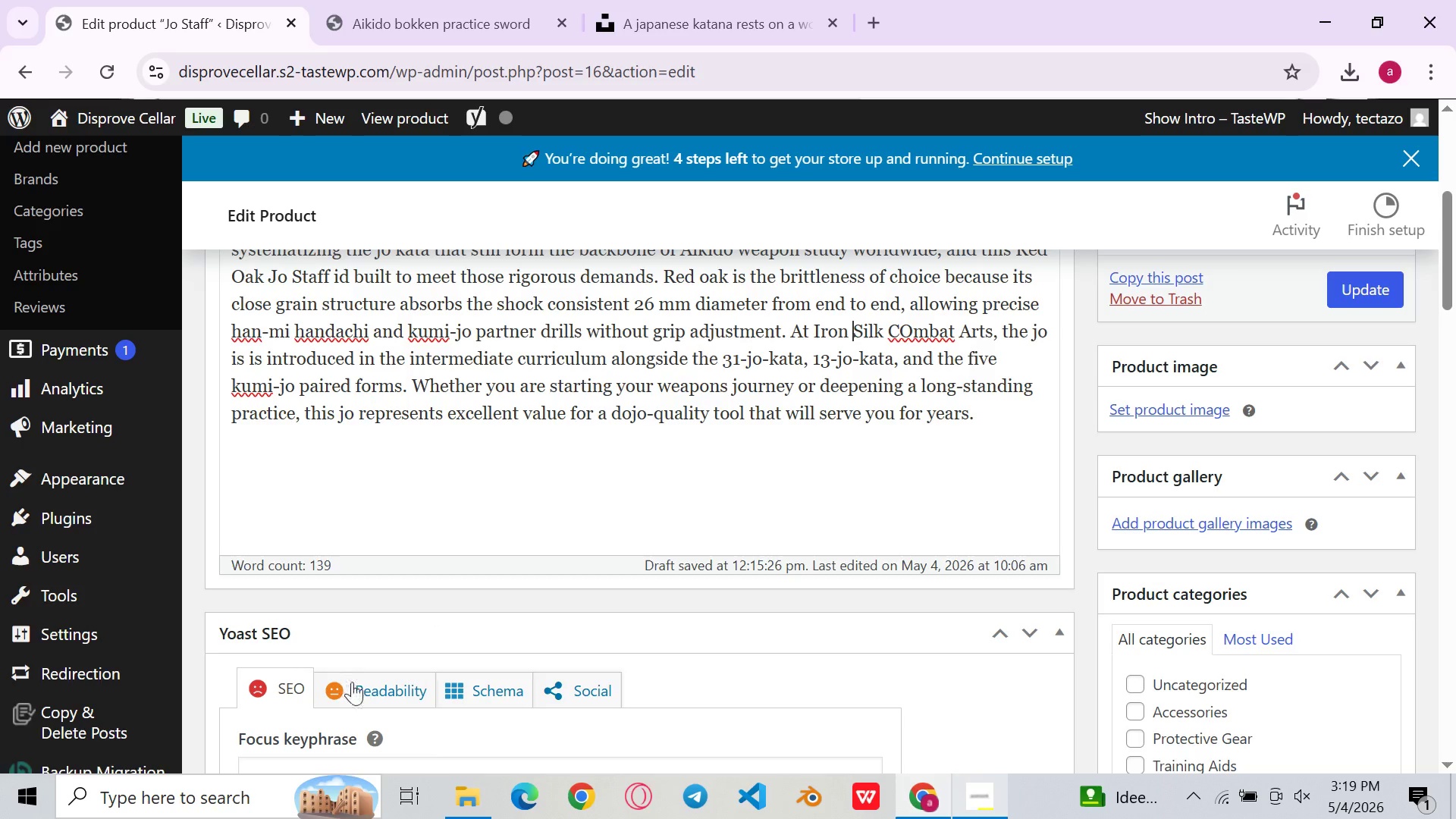 
left_click([359, 682])
 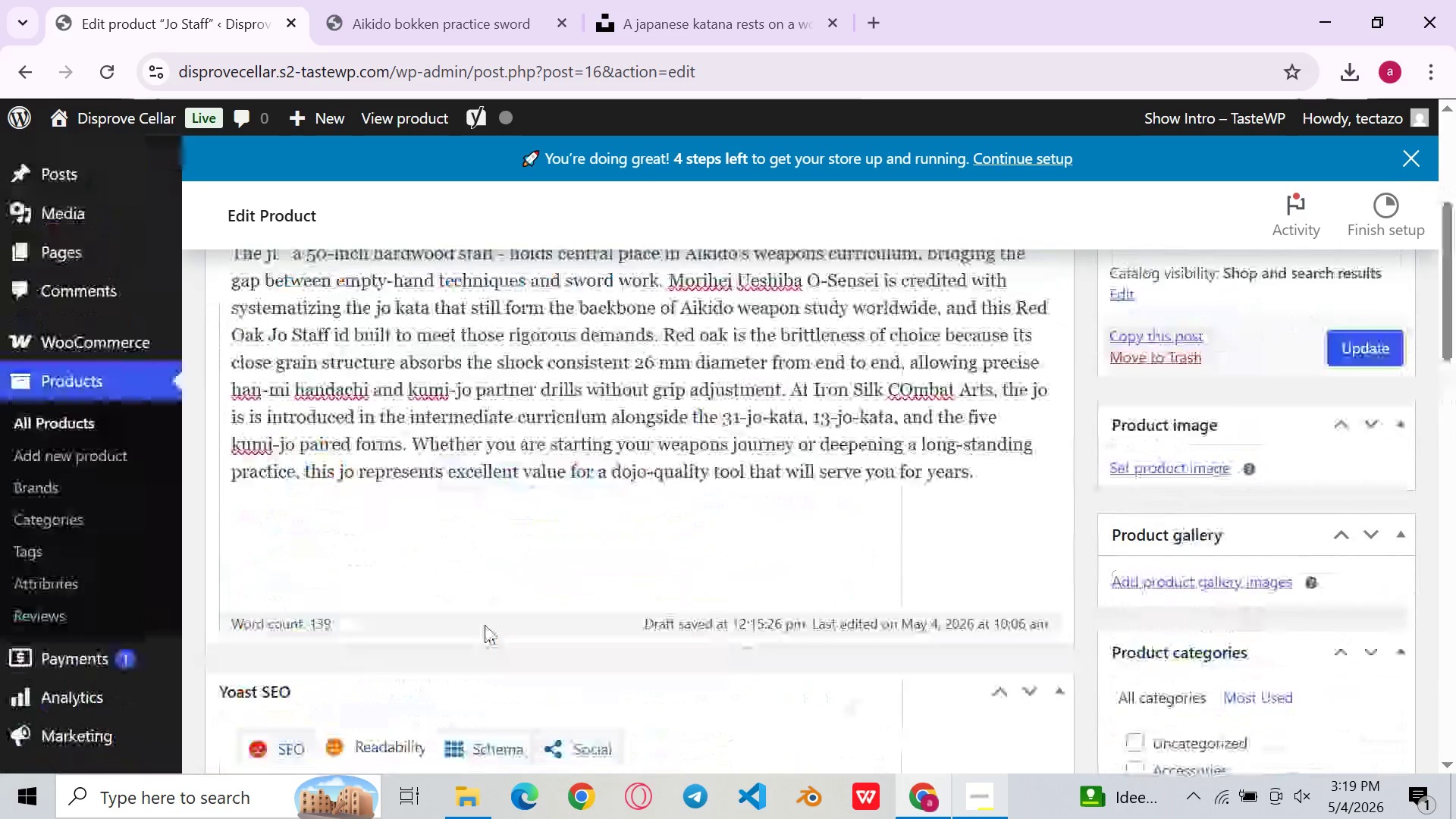 
left_click([538, 582])
 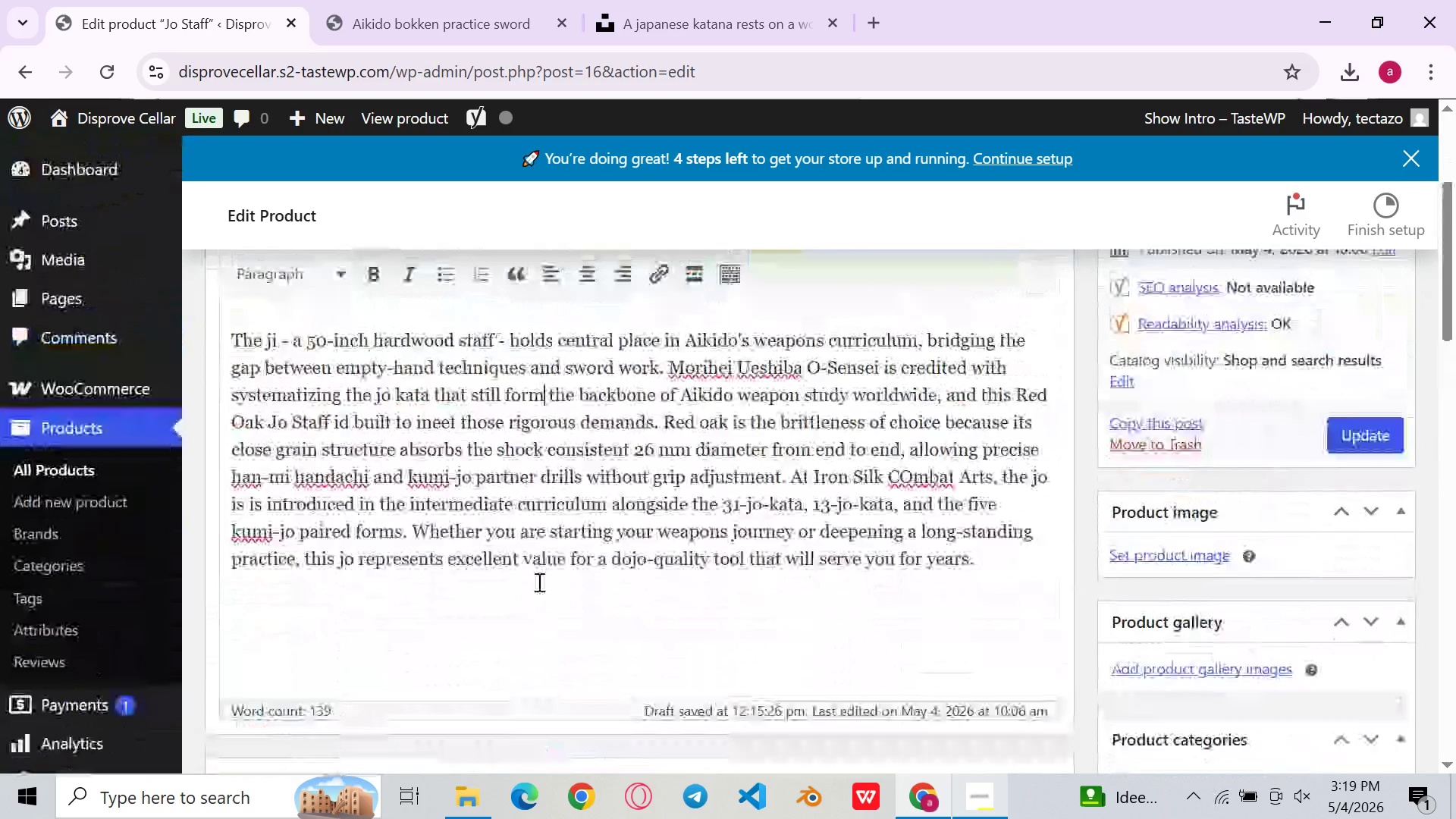 
left_click([709, 467])
 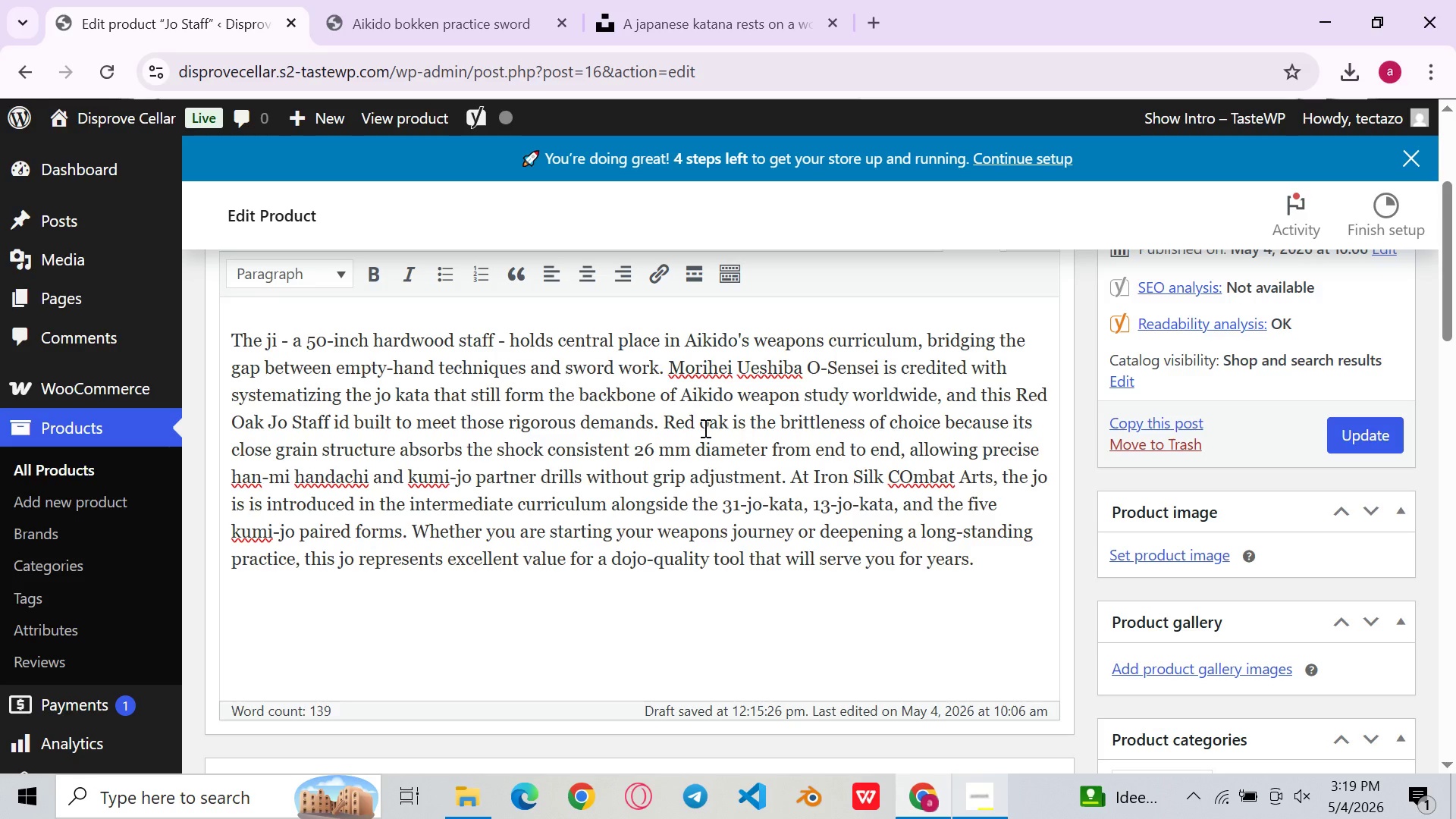 
left_click([661, 422])
 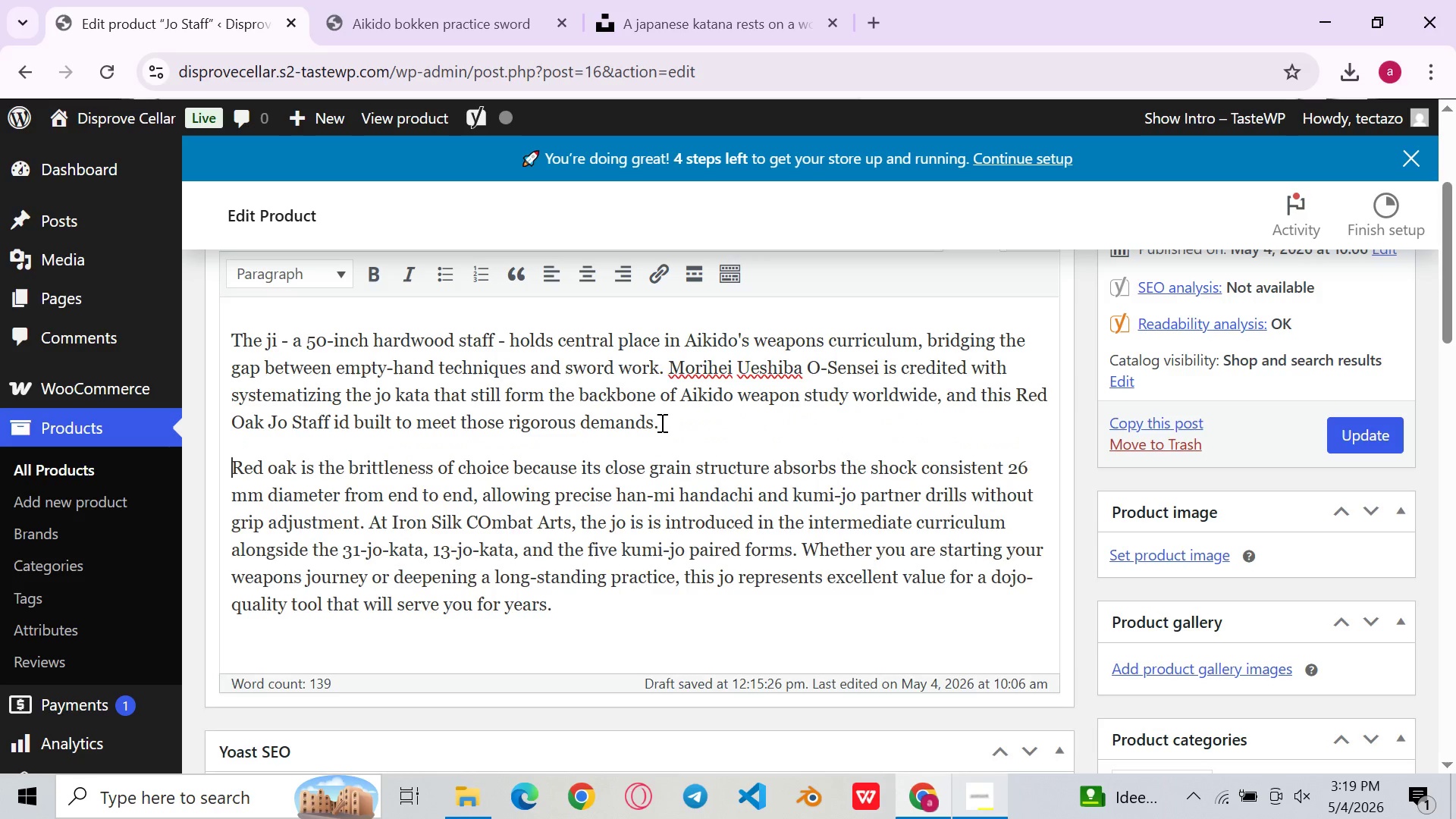 
key(Enter)
 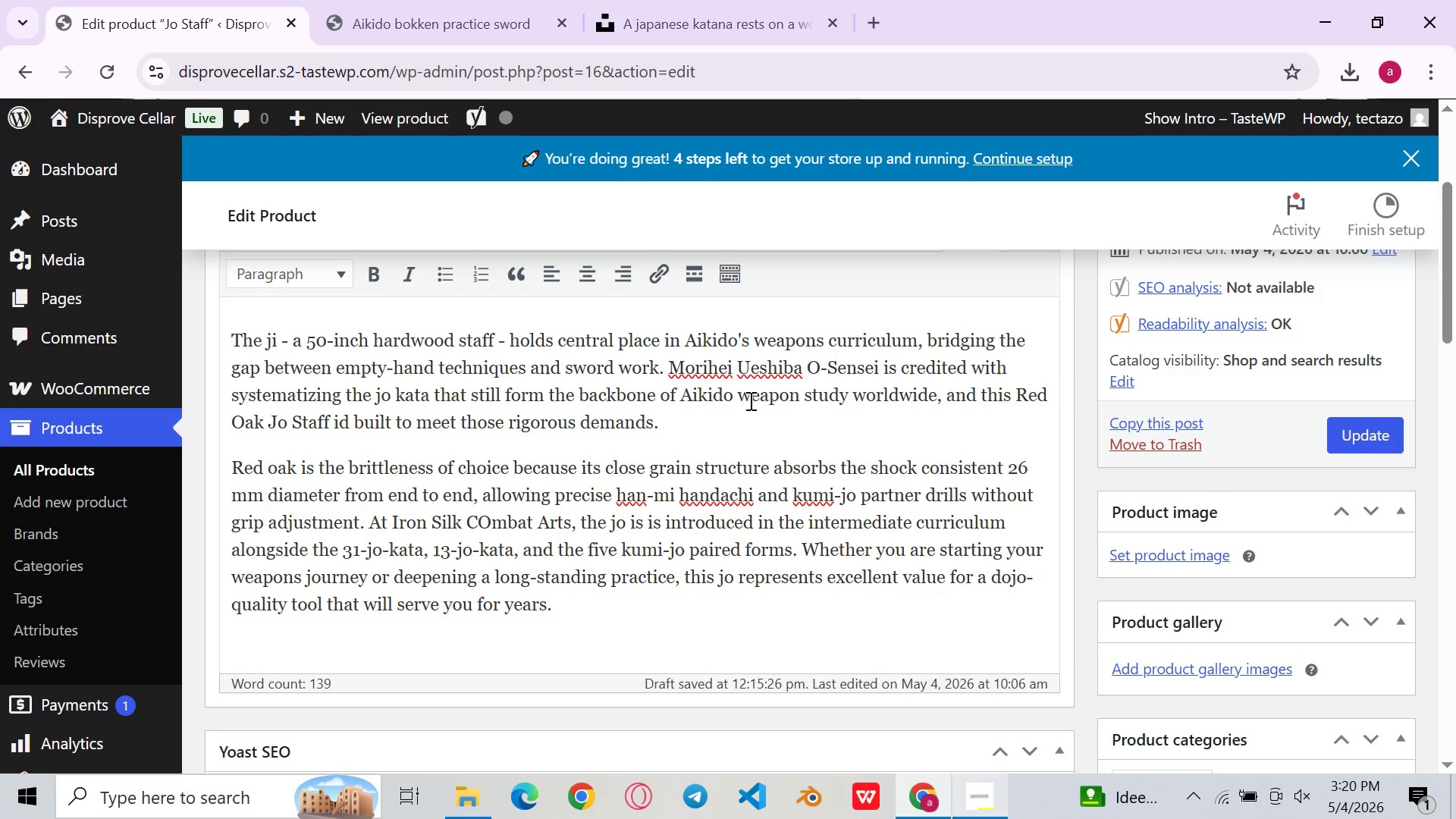 
wait(5.17)
 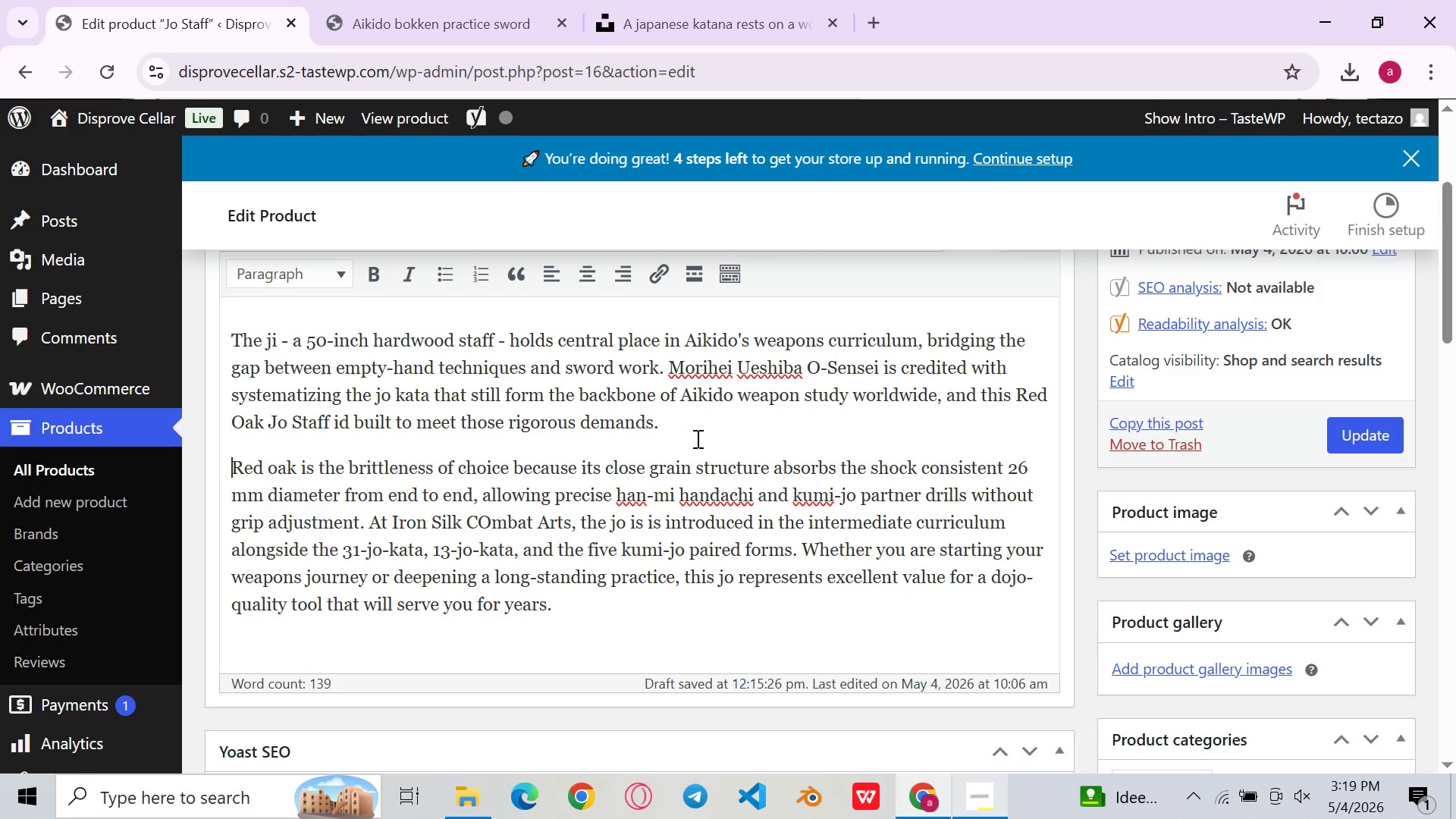 
left_click([924, 338])
 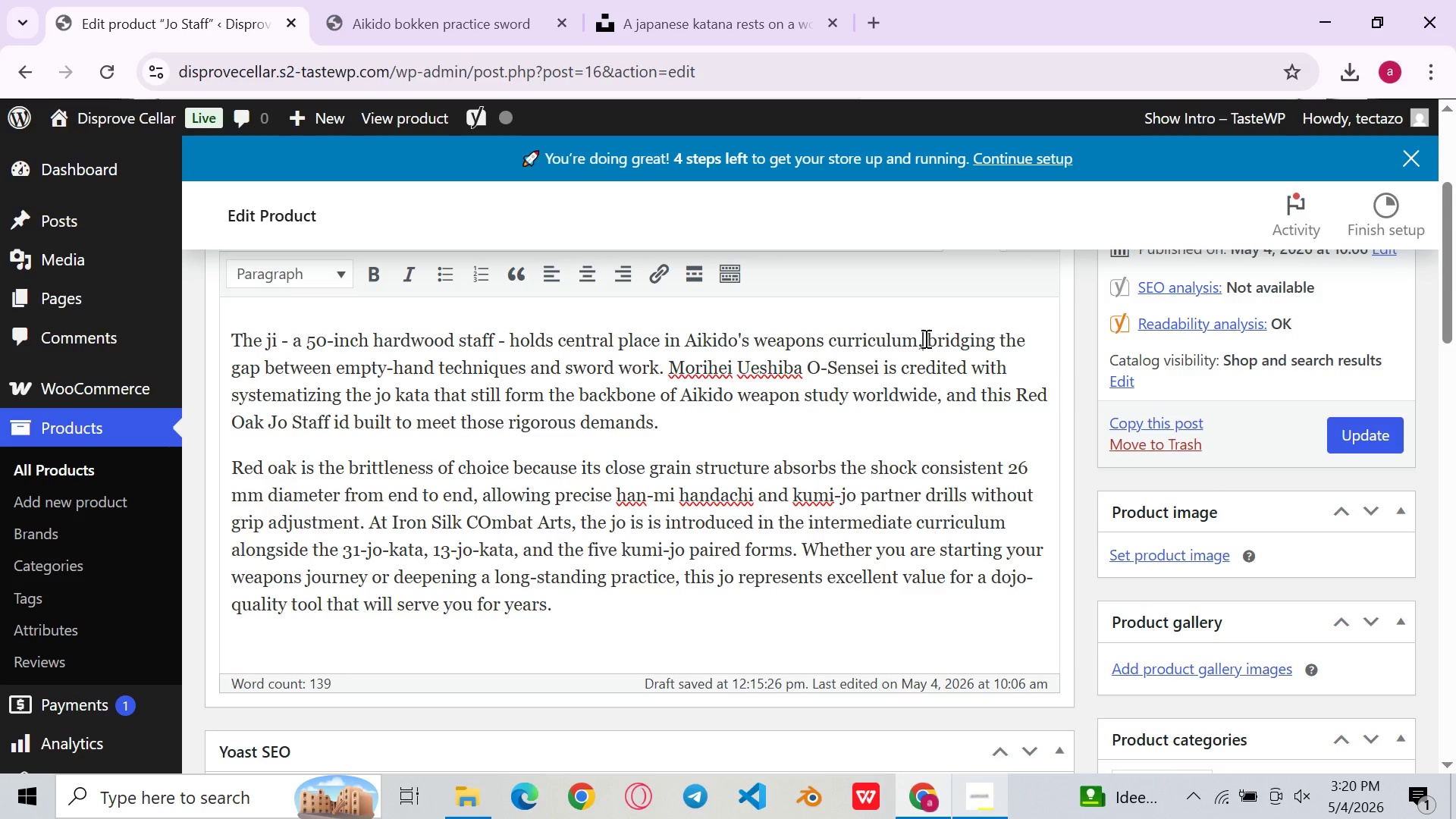 
wait(13.77)
 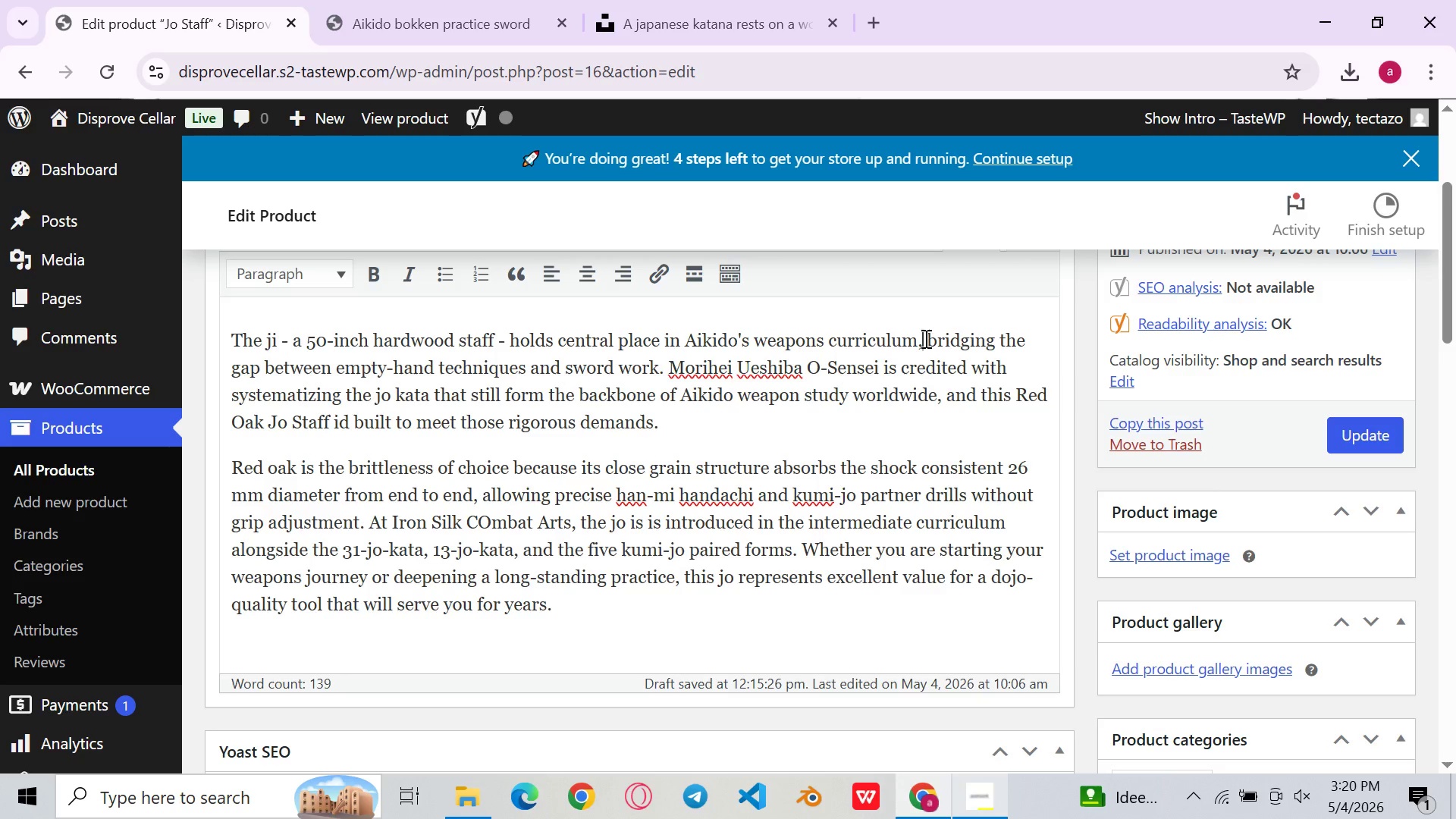 
left_click([915, 378])
 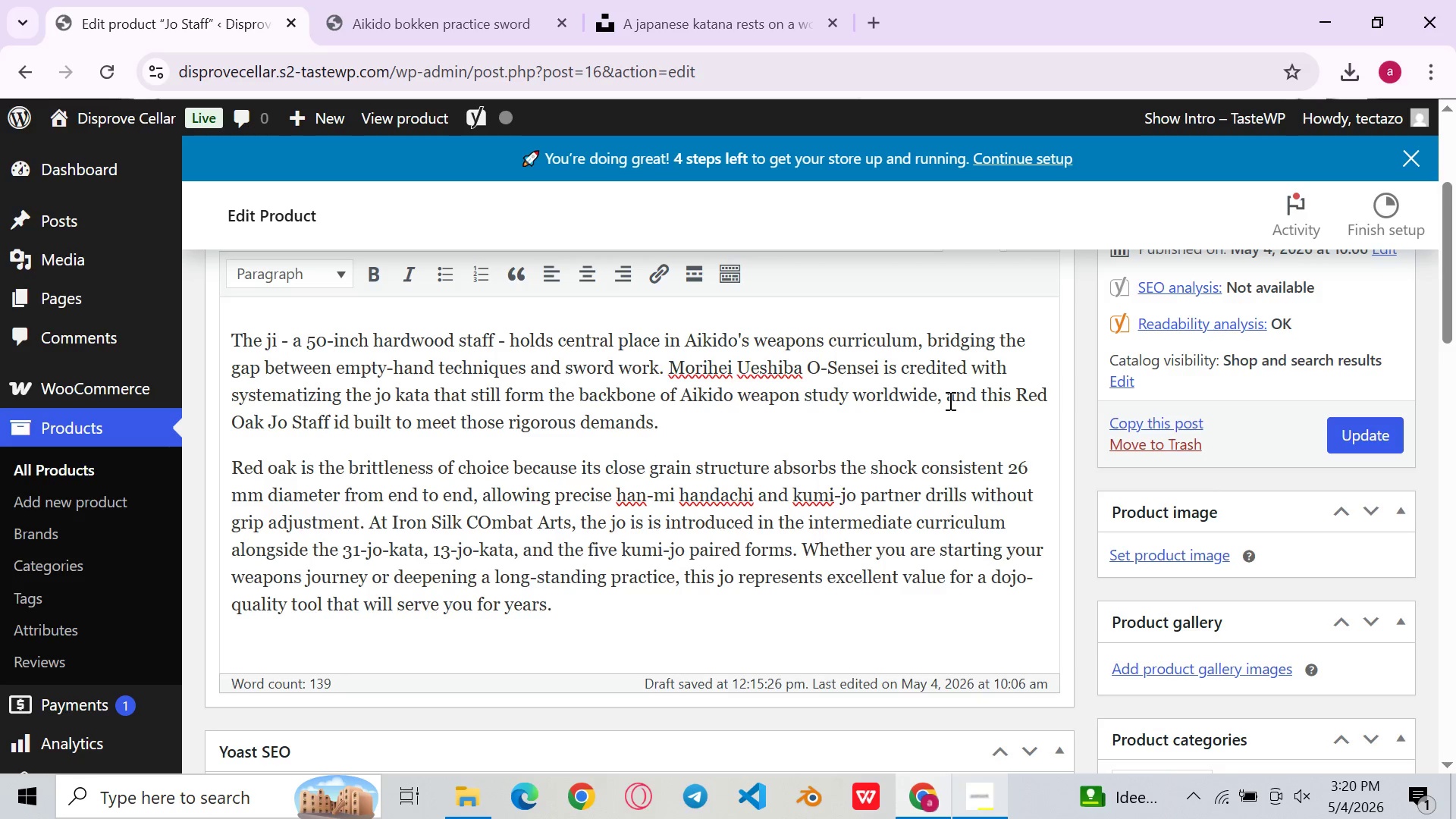 
left_click([945, 401])
 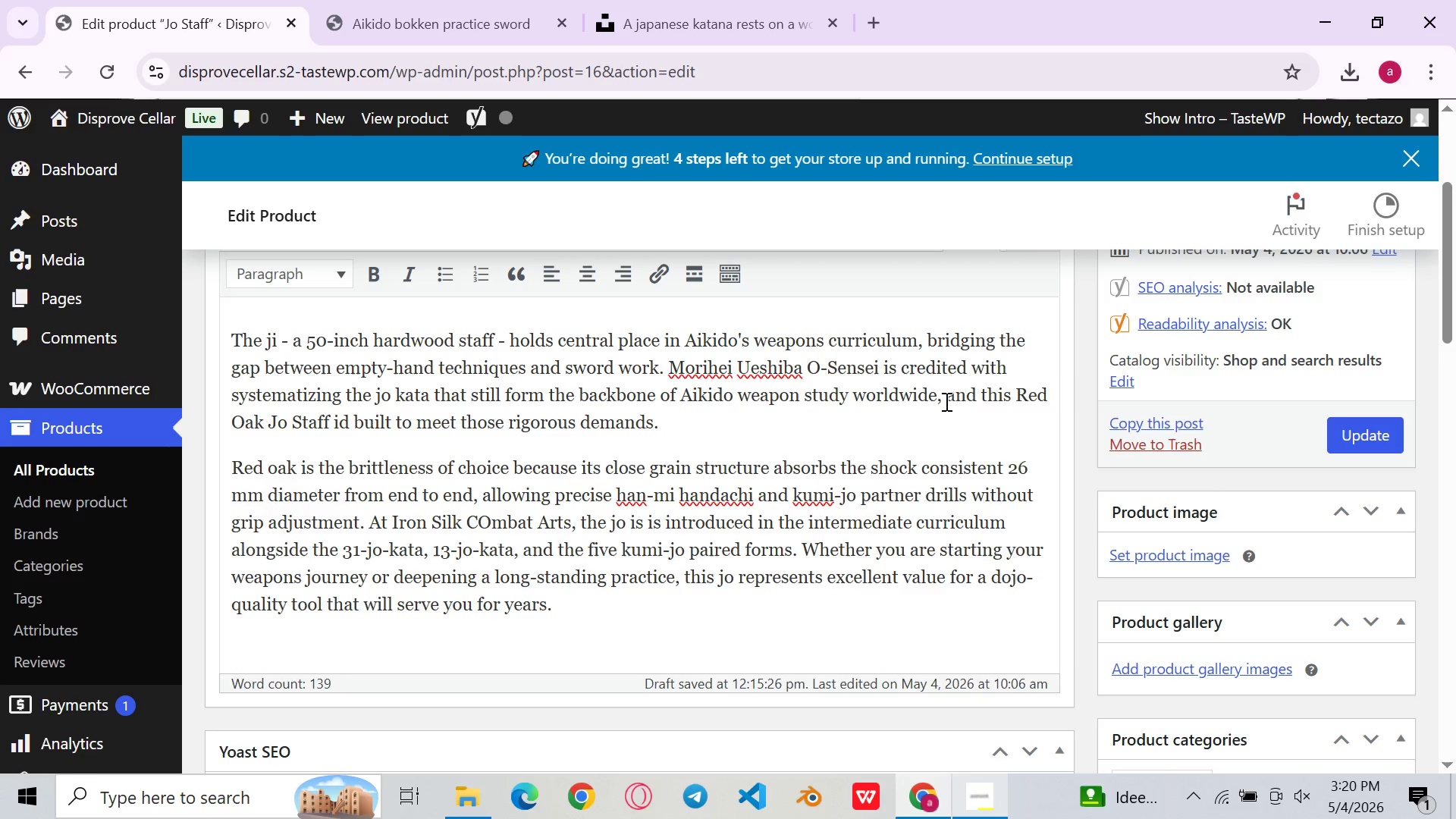 
key(Backspace)
 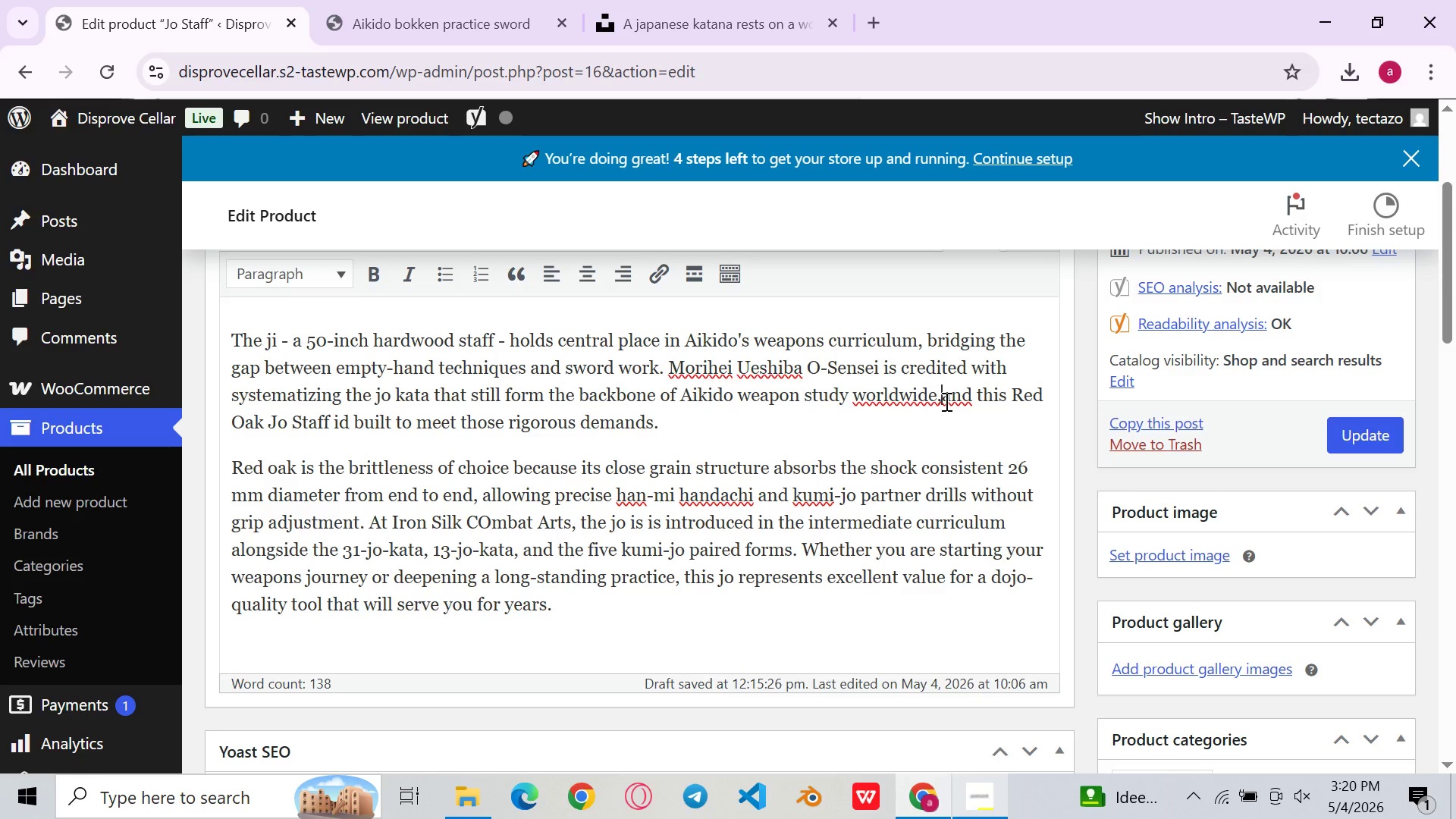 
key(Backspace)
 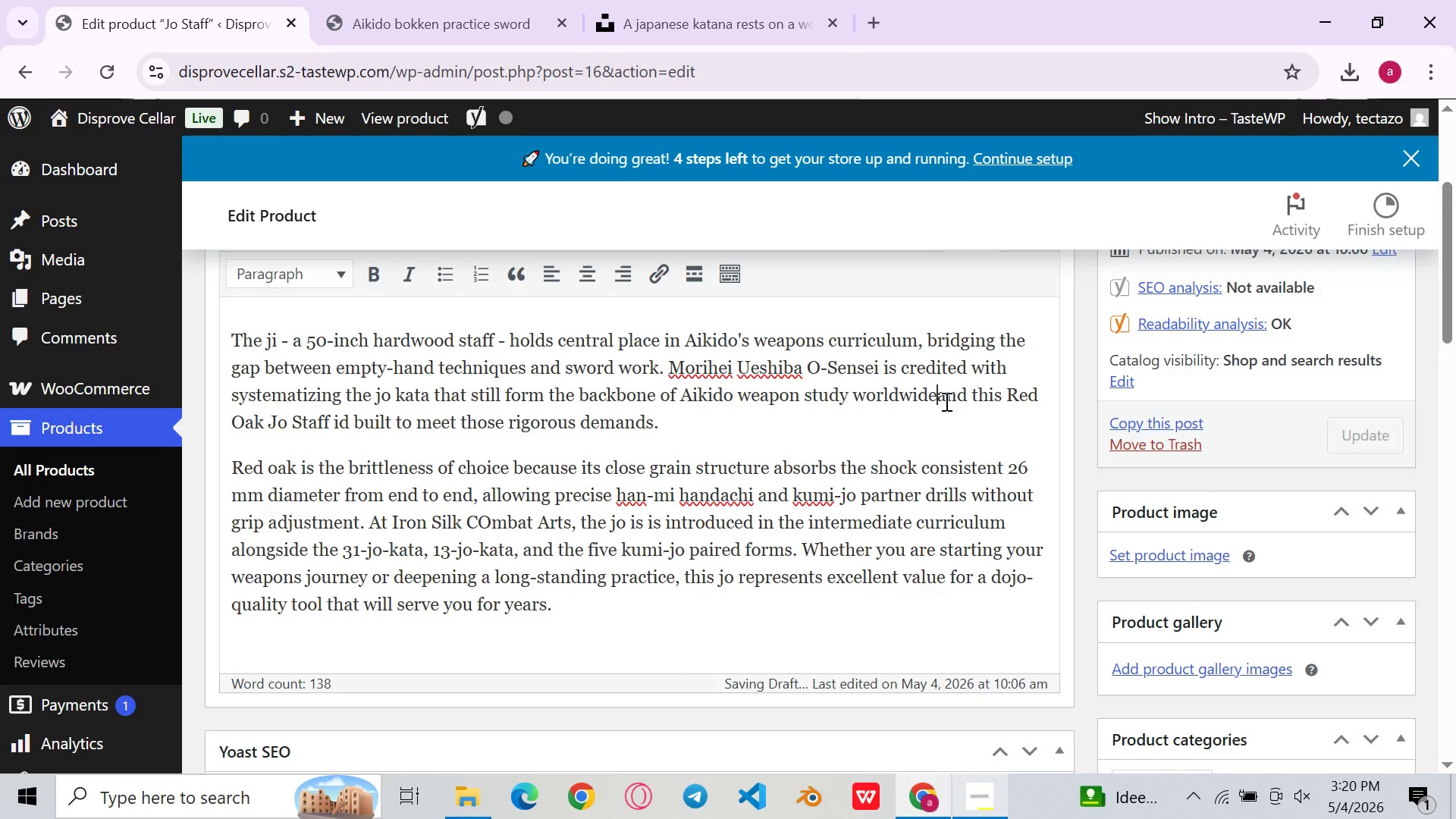 
key(Period)
 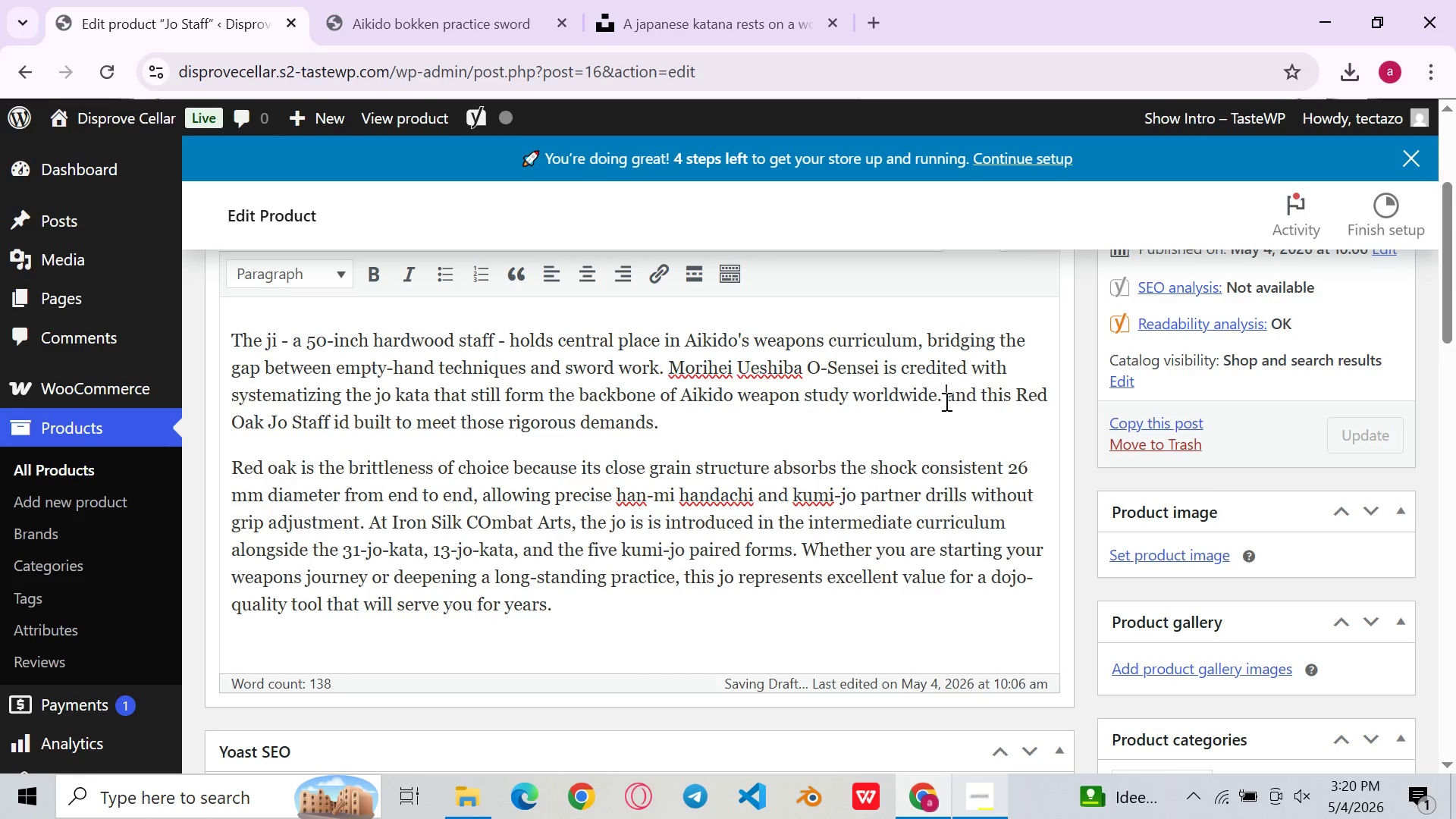 
key(Space)
 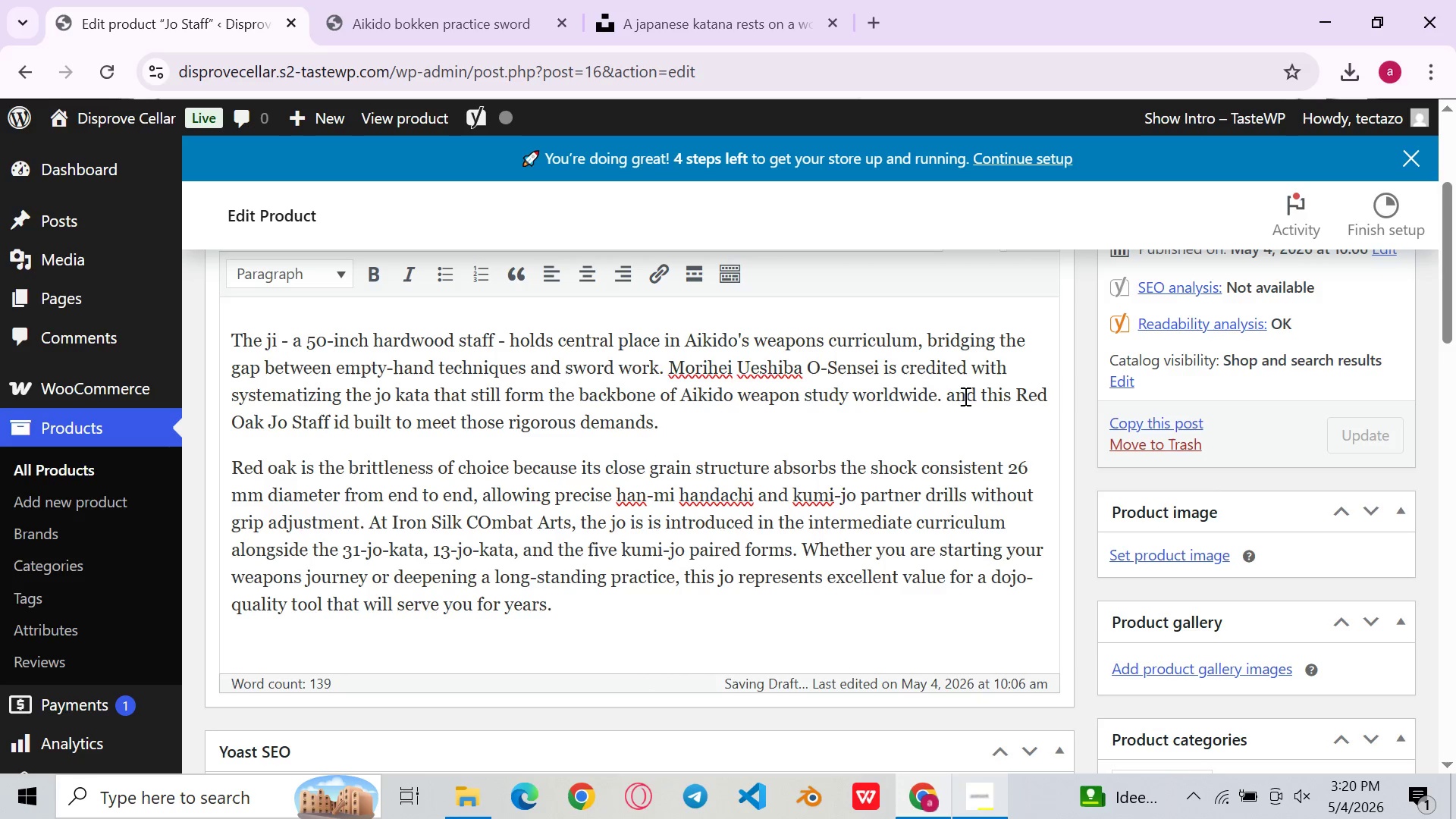 
left_click([956, 396])
 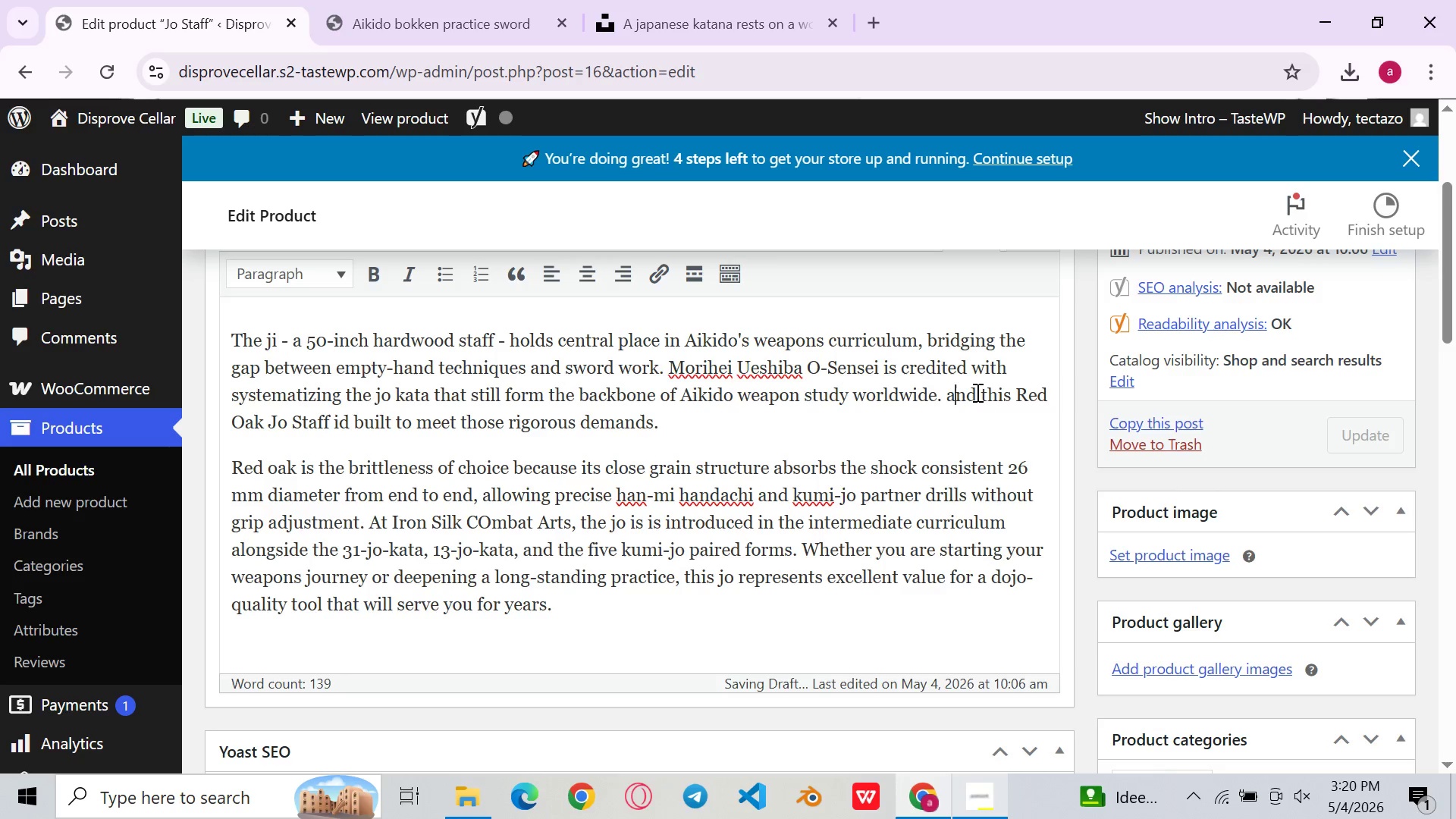 
left_click_drag(start_coordinate=[976, 392], to_coordinate=[944, 392])
 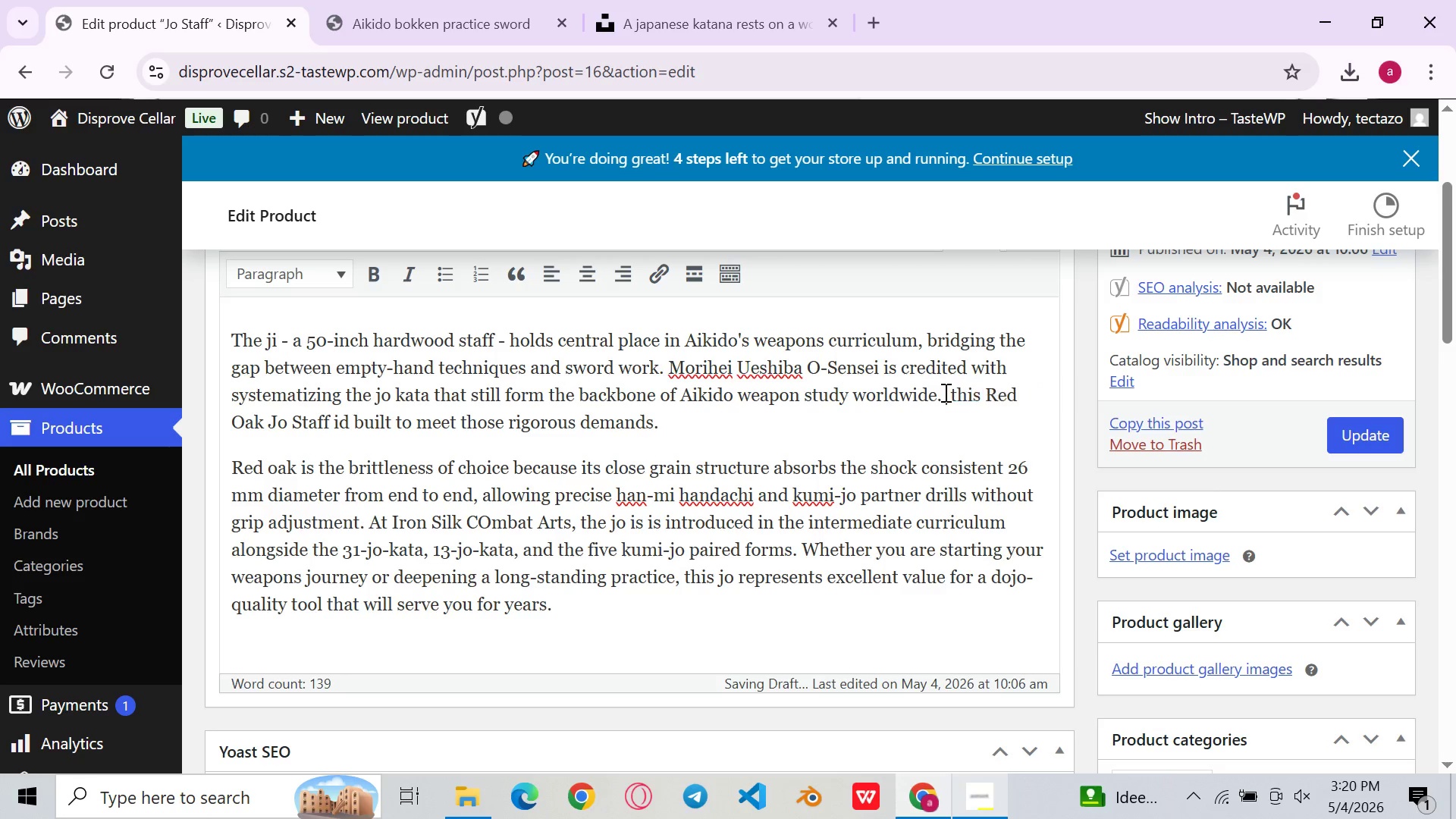 
key(Backspace)
type(Mo)
 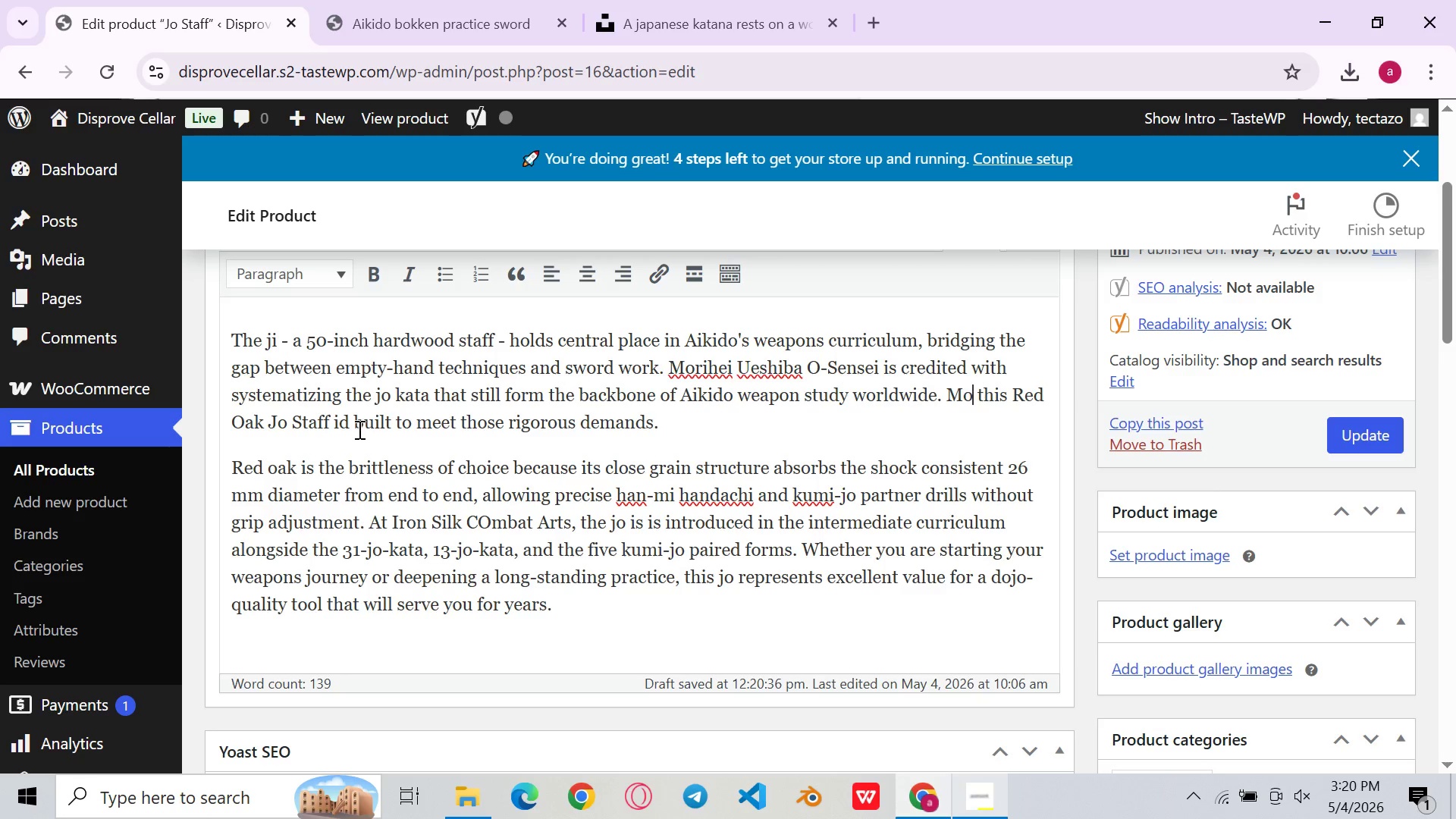 
left_click([350, 426])
 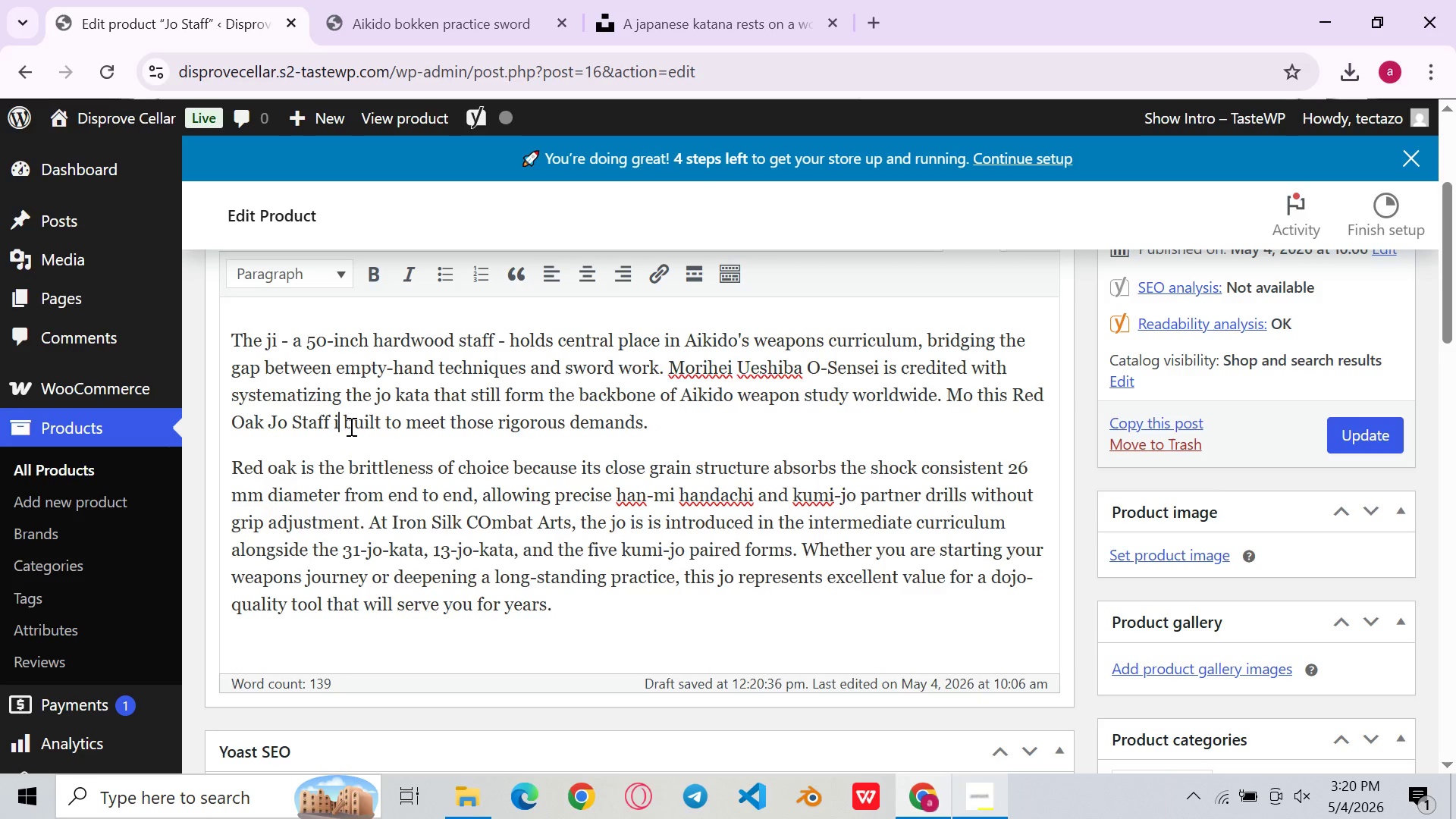 
key(Backspace)
 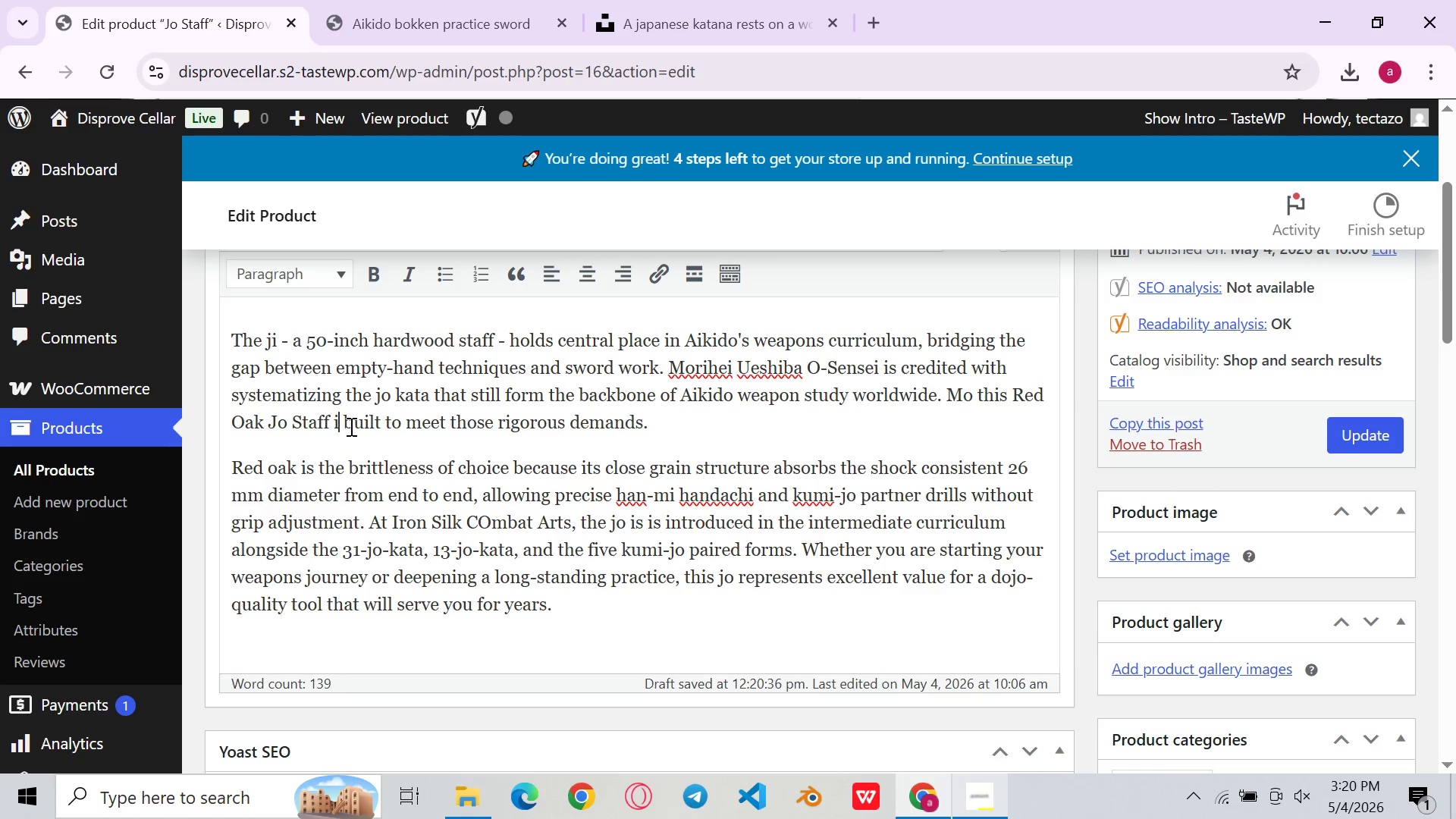 
key(S)
 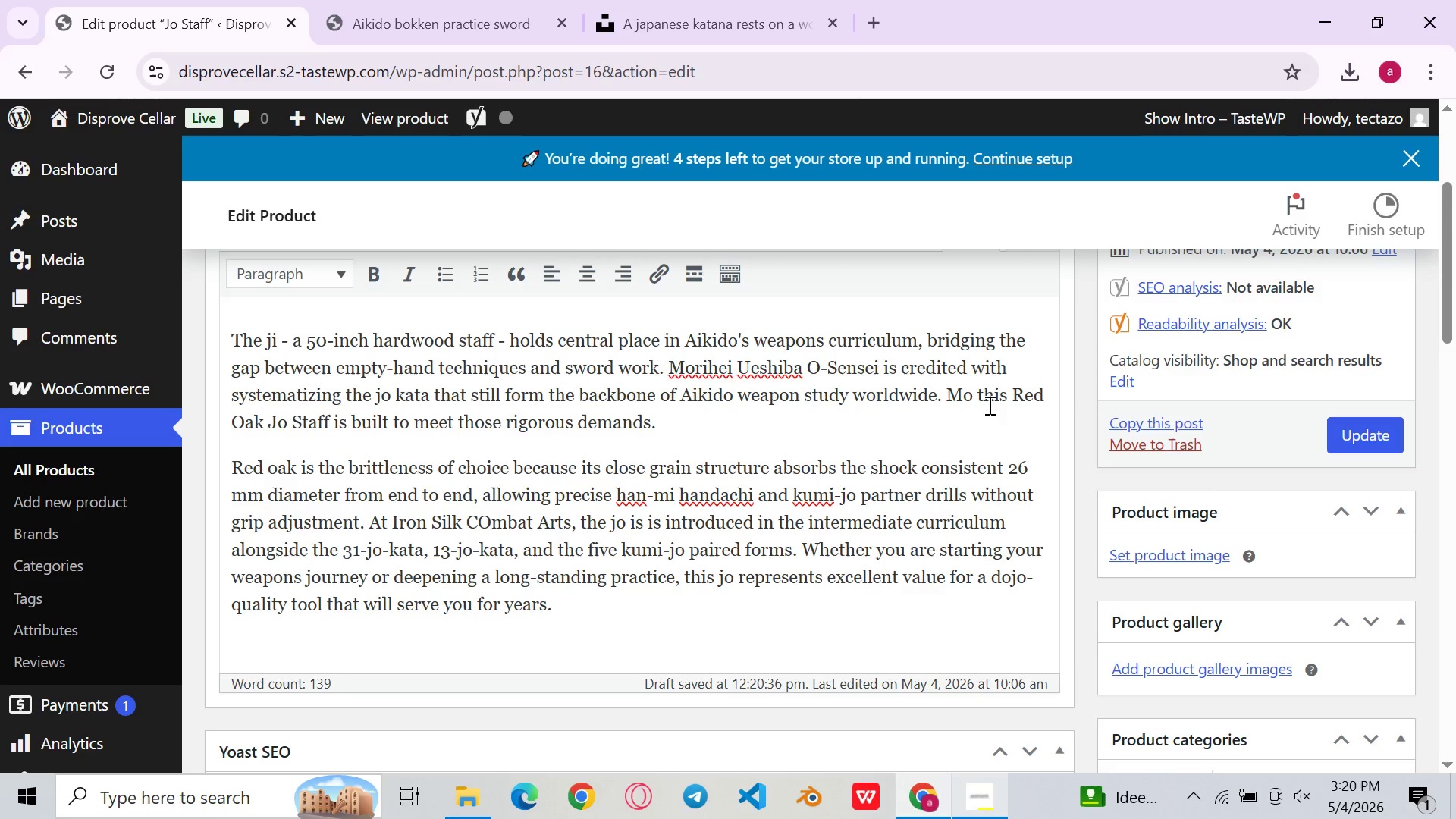 
left_click([974, 405])
 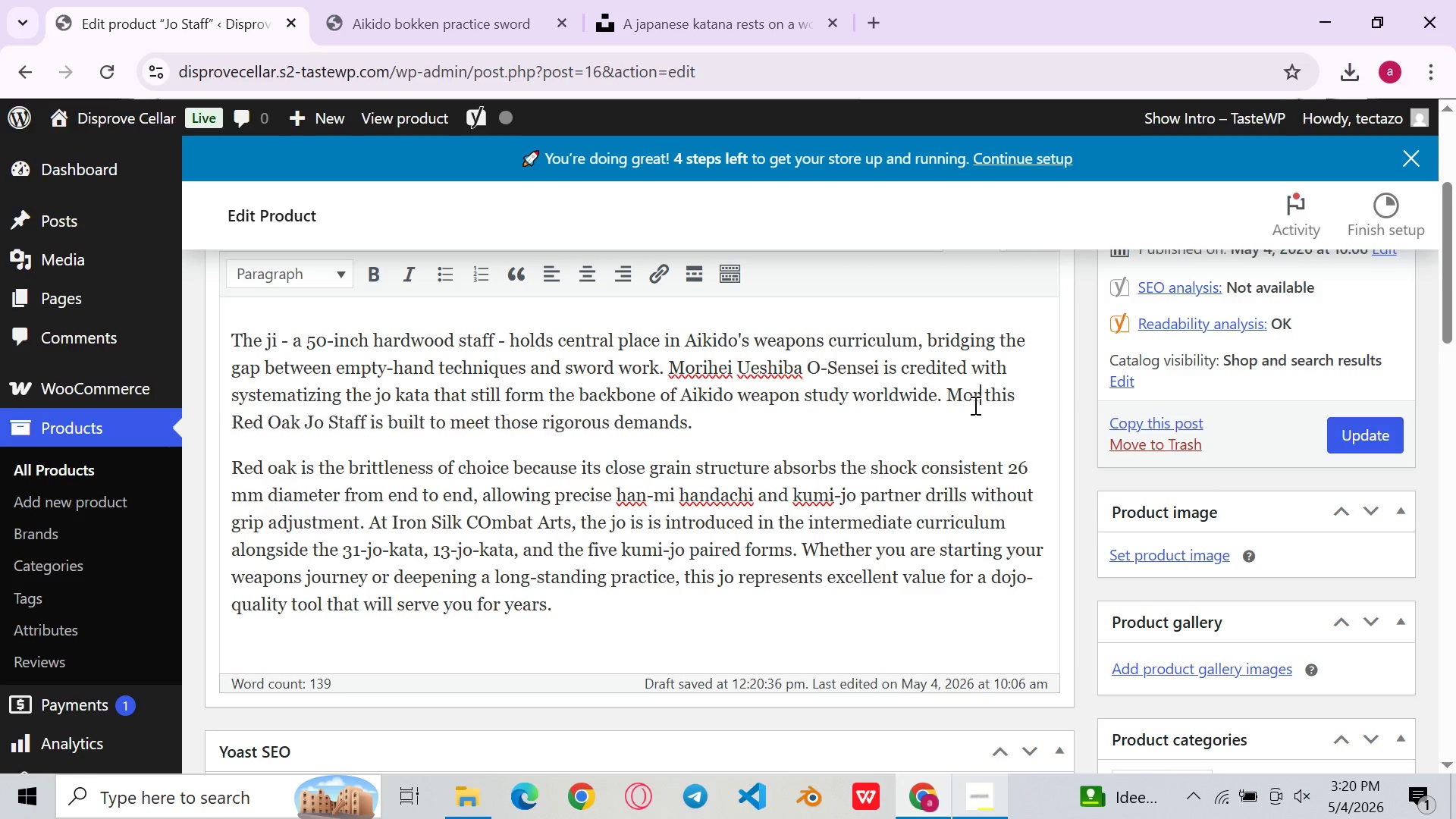 
type(reover)
 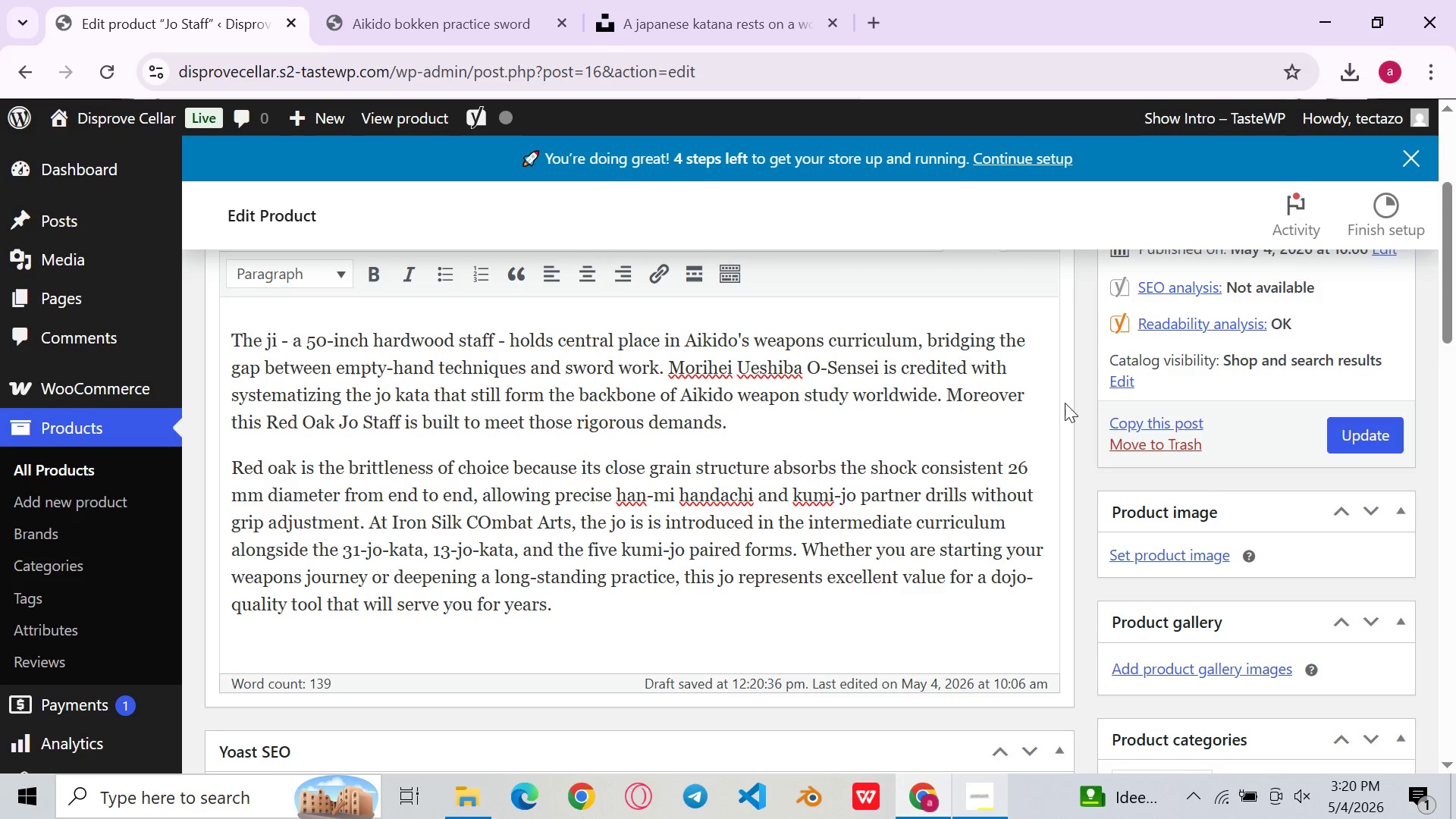 
key(Comma)
 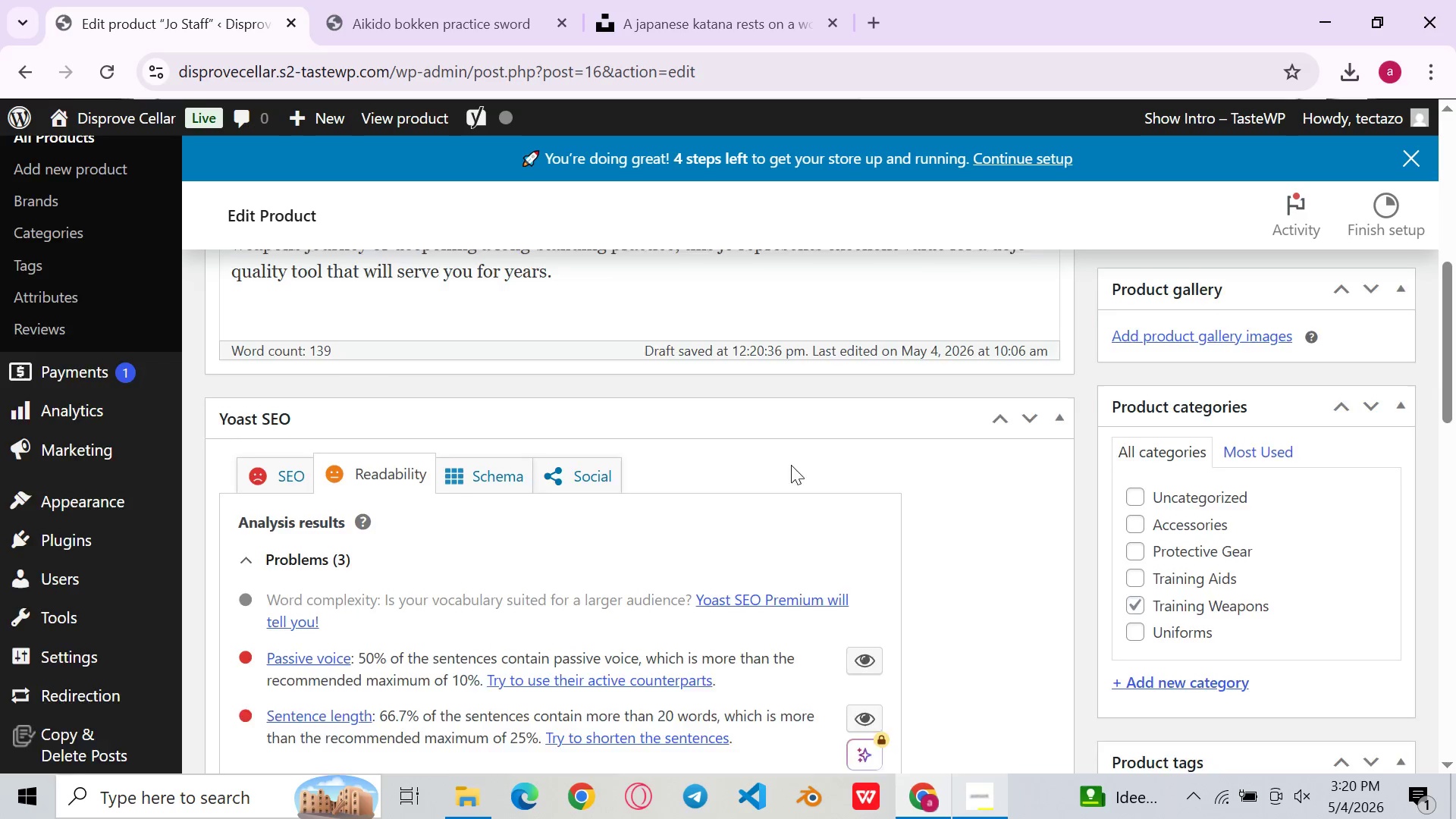 
wait(6.39)
 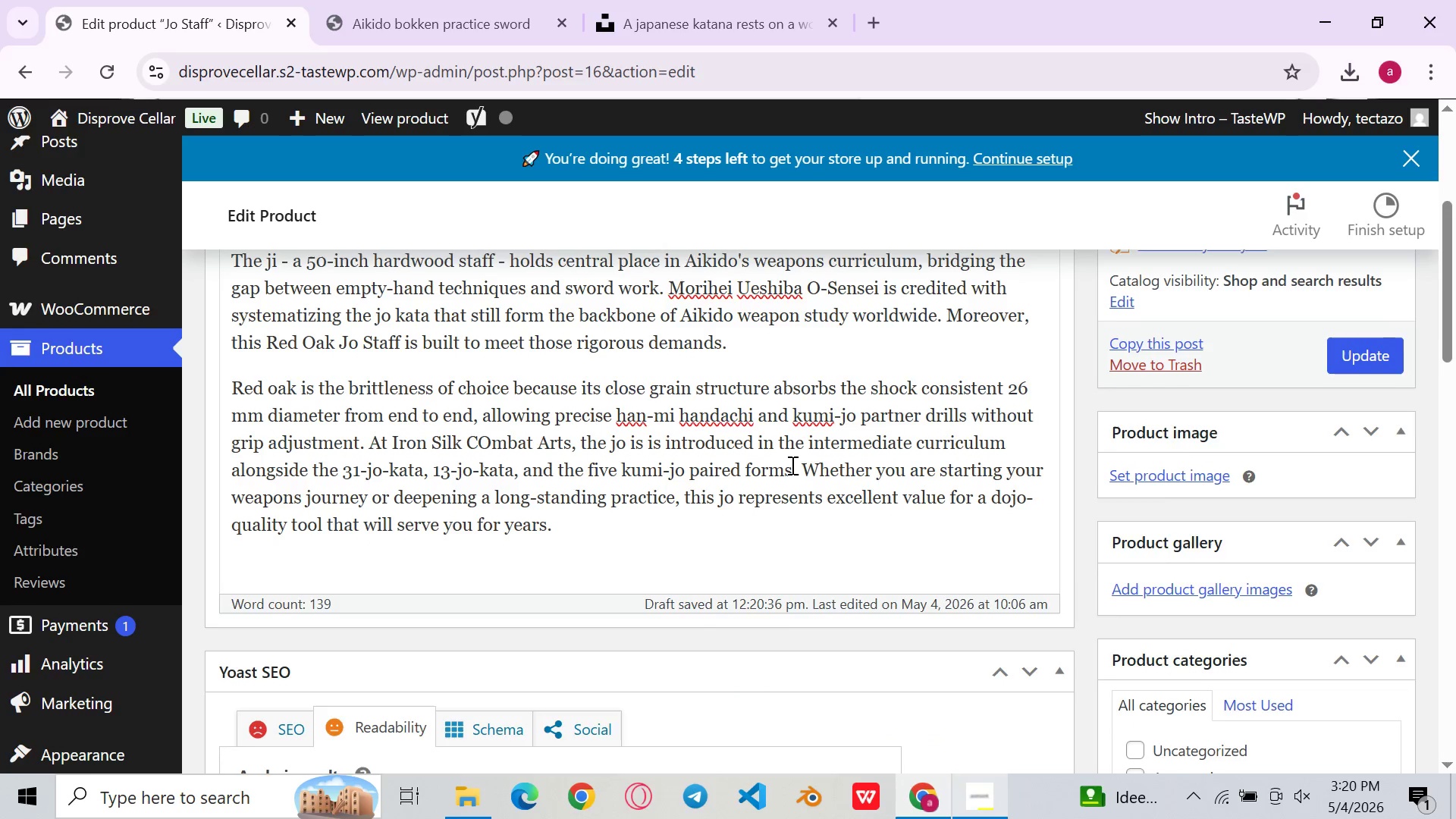 
left_click([731, 482])
 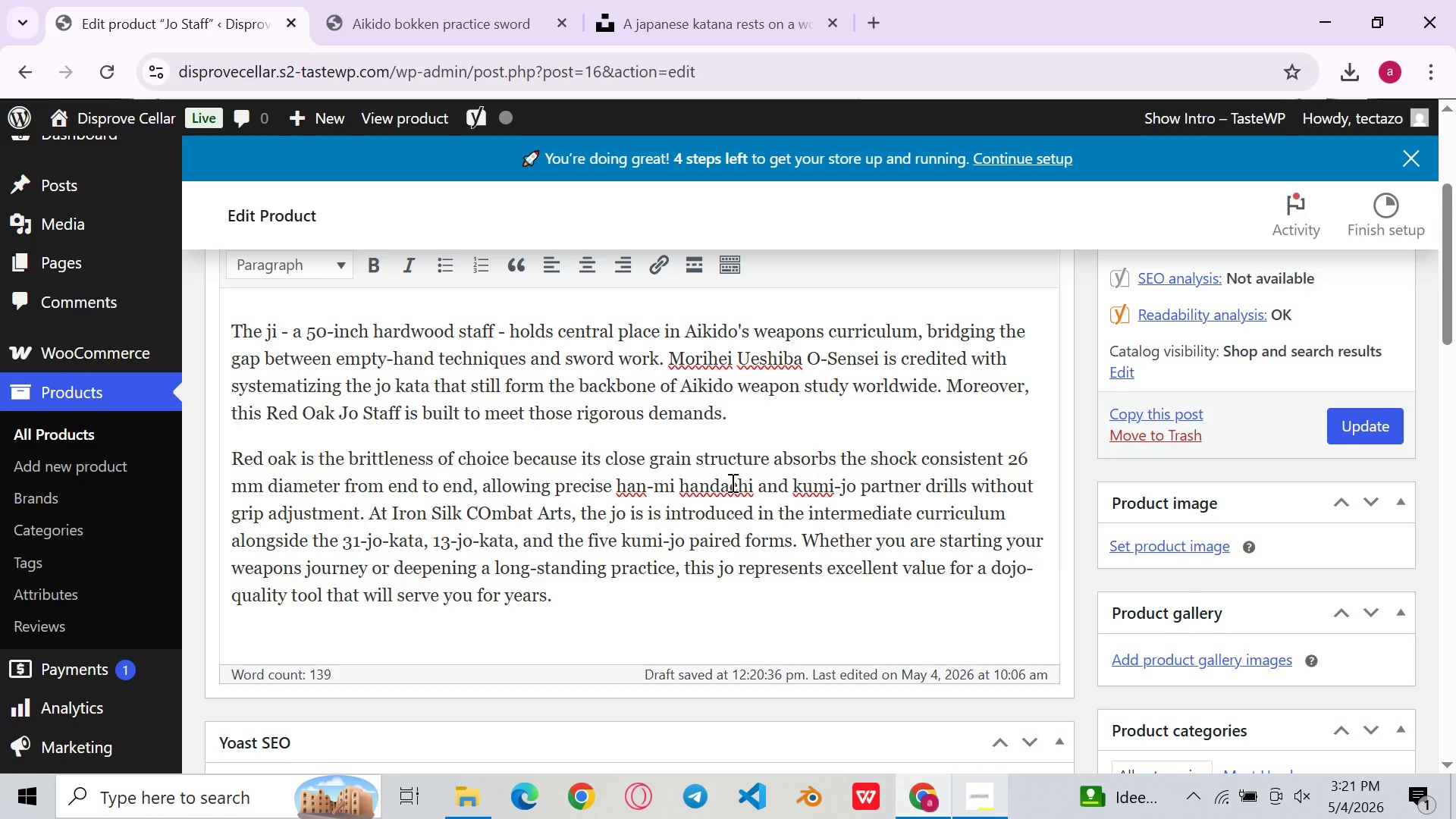 
wait(15.38)
 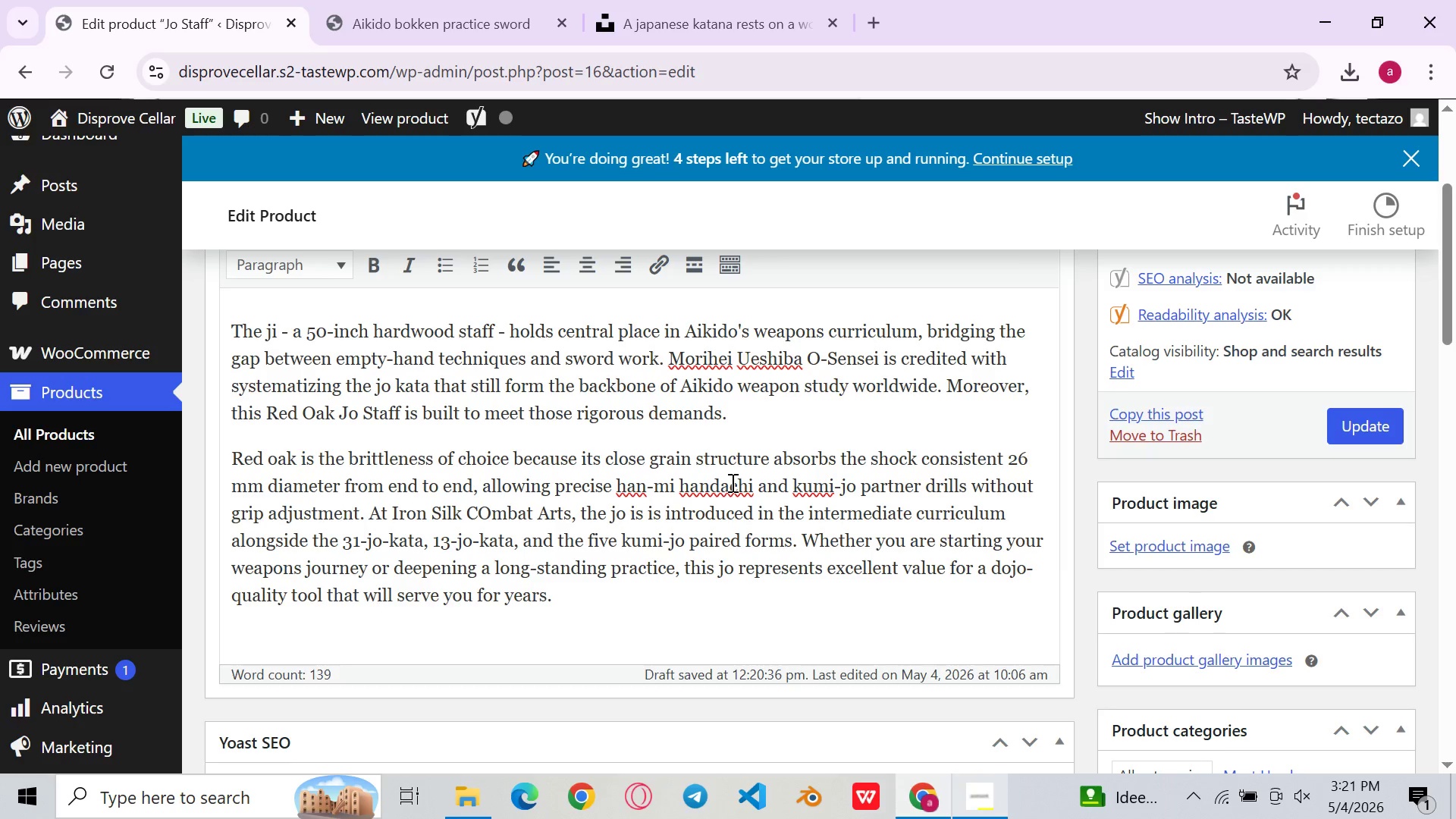 
left_click([647, 446])
 